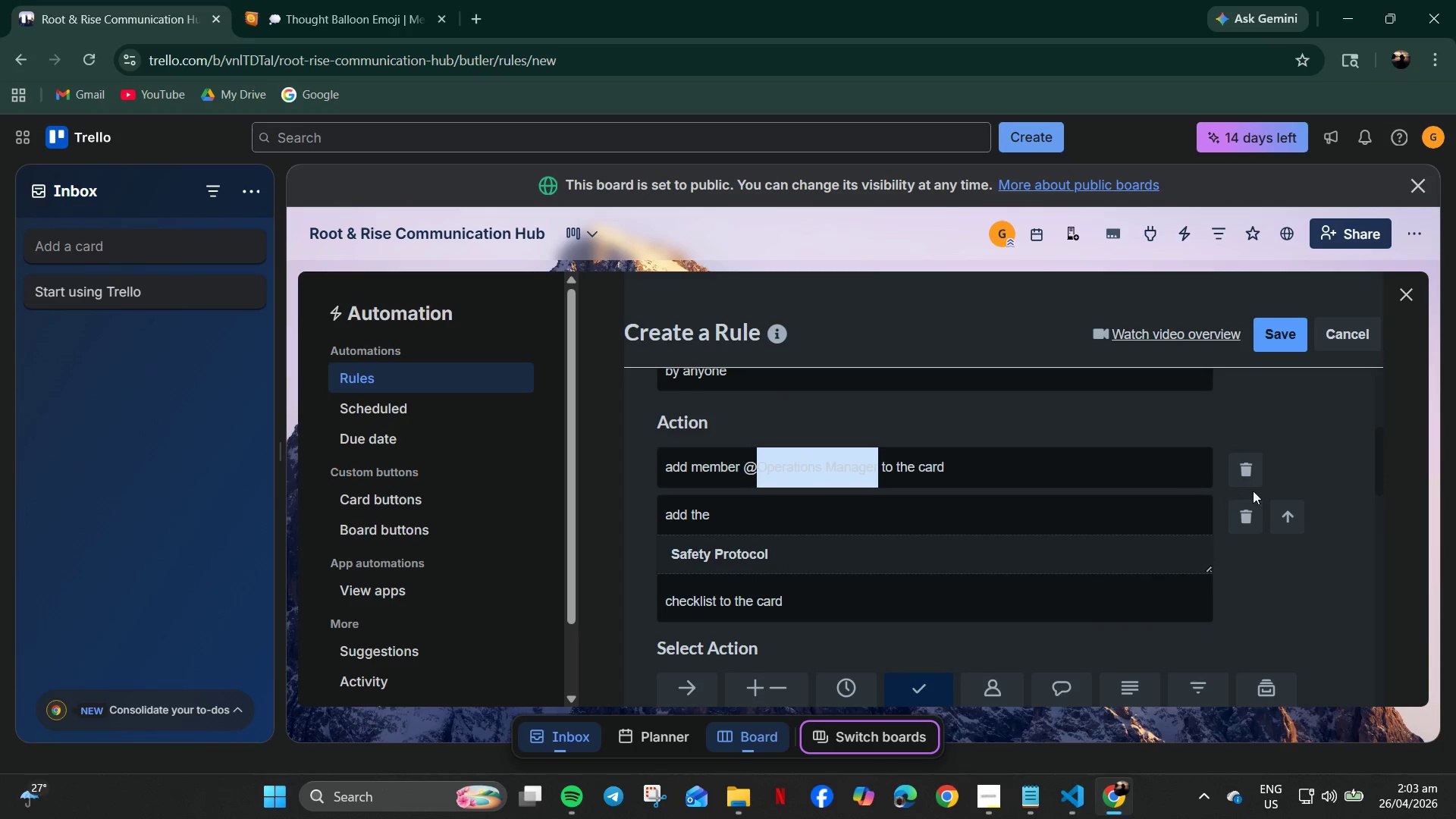 
key(Control+C)
 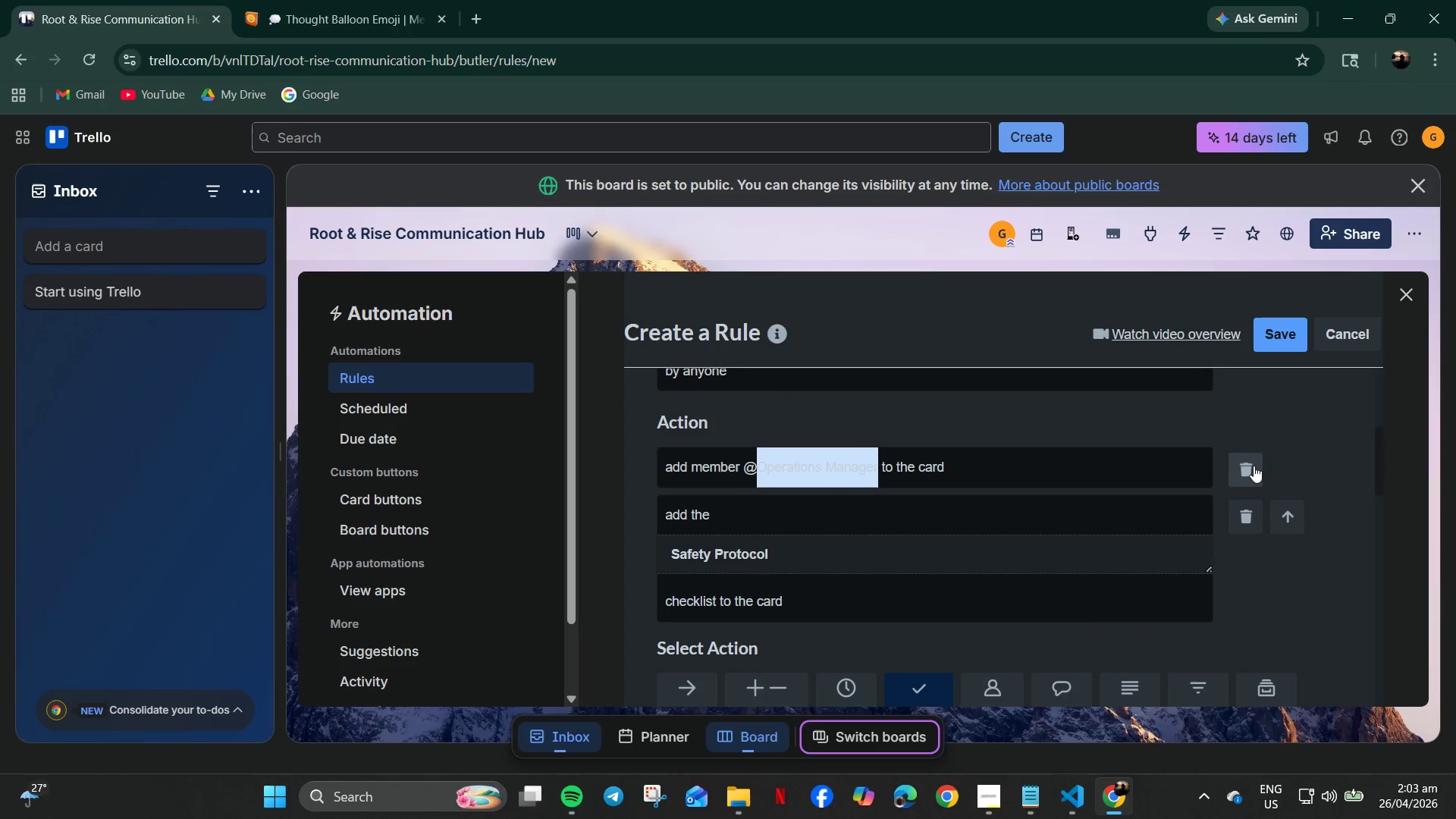 
scroll: coordinate [806, 607], scroll_direction: down, amount: 1.0
 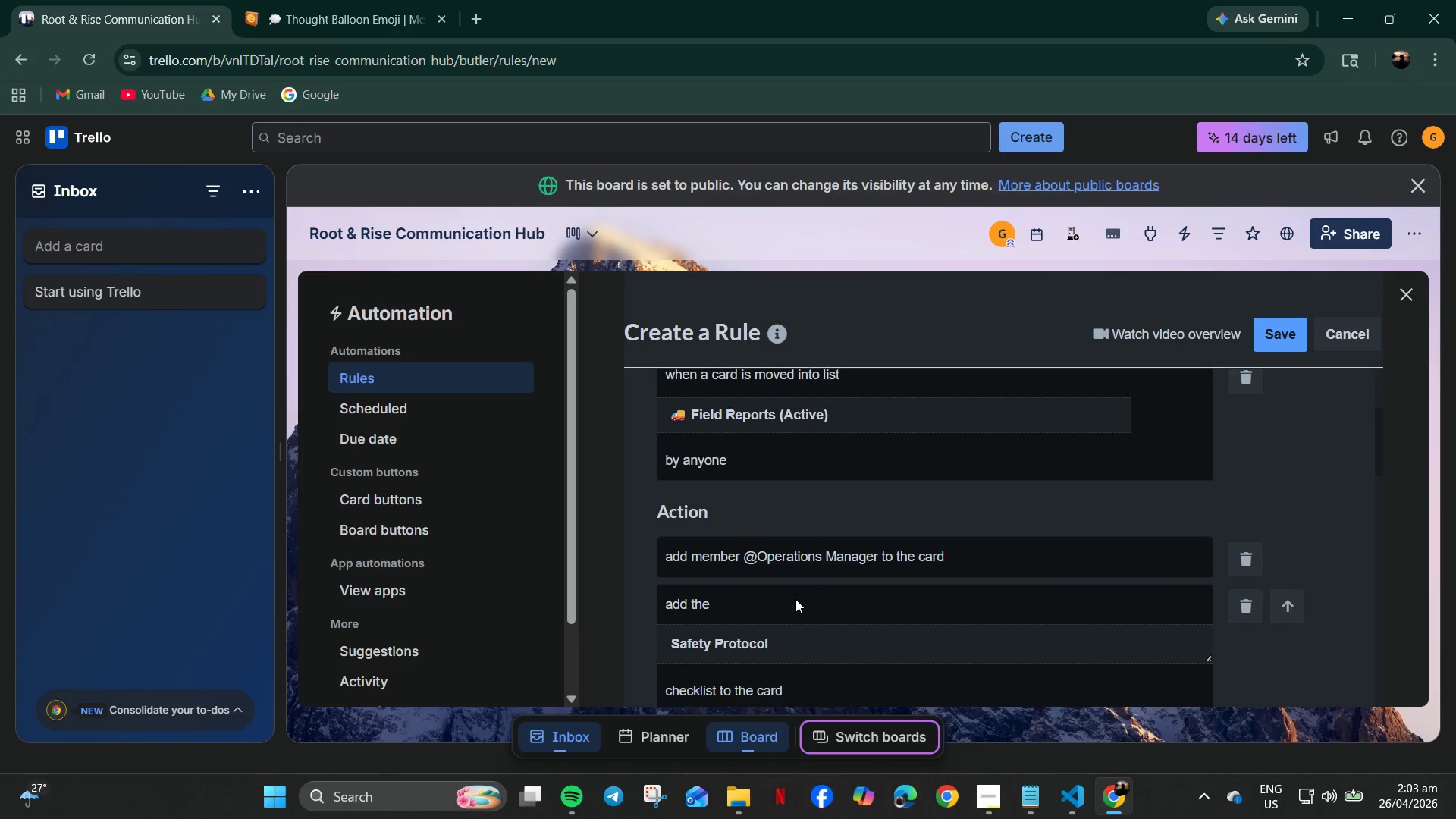 
left_click([1254, 466])
 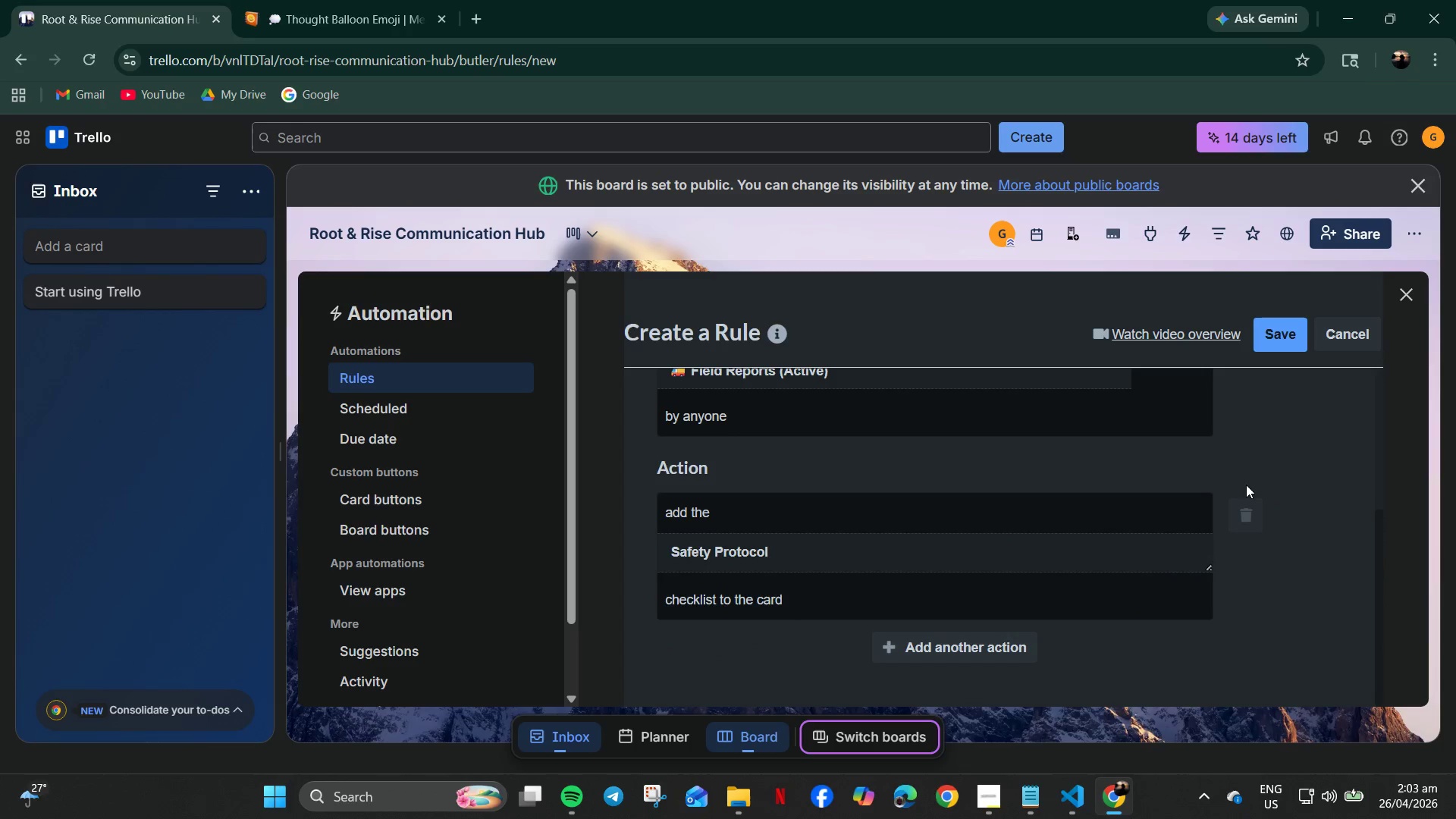 
scroll: coordinate [795, 599], scroll_direction: down, amount: 1.0
 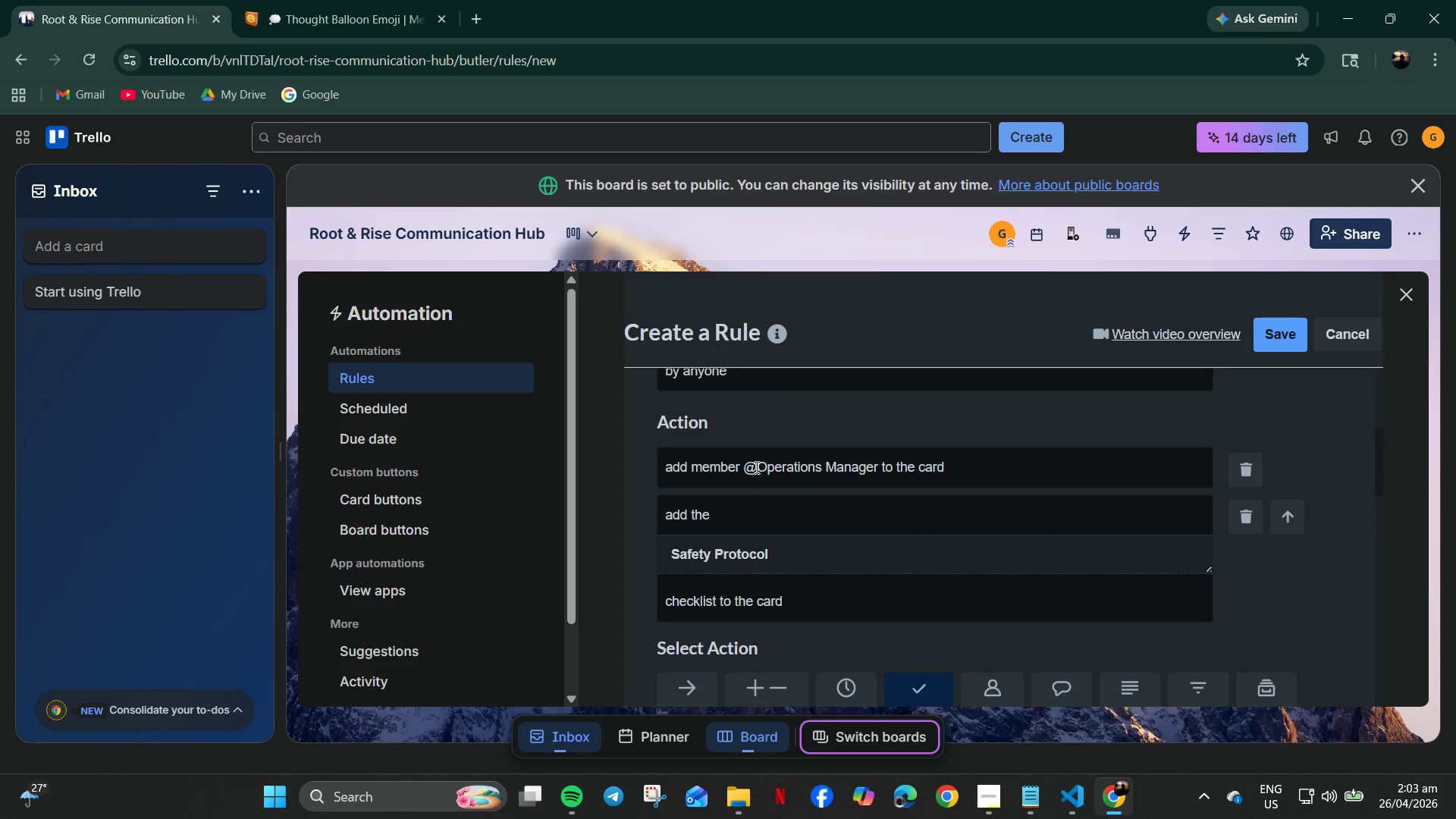 
left_click([1245, 516])
 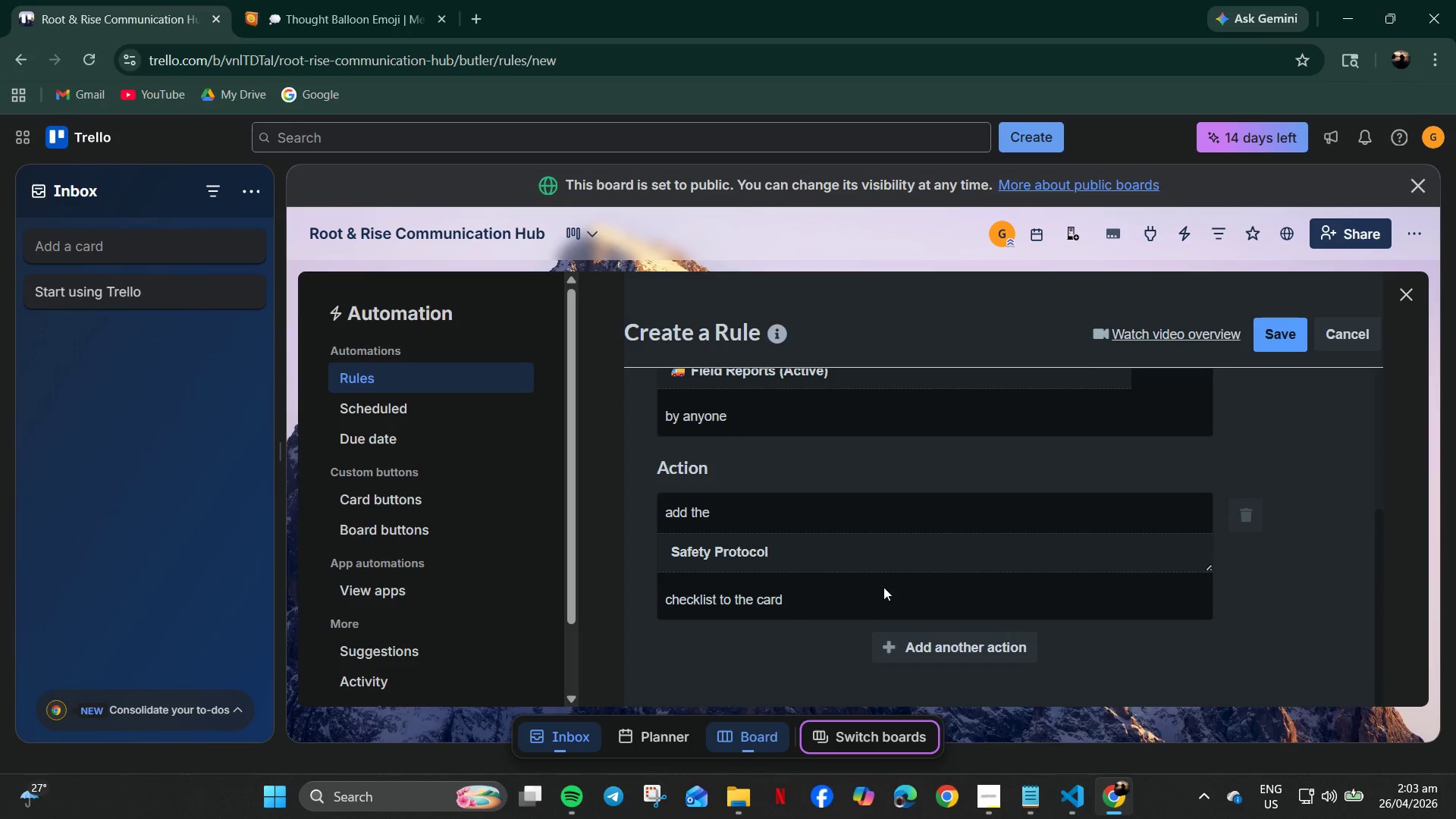 
left_click([880, 591])
 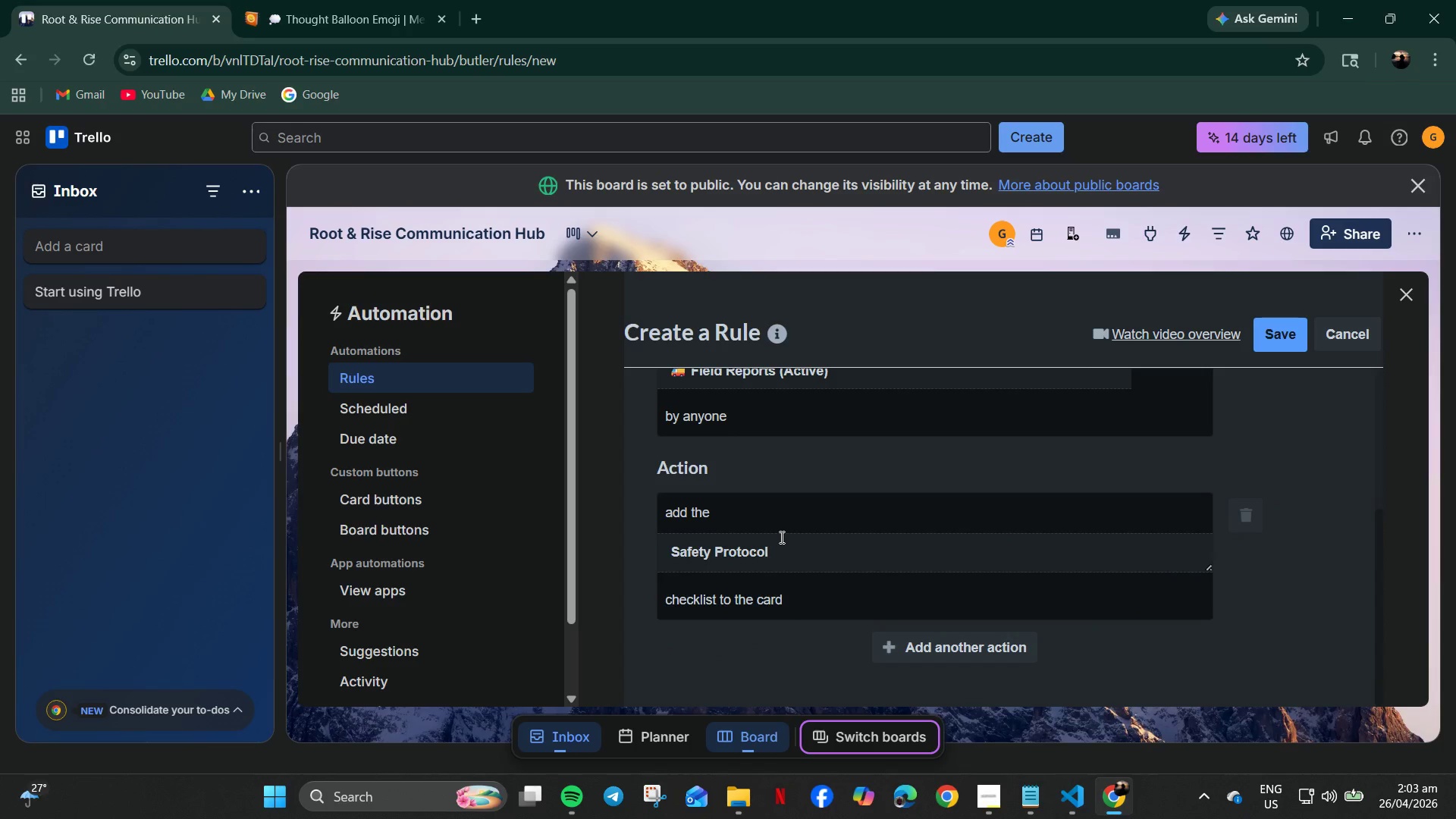 
left_click([739, 528])
 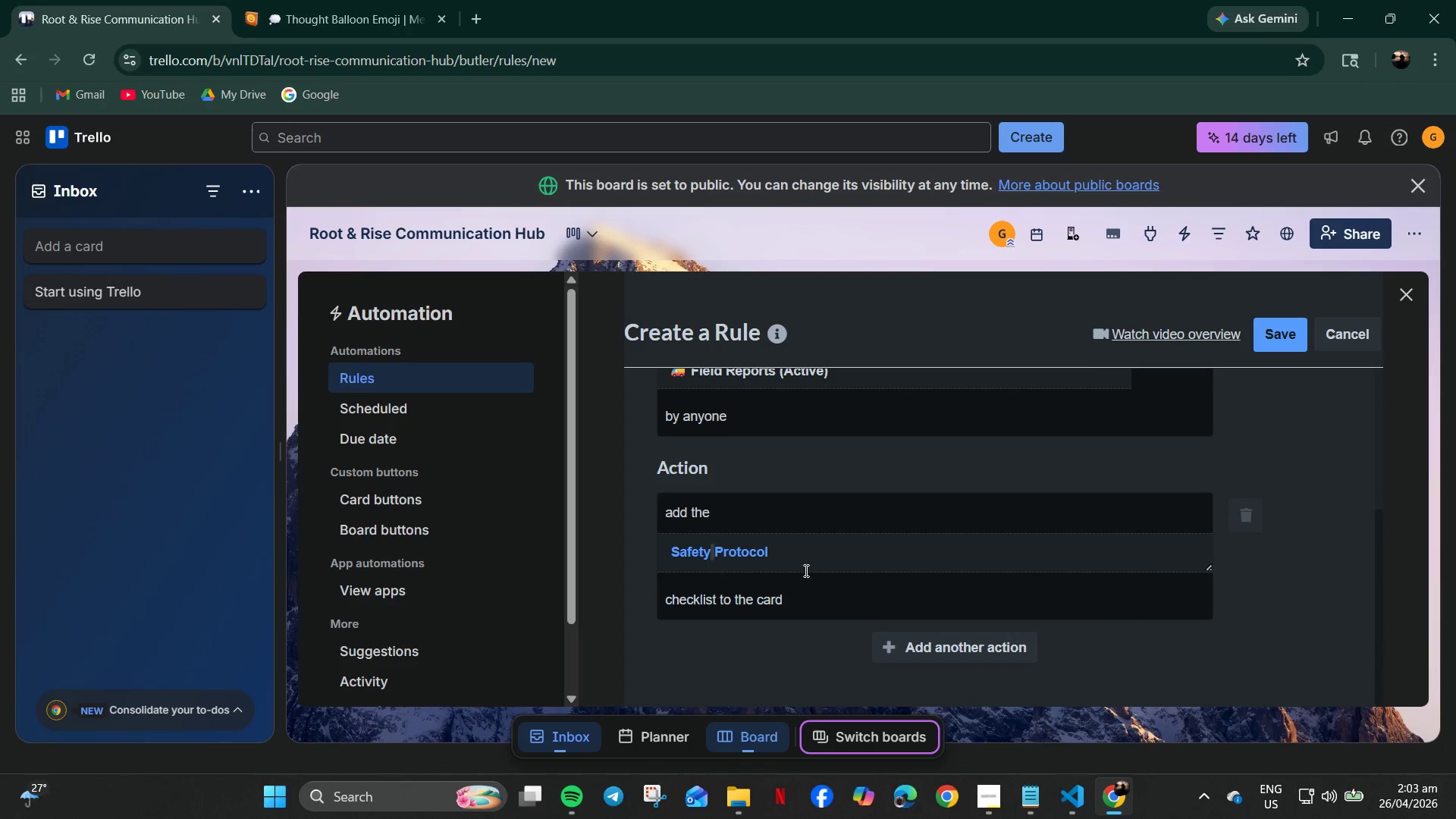 
triple_click([839, 574])
 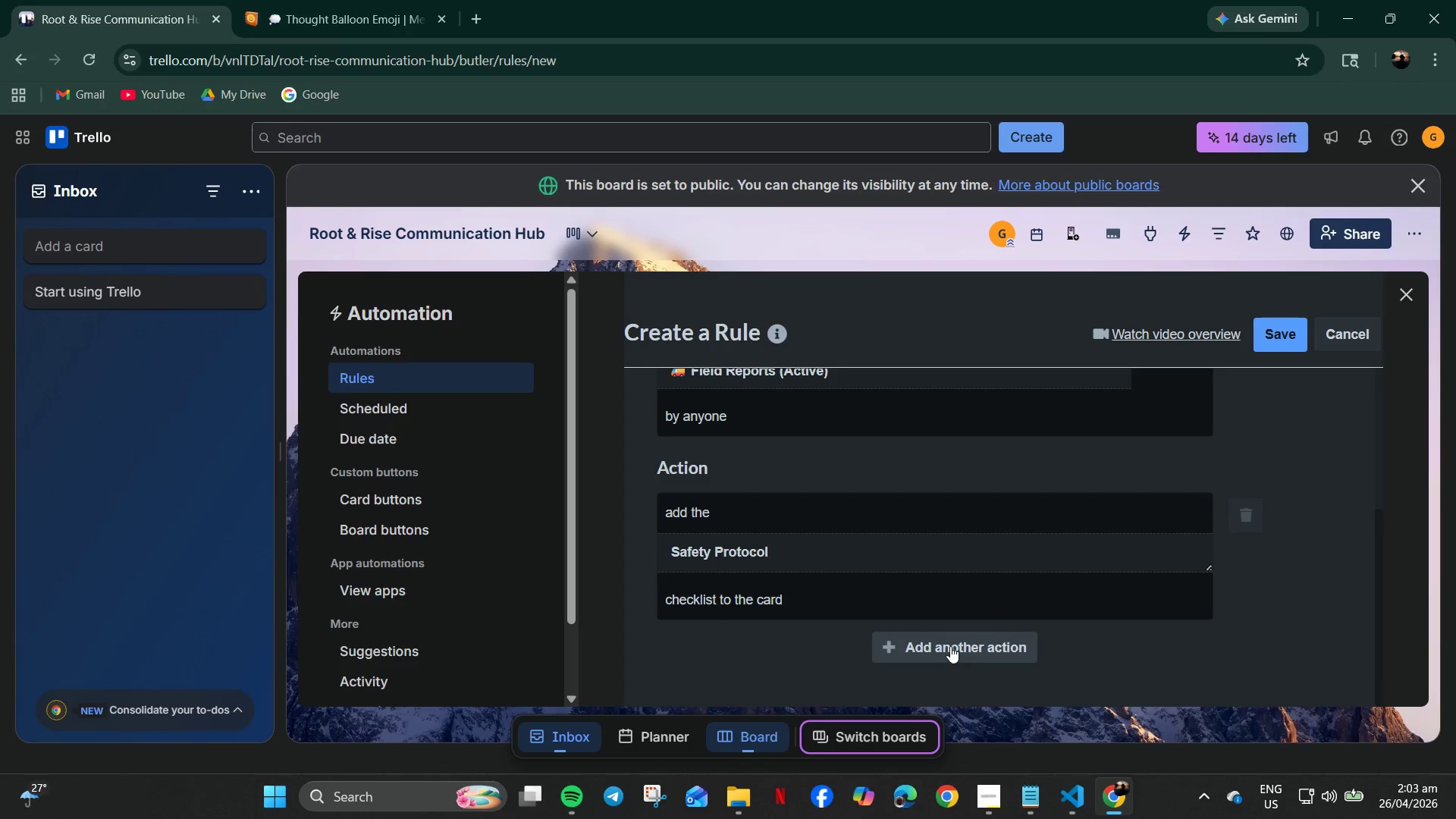 
left_click([1241, 622])
 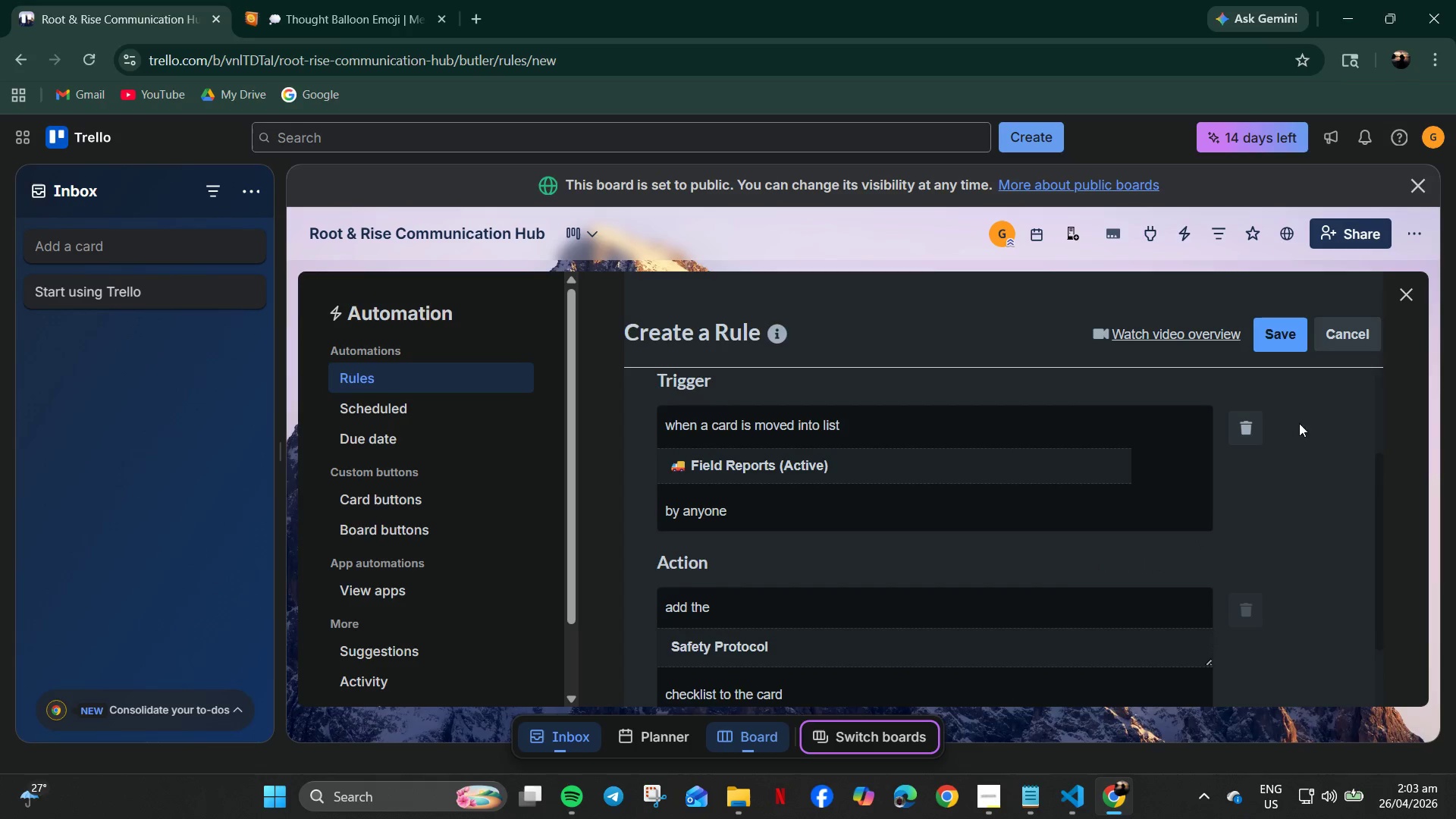 
scroll: coordinate [1055, 560], scroll_direction: up, amount: 1.0
 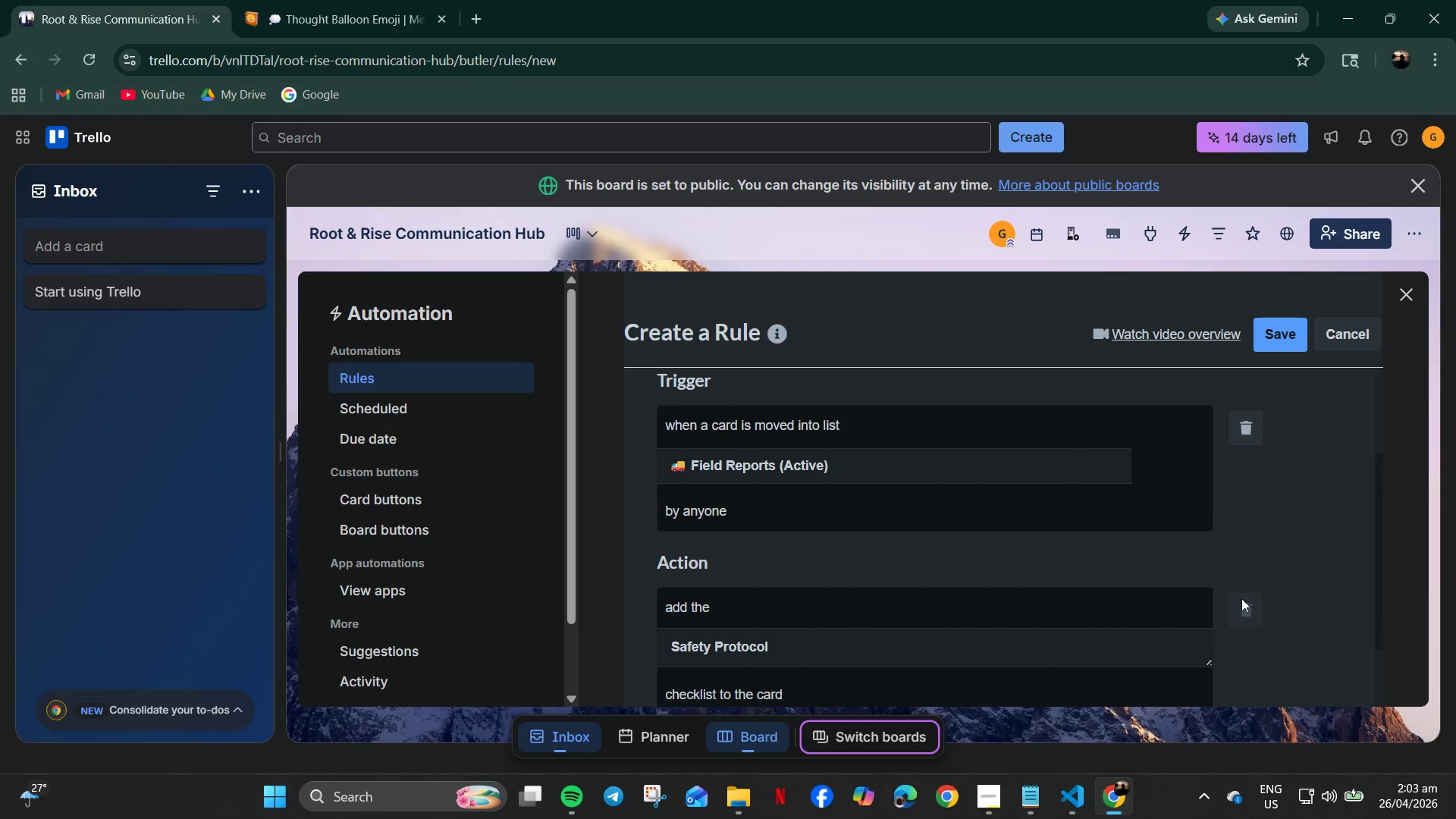 
key(Control+Z)
 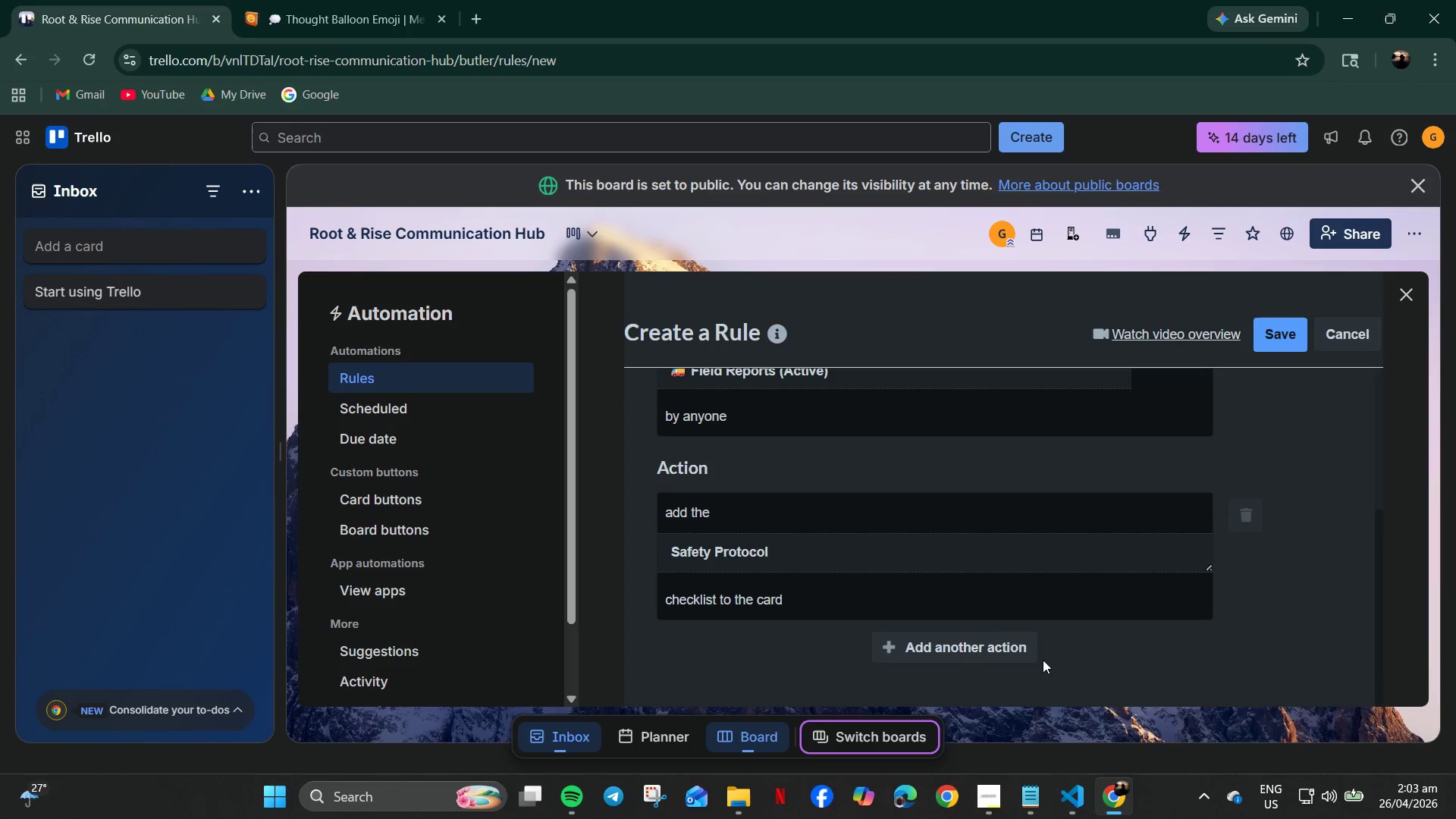 
scroll: coordinate [886, 689], scroll_direction: down, amount: 1.0
 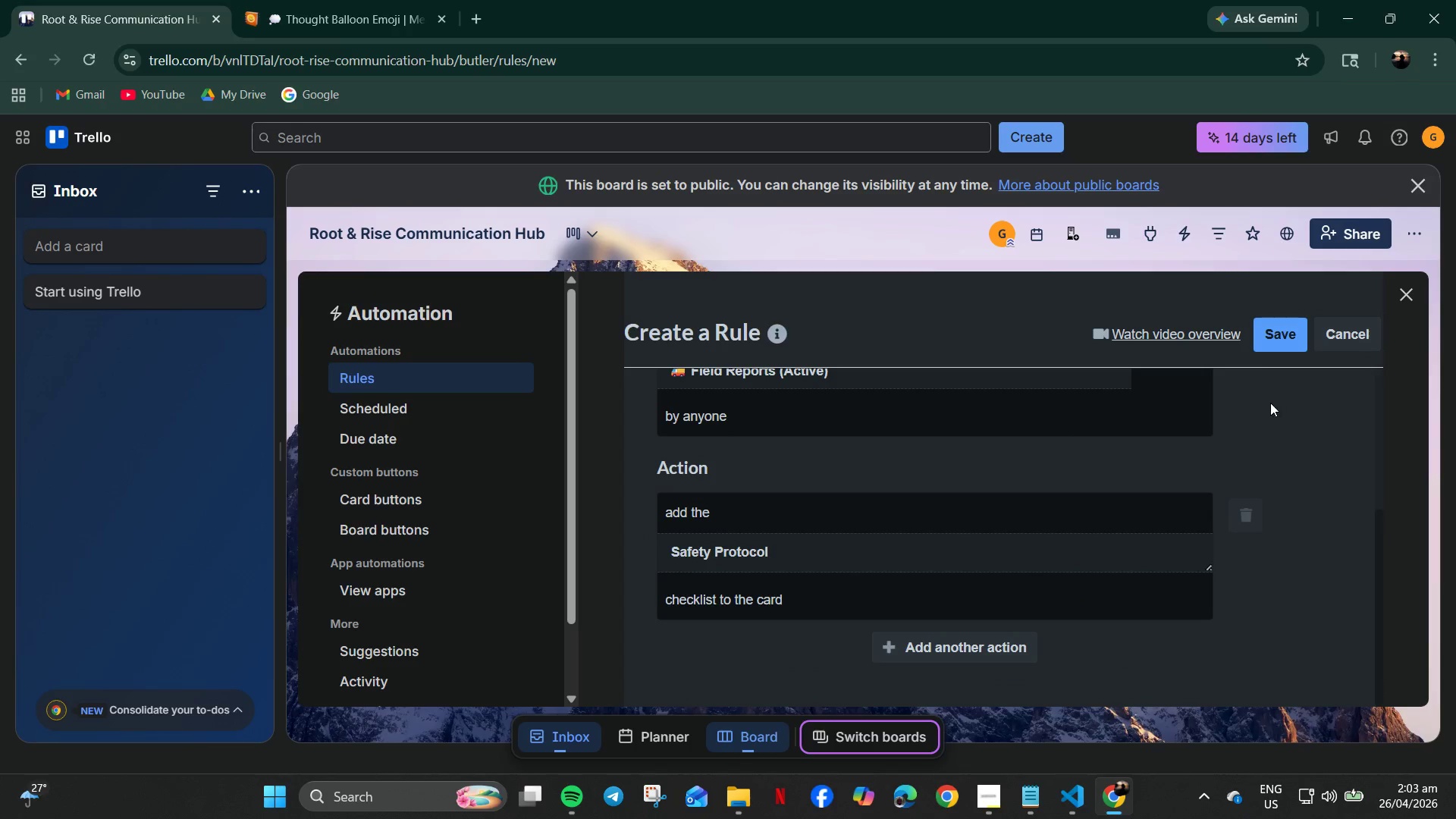 
left_click([983, 651])
 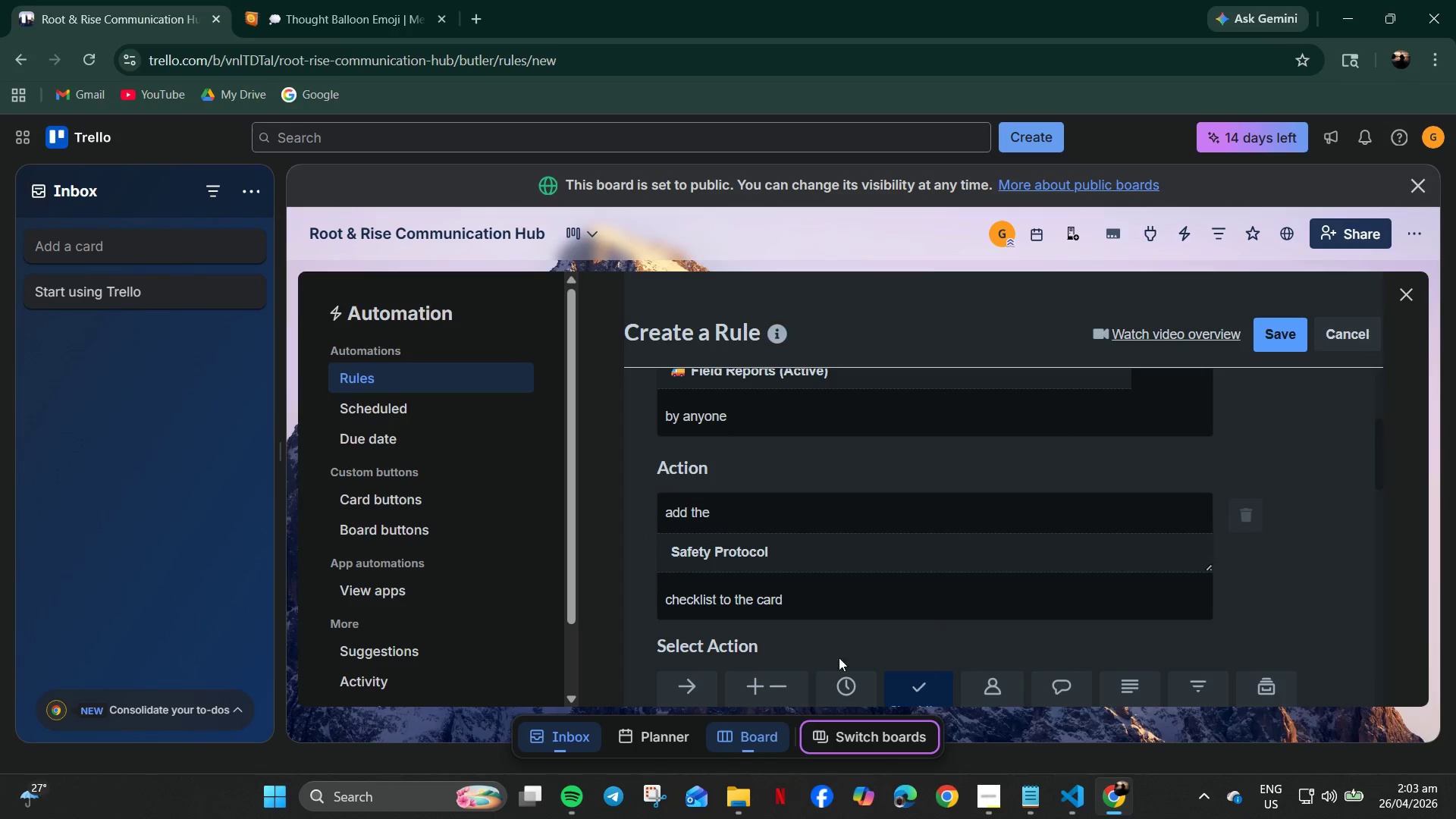 
left_click([909, 569])
 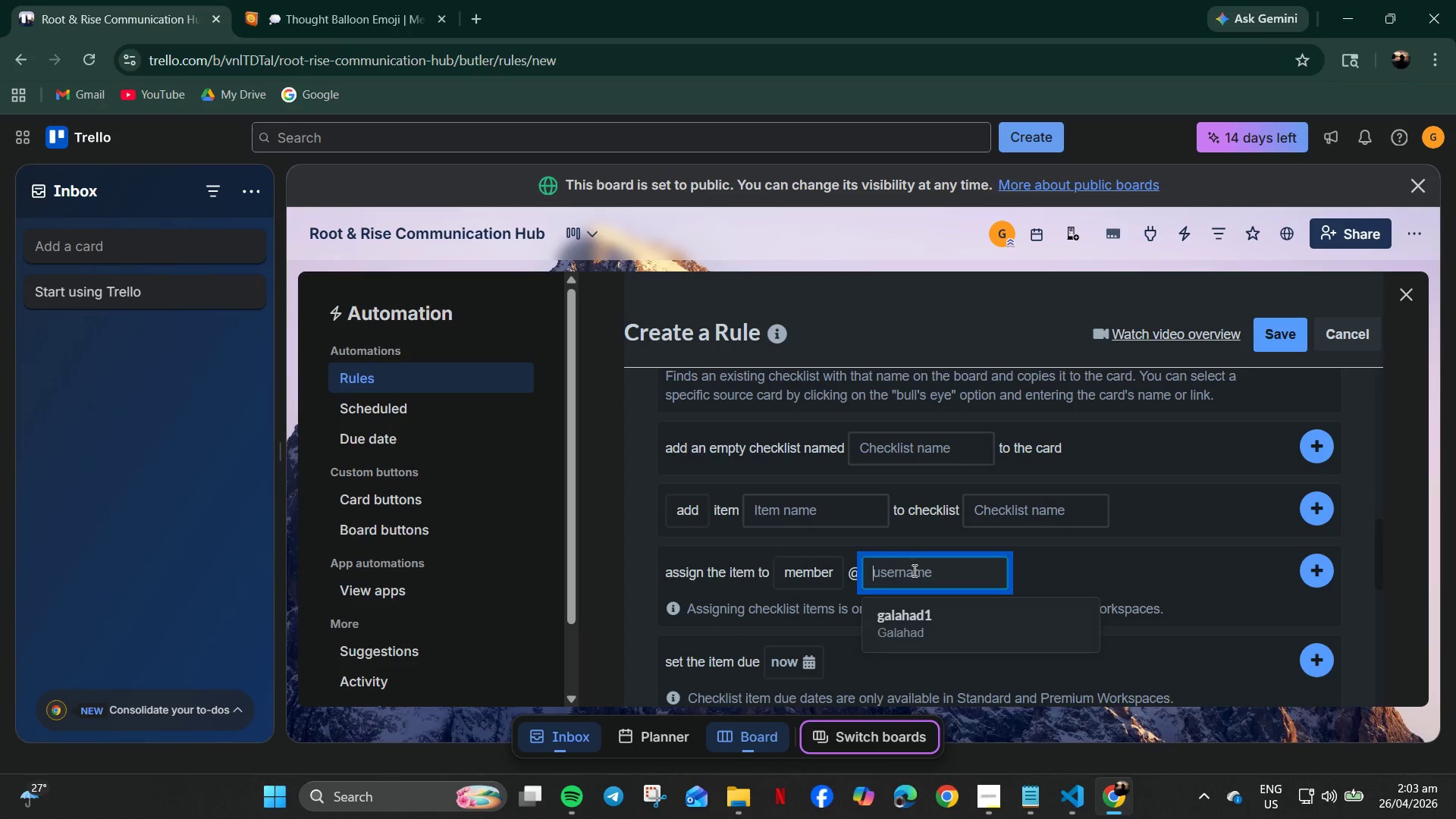 
key(Control+V)
 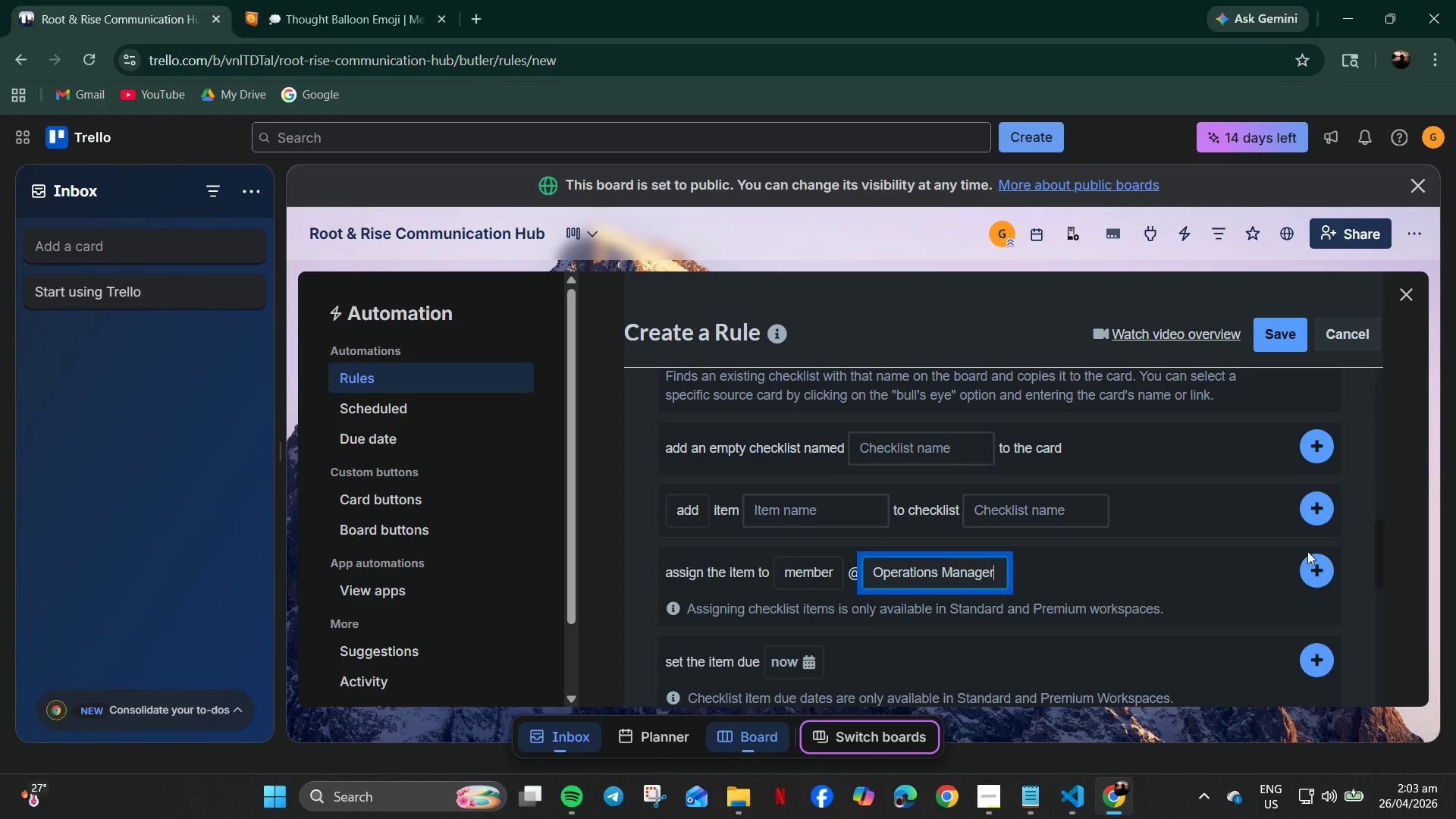 
scroll: coordinate [814, 648], scroll_direction: down, amount: 5.0
 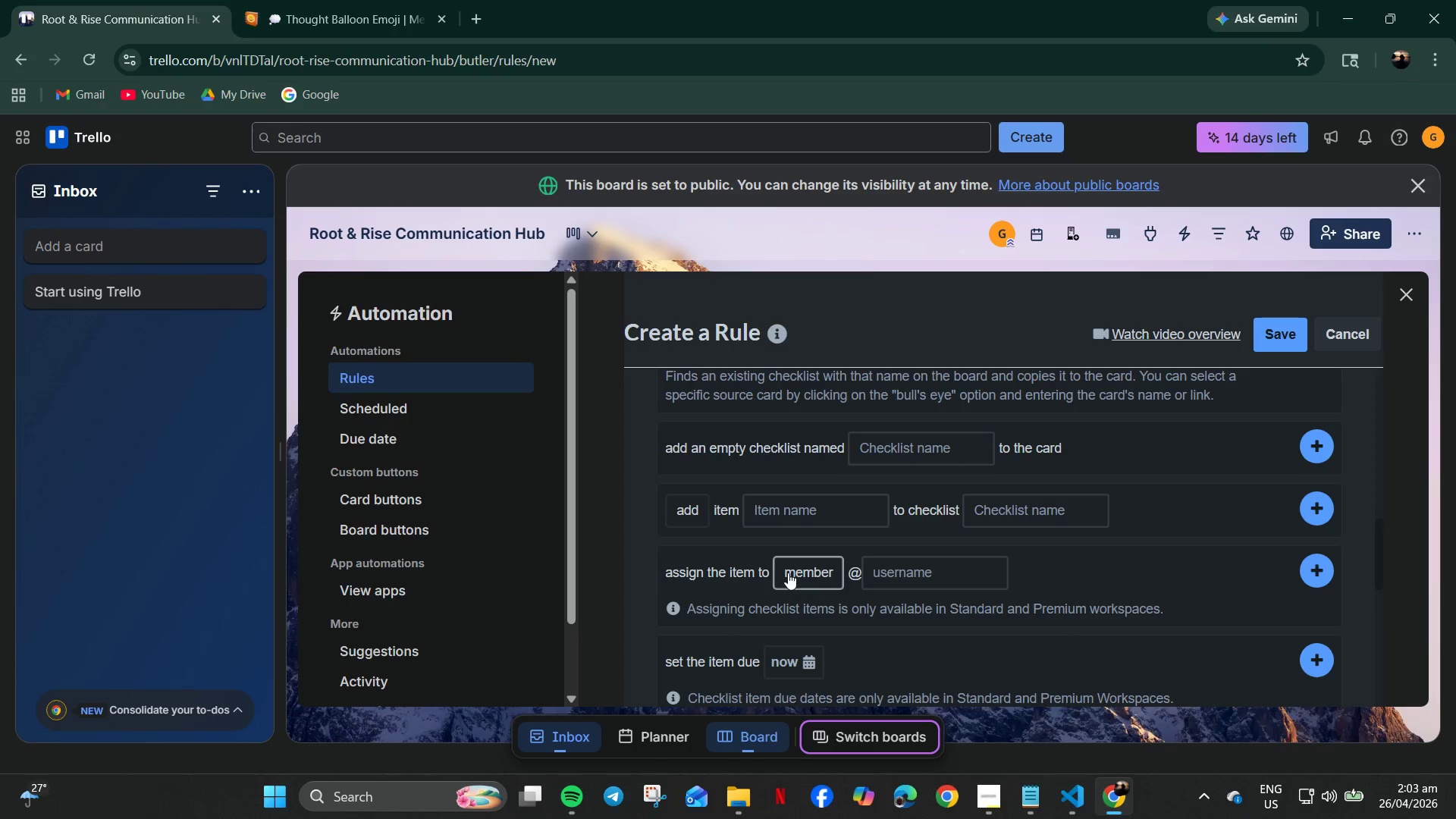 
left_click([1323, 573])
 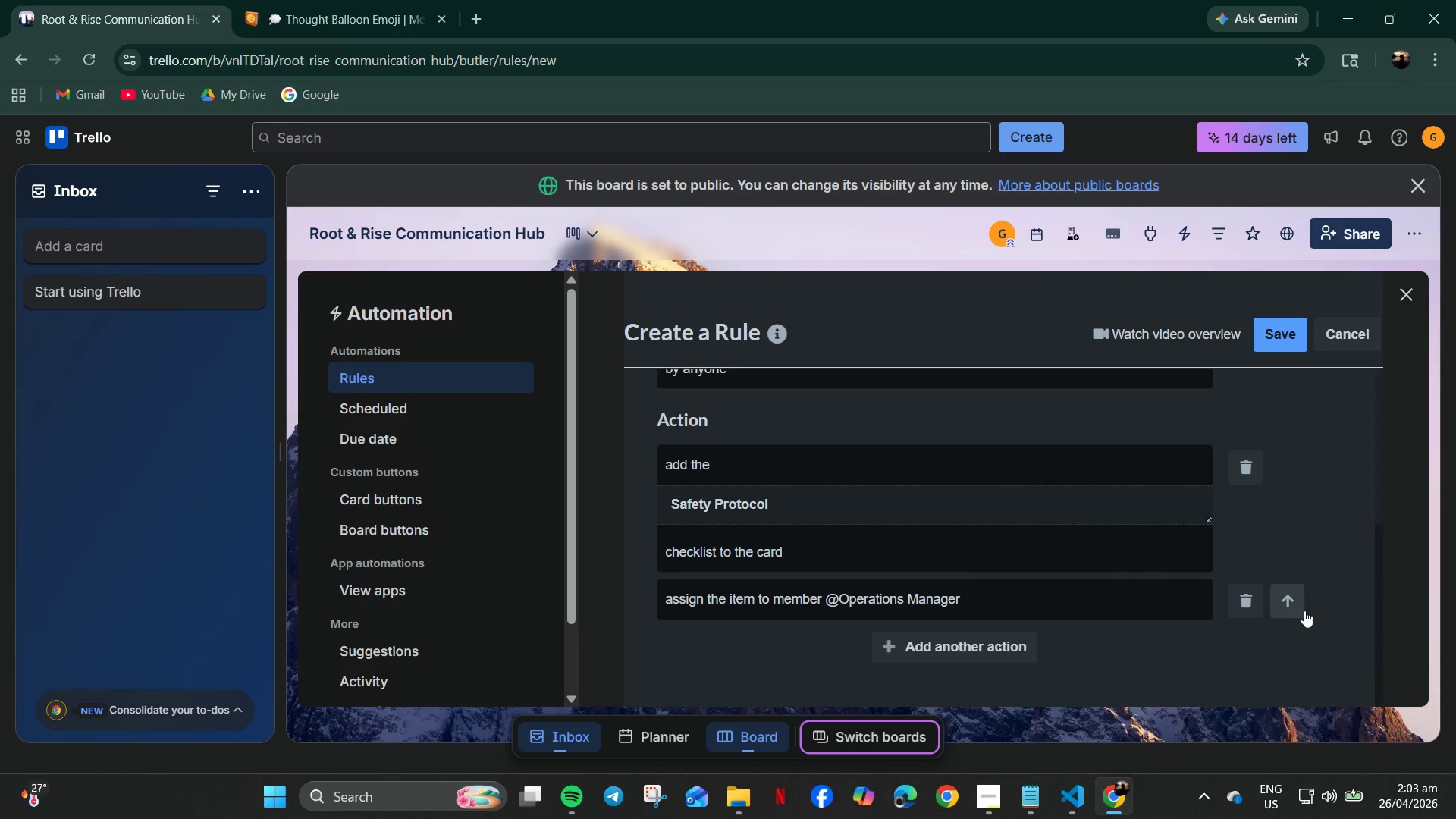 
left_click([1293, 603])
 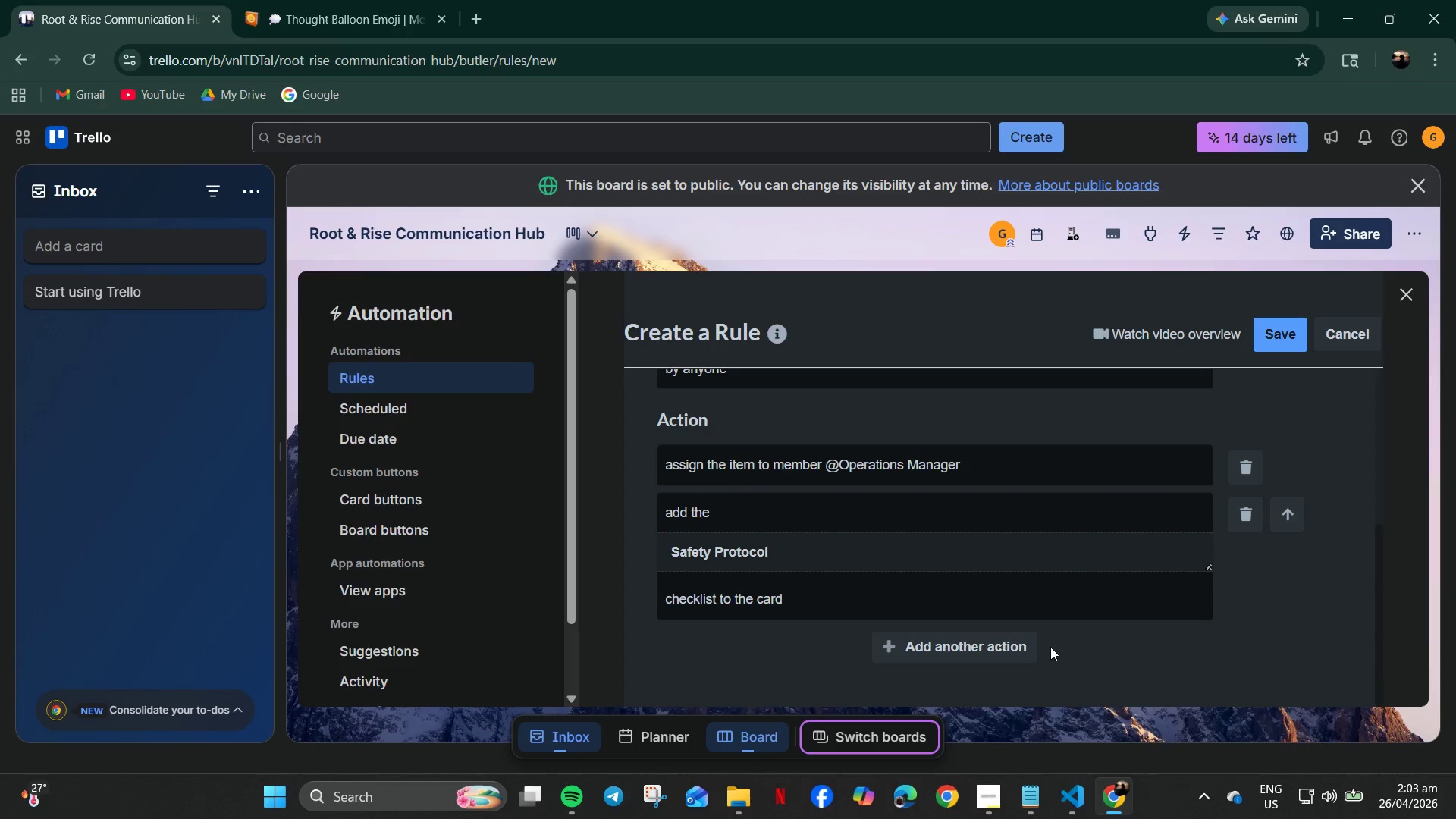 
scroll: coordinate [714, 621], scroll_direction: down, amount: 2.0
 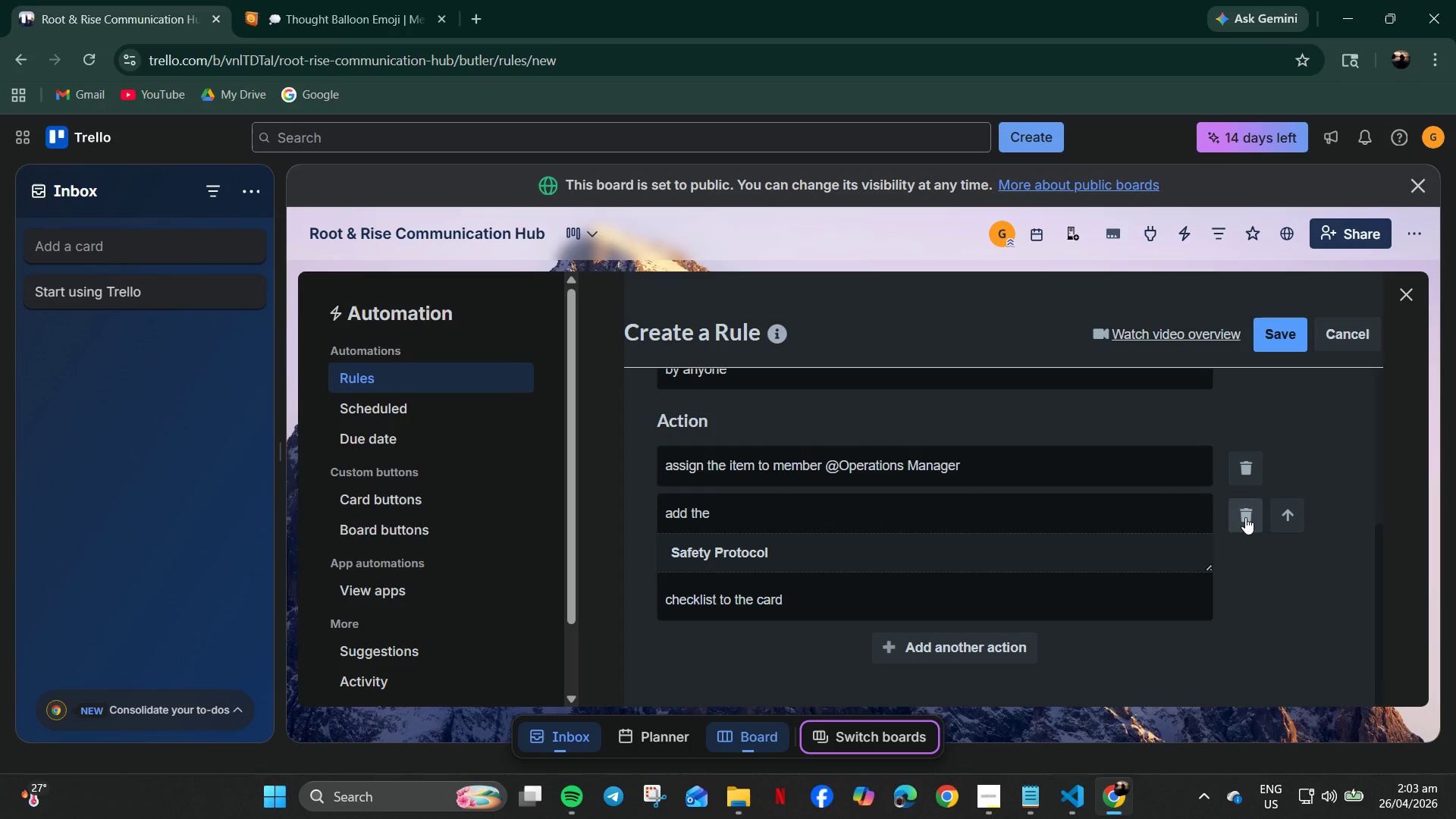 
wait(9.64)
 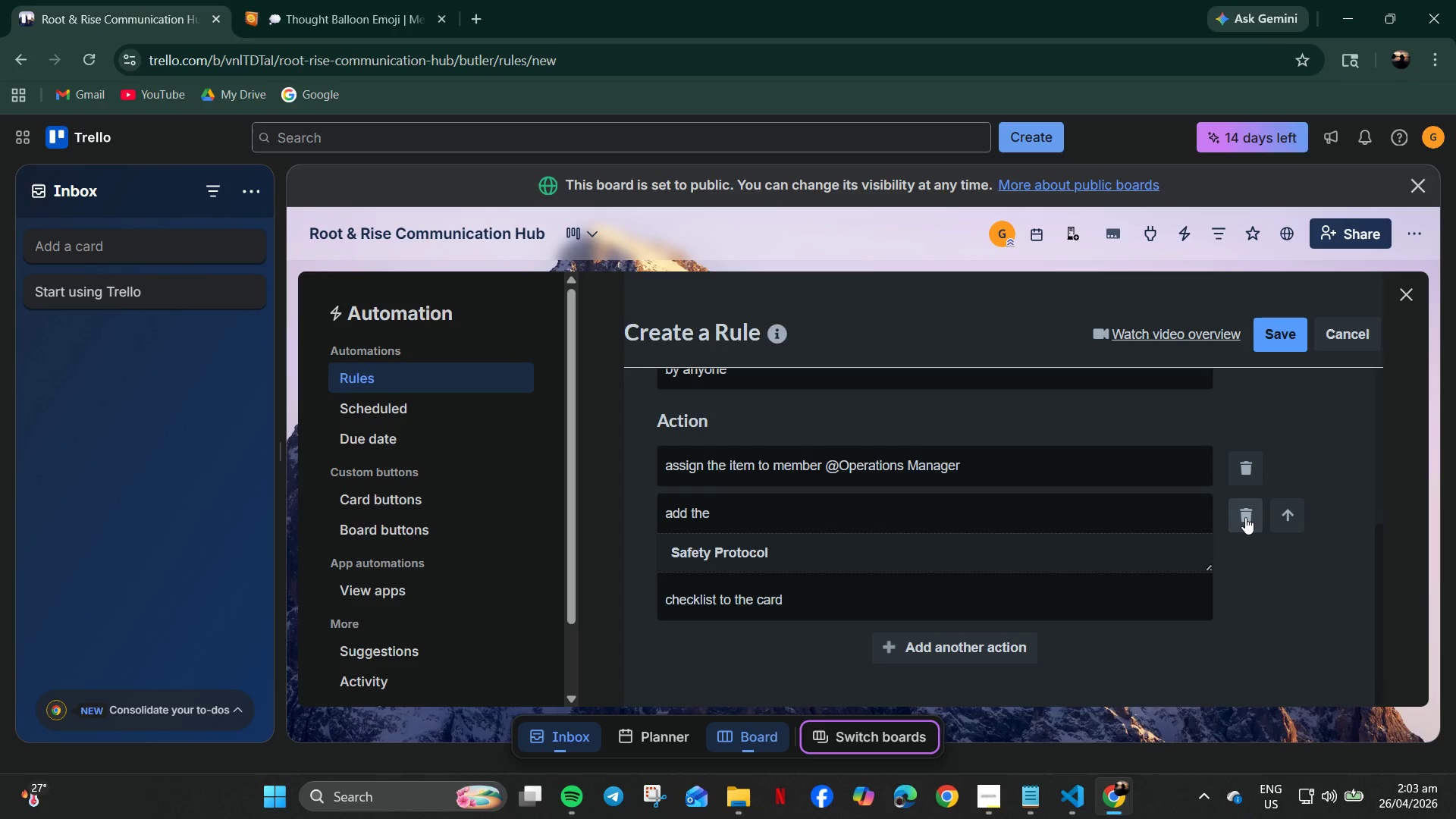 
scroll: coordinate [1136, 571], scroll_direction: up, amount: 10.0
 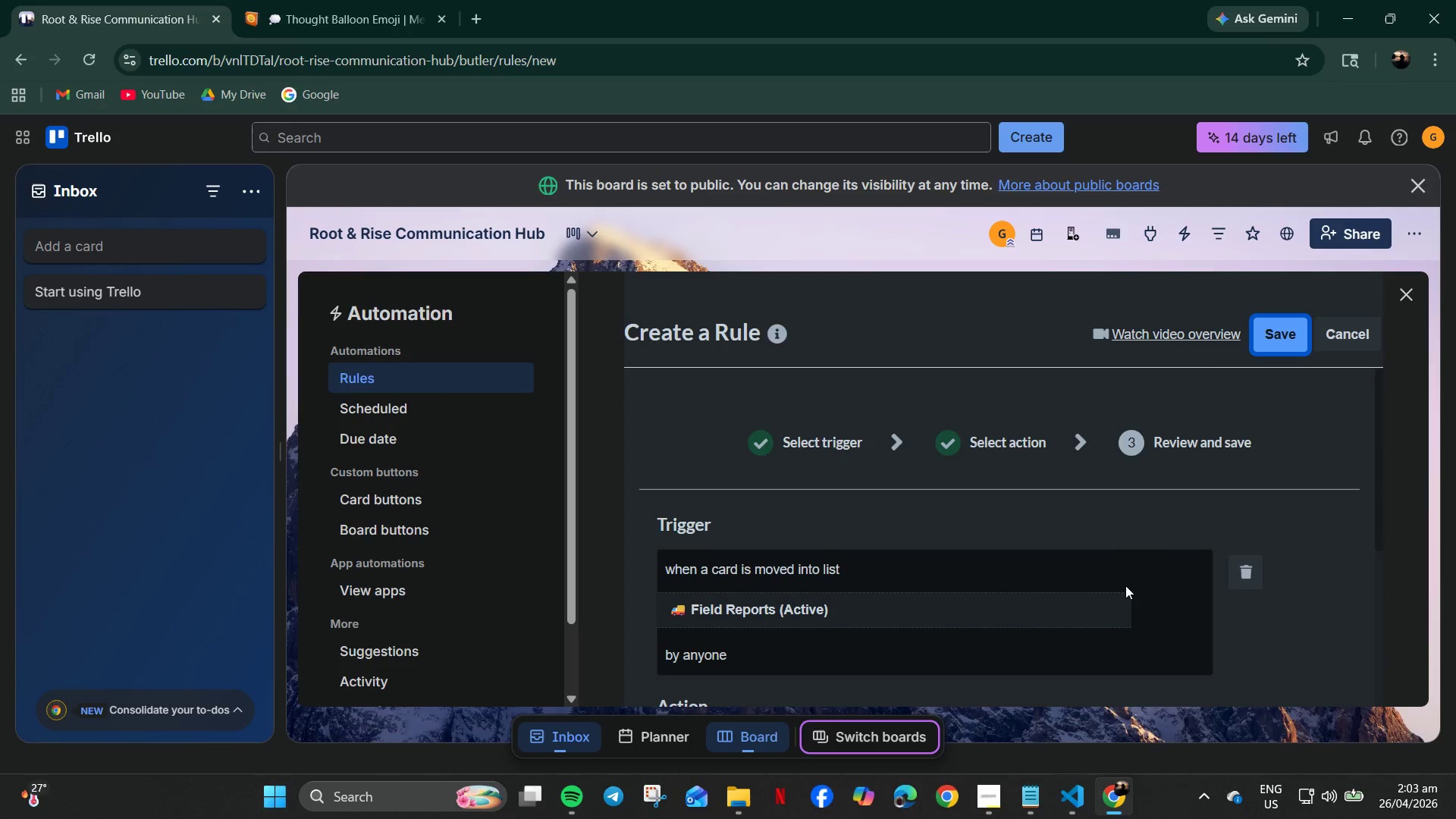 
scroll: coordinate [1125, 585], scroll_direction: down, amount: 10.0
 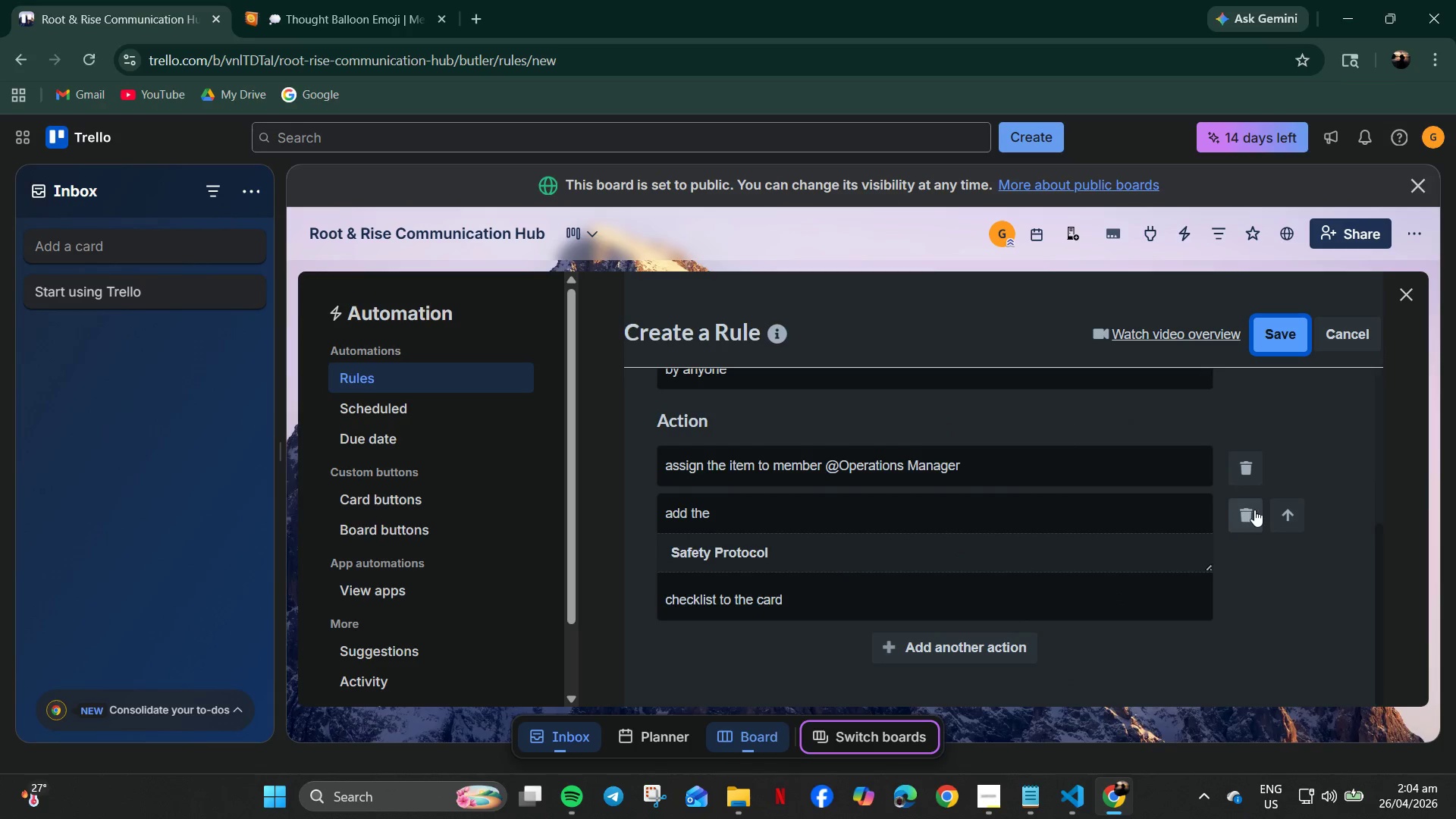 
wait(5.1)
 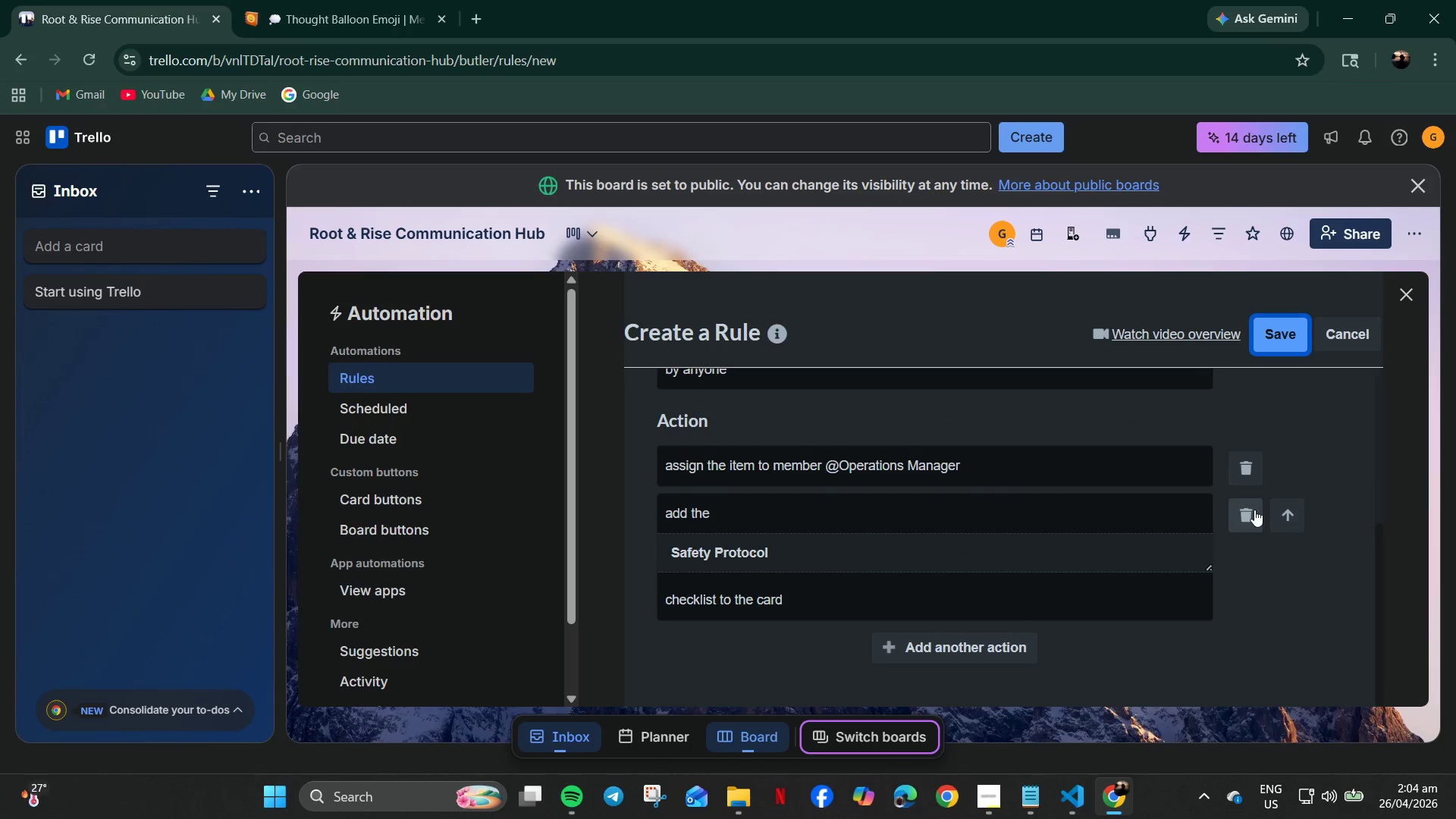 
left_click([1249, 518])
 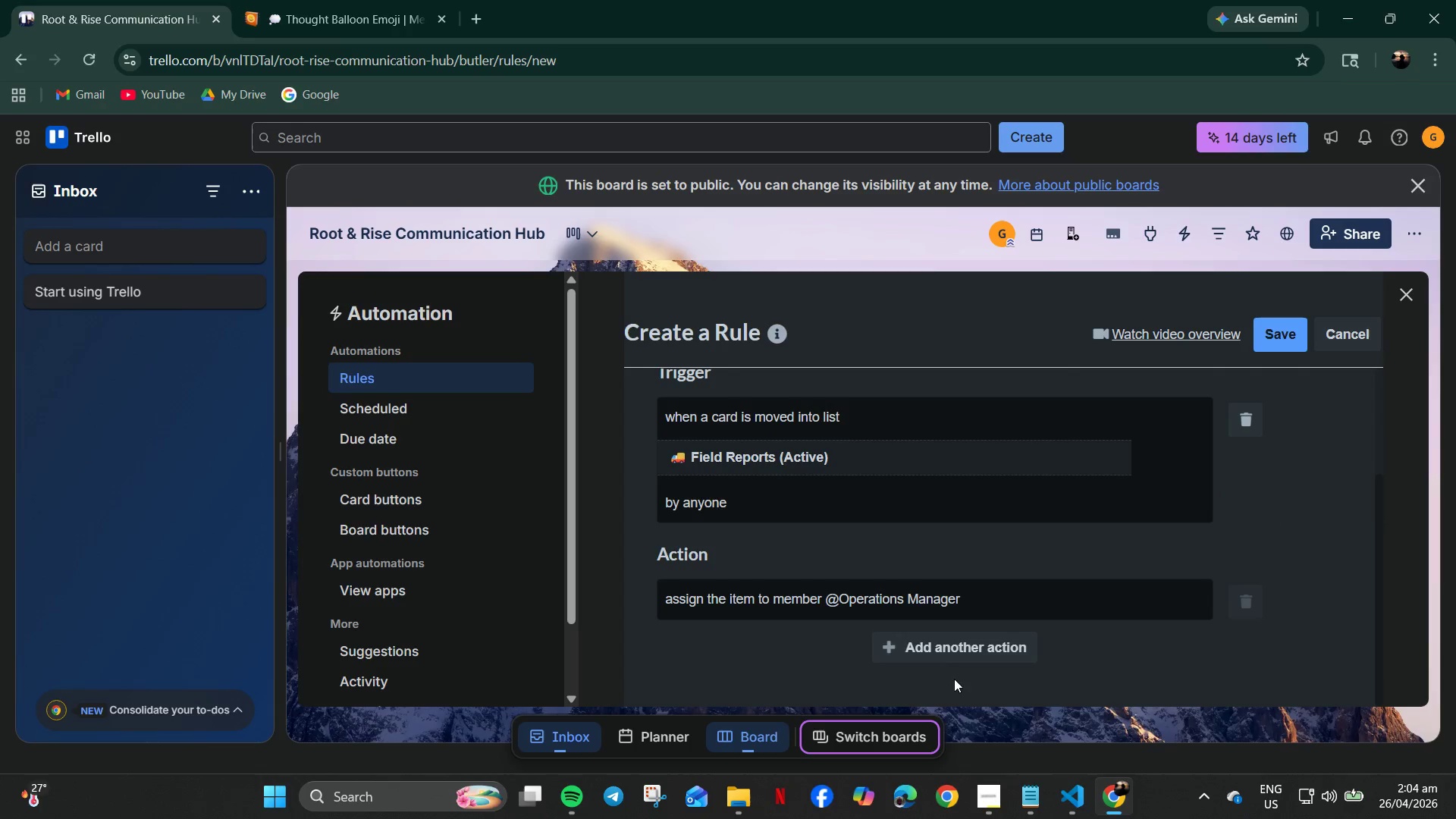 
left_click([986, 629])
 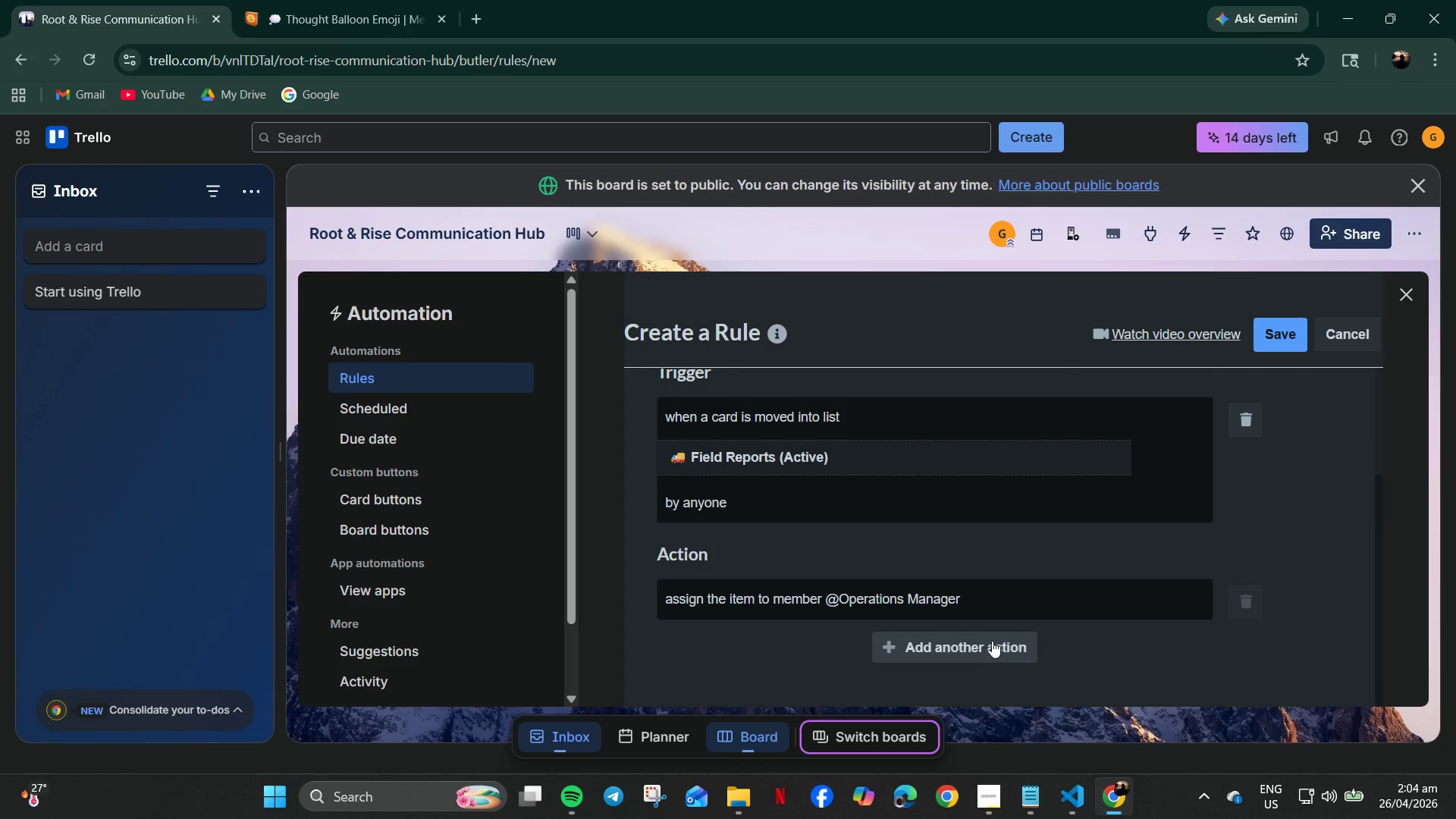 
left_click([985, 647])
 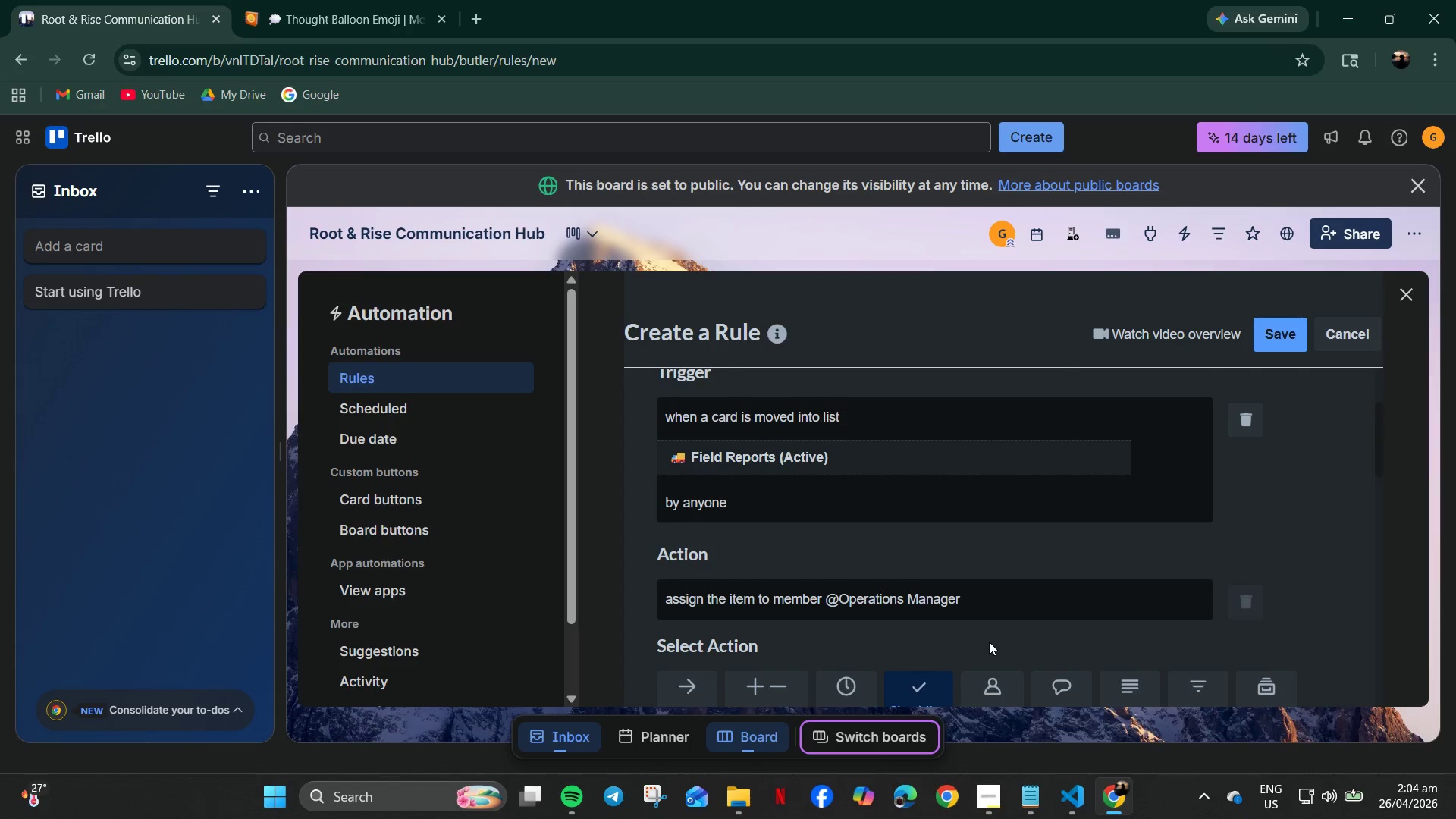 
scroll: coordinate [924, 628], scroll_direction: down, amount: 5.0
 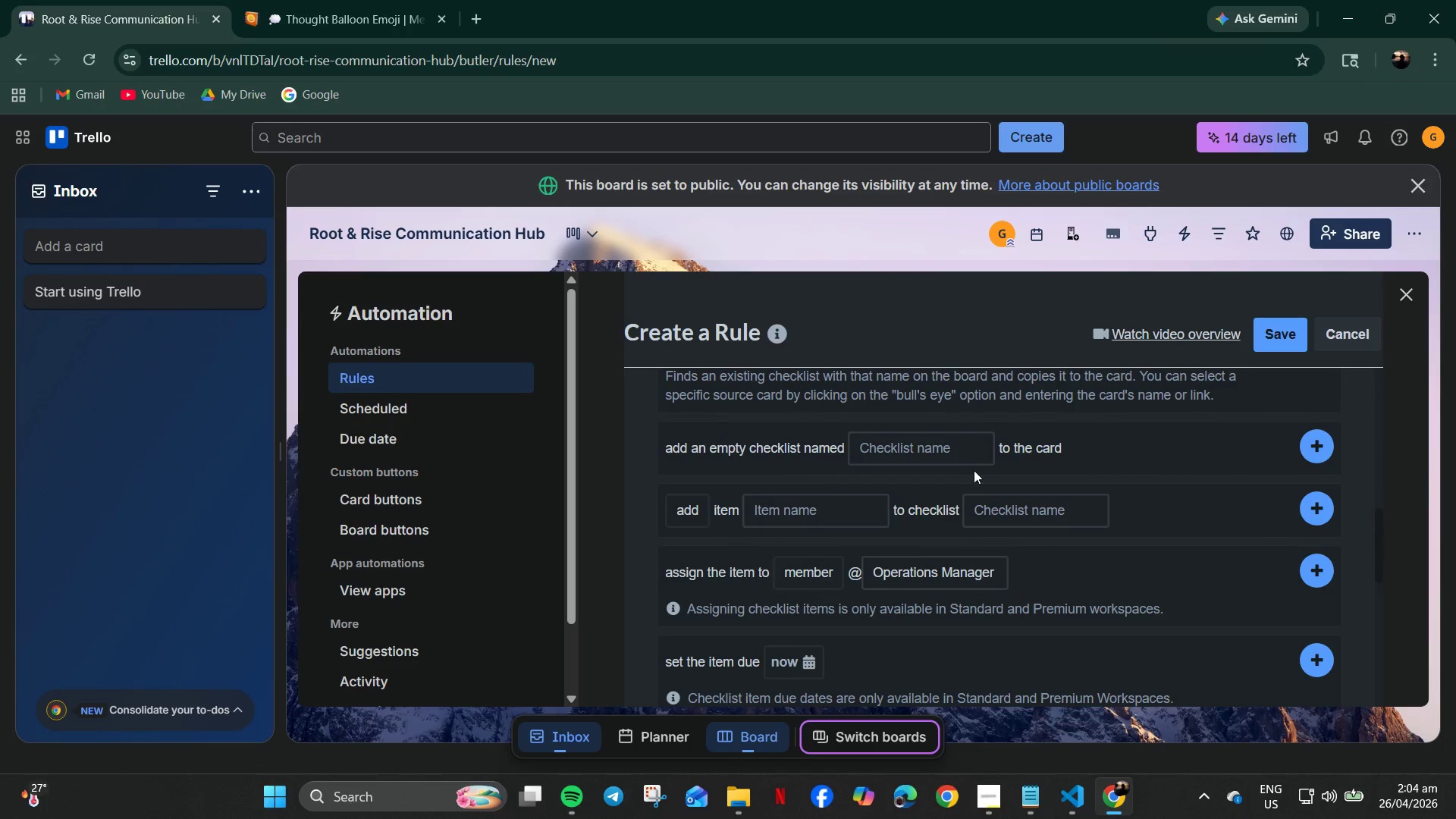 
scroll: coordinate [976, 475], scroll_direction: up, amount: 3.0
 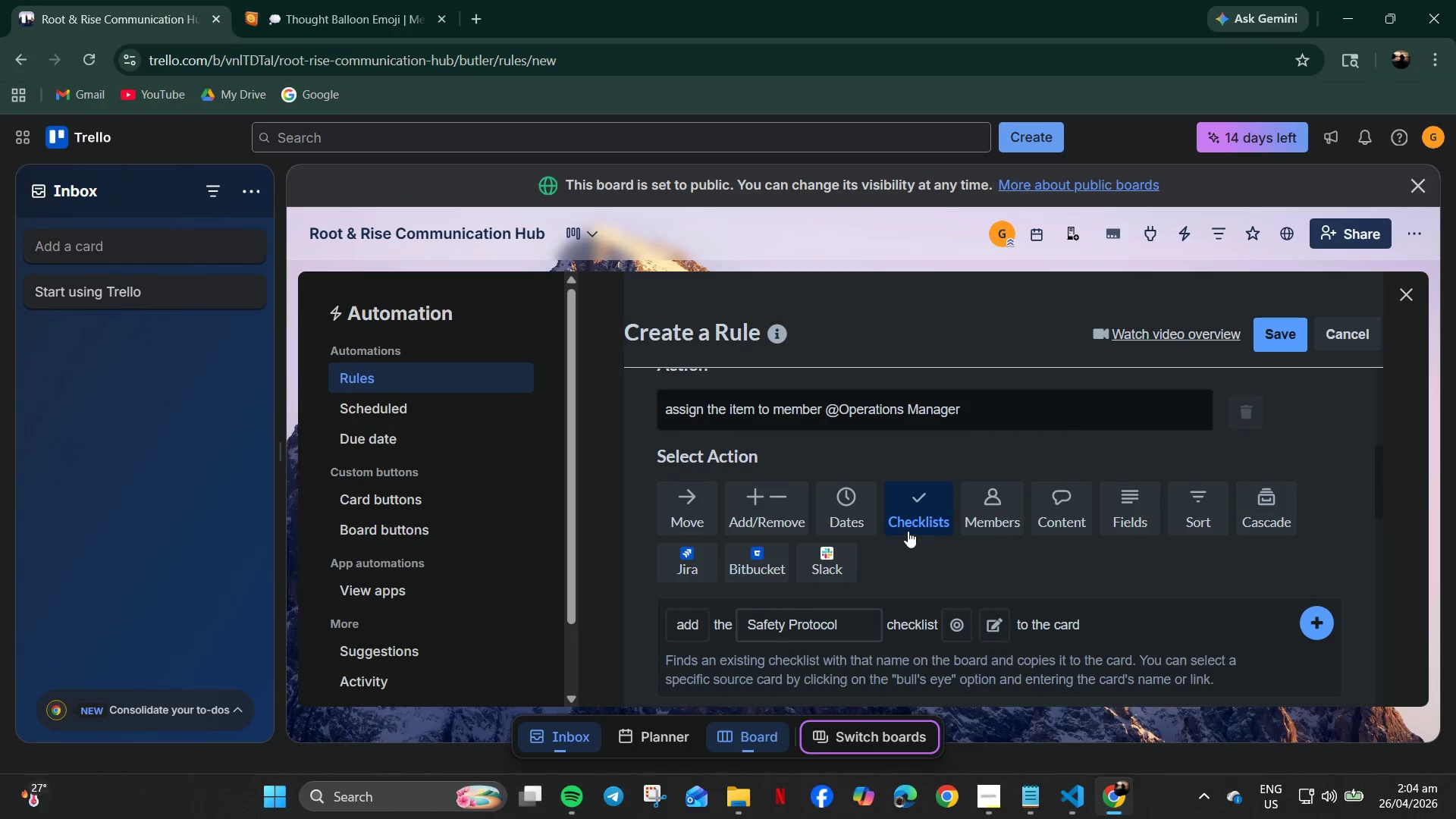 
scroll: coordinate [846, 553], scroll_direction: down, amount: 1.0
 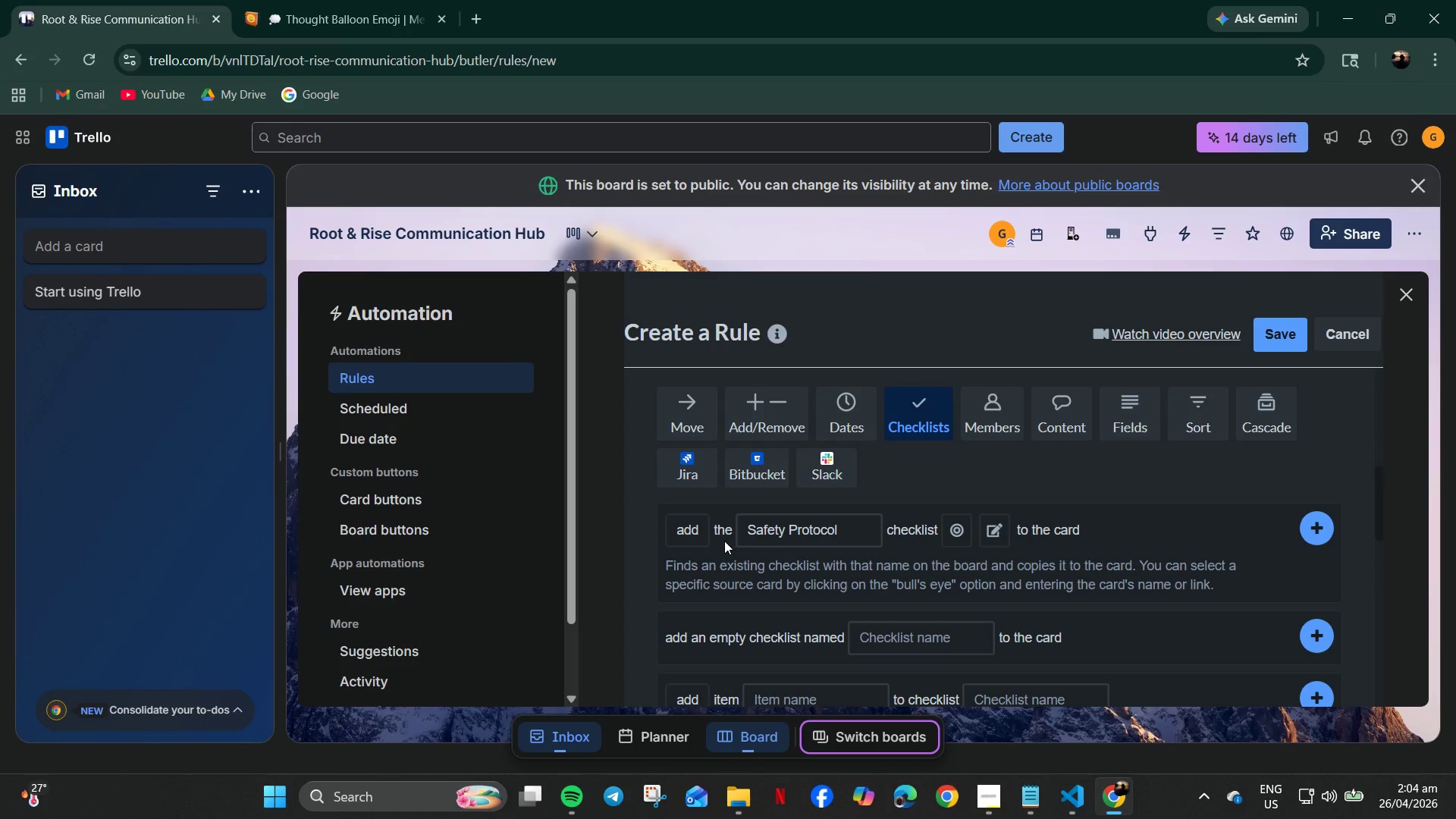 
left_click([956, 529])
 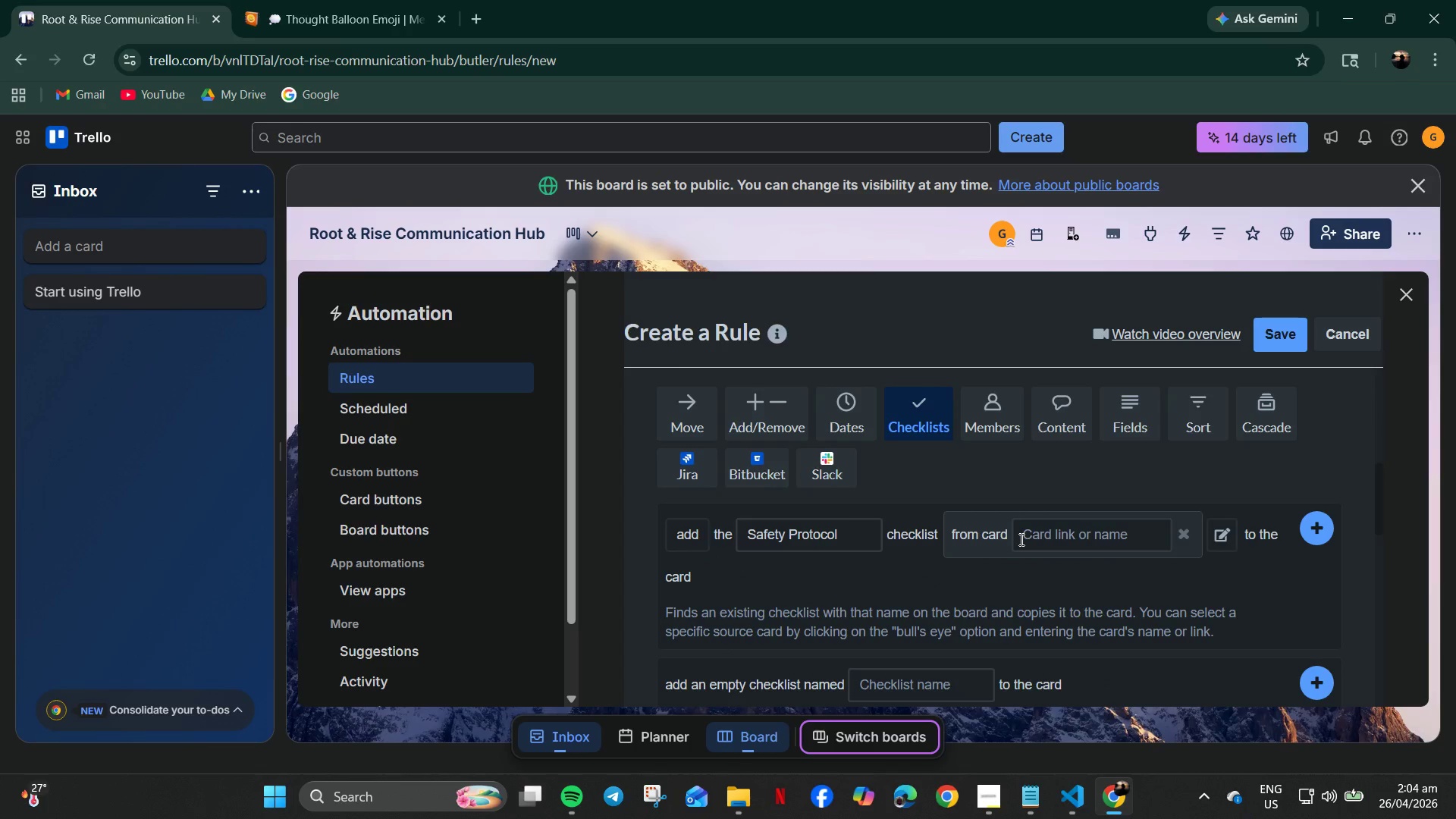 
left_click([1023, 538])
 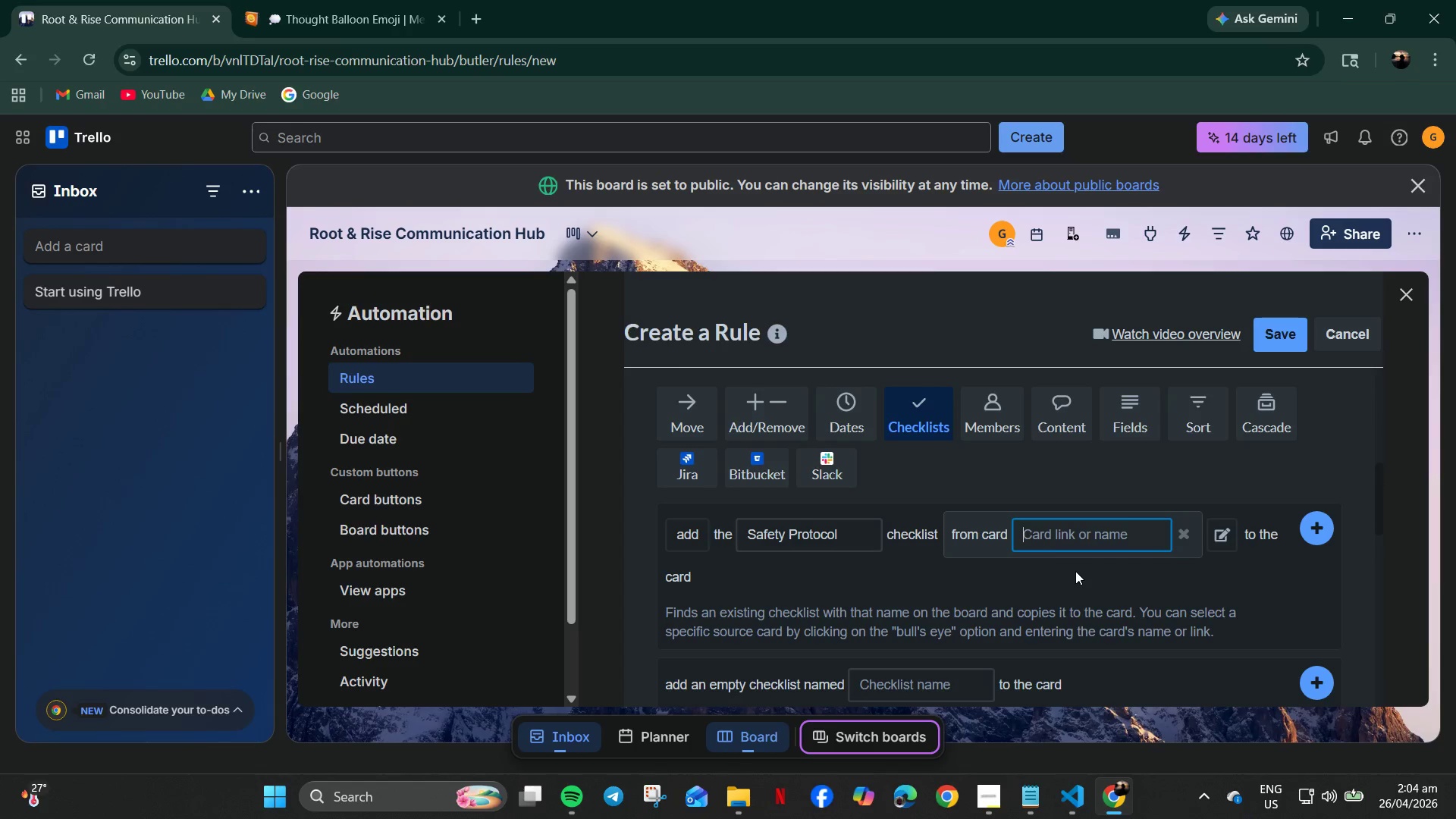 
wait(14.84)
 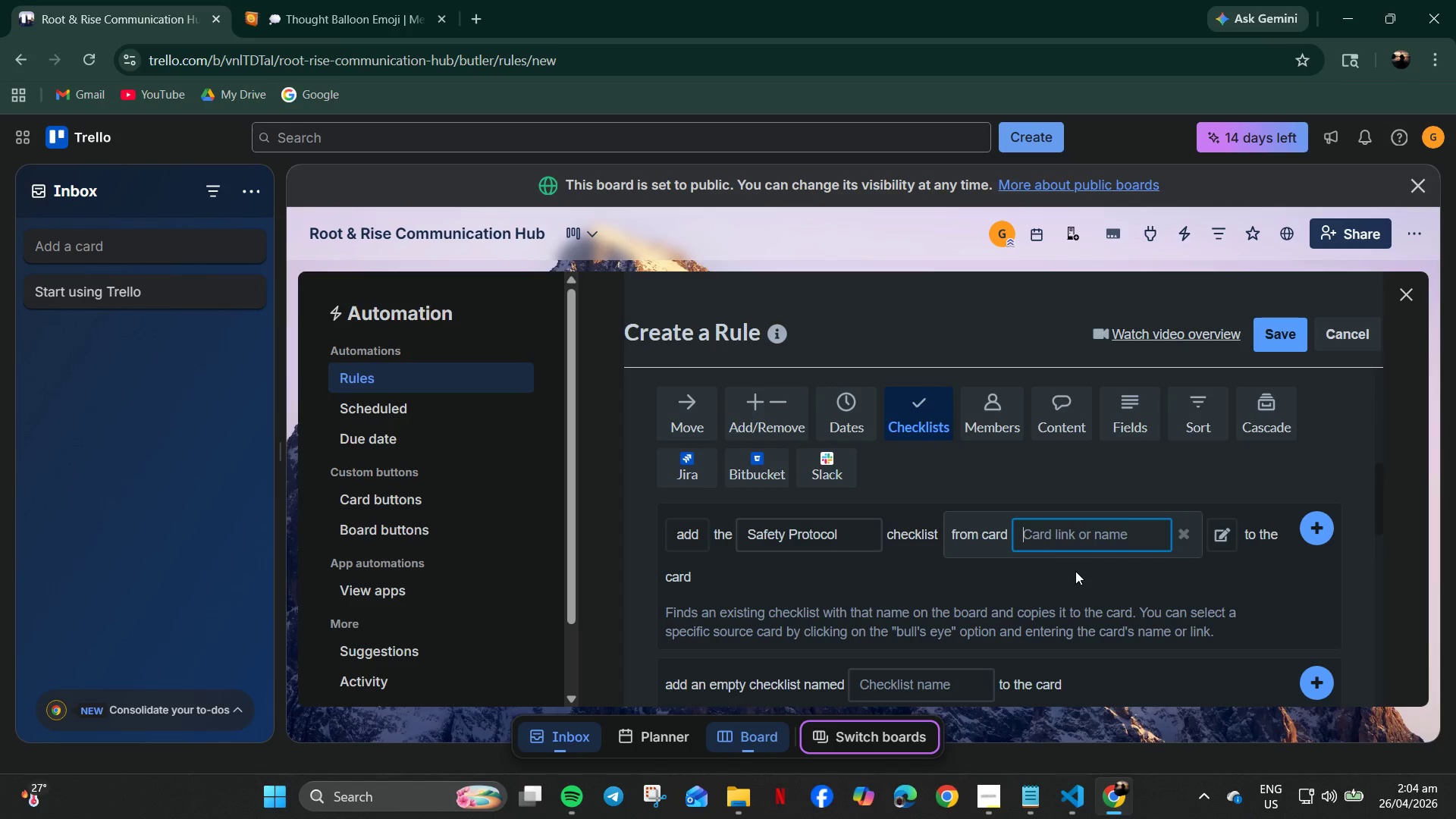 
left_click([766, 538])
 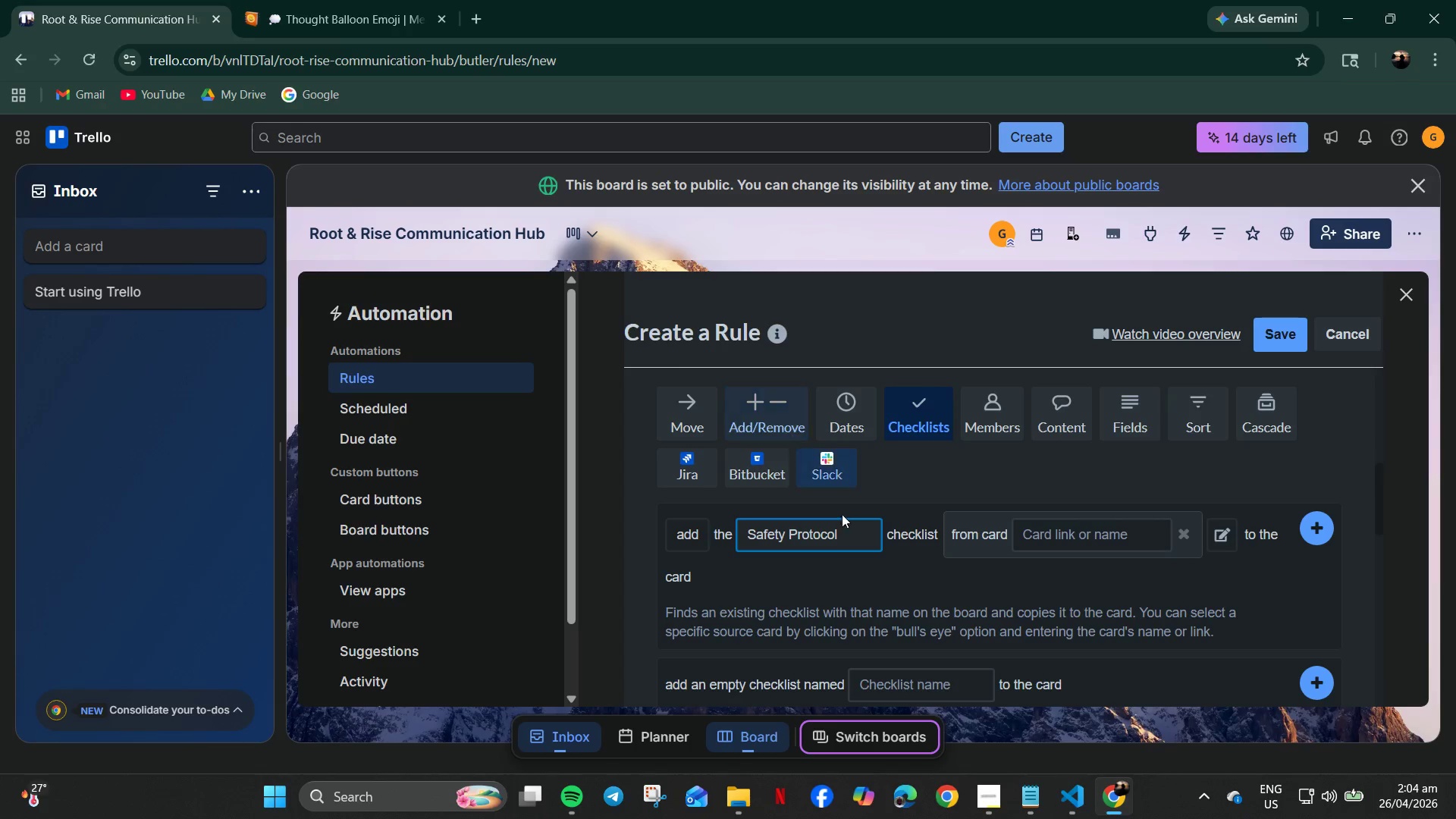 
wait(5.05)
 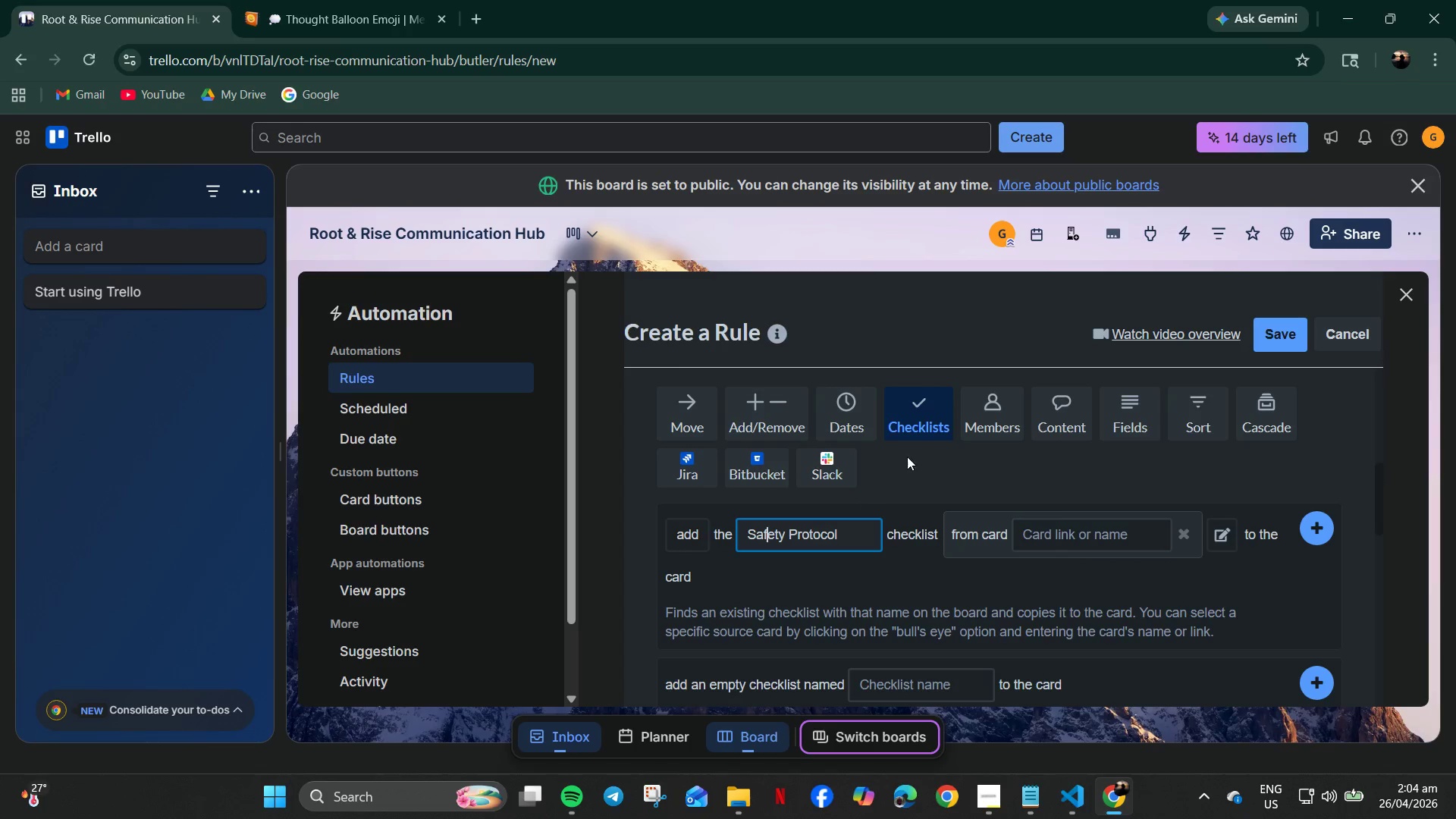 
scroll: coordinate [736, 612], scroll_direction: down, amount: 8.0
 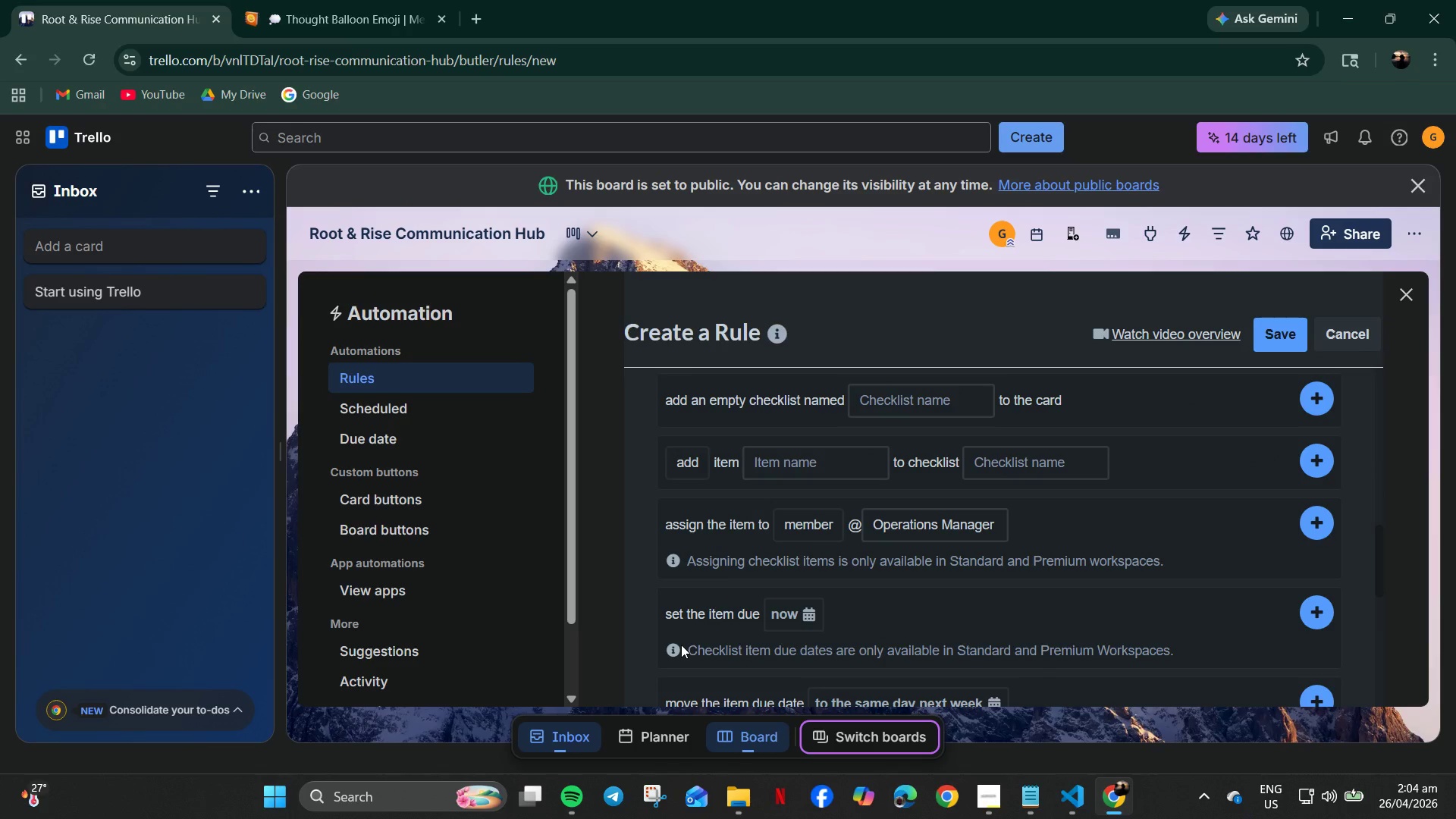 
wait(6.18)
 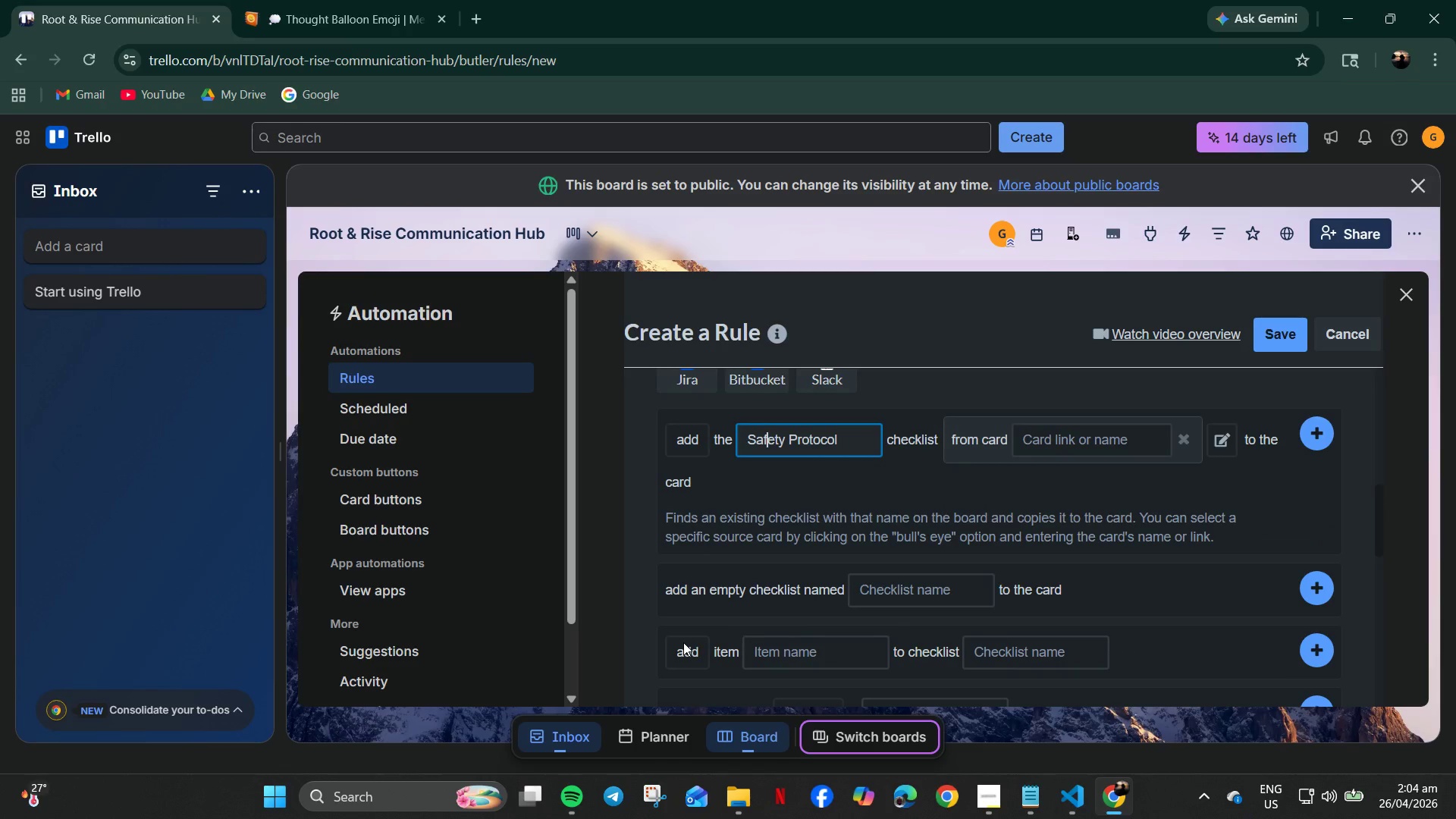 
left_click([889, 594])
 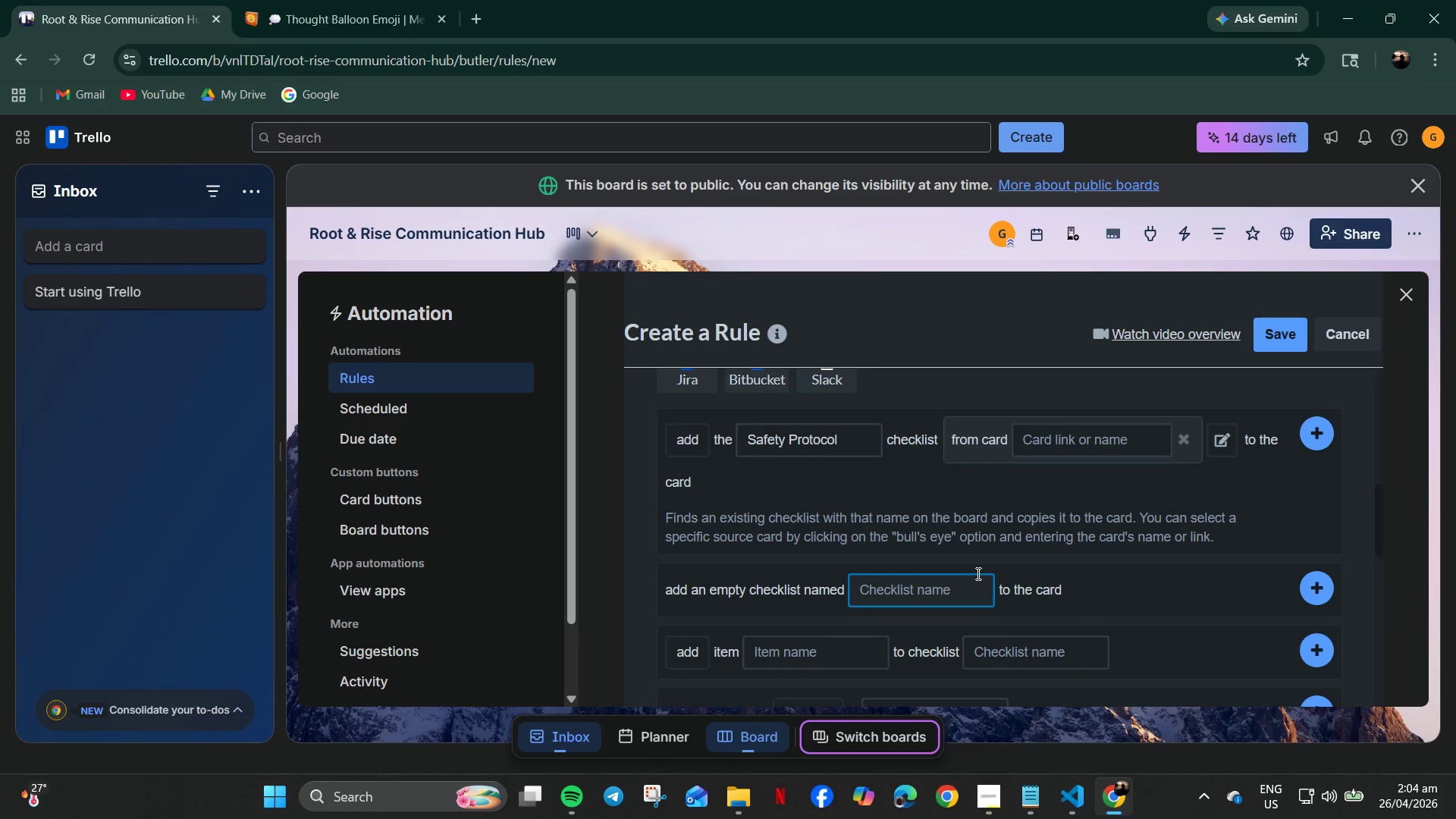 
scroll: coordinate [683, 642], scroll_direction: up, amount: 2.0
 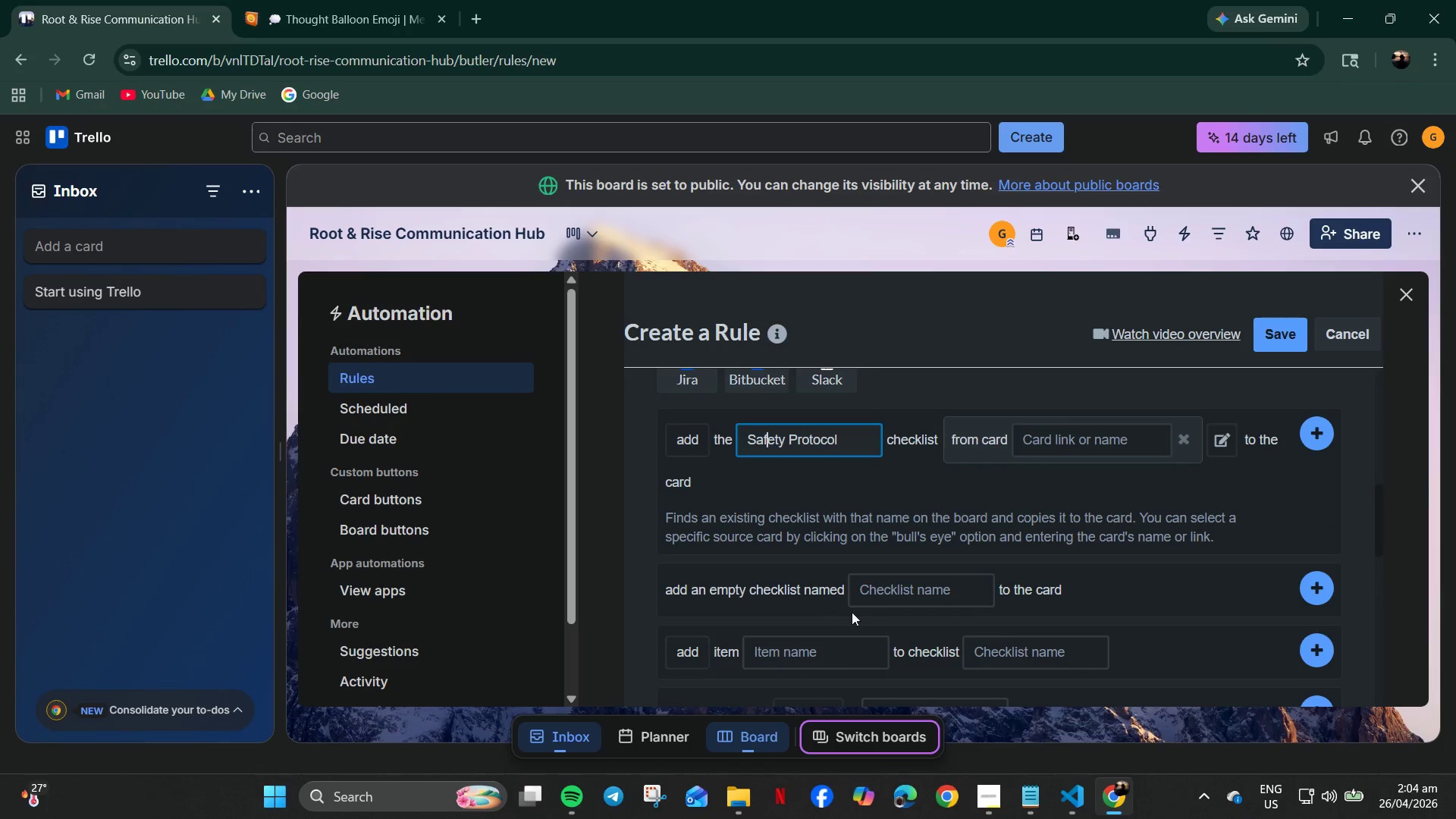 
type(Safw)
key(Backspace)
type(ety Protocol)
 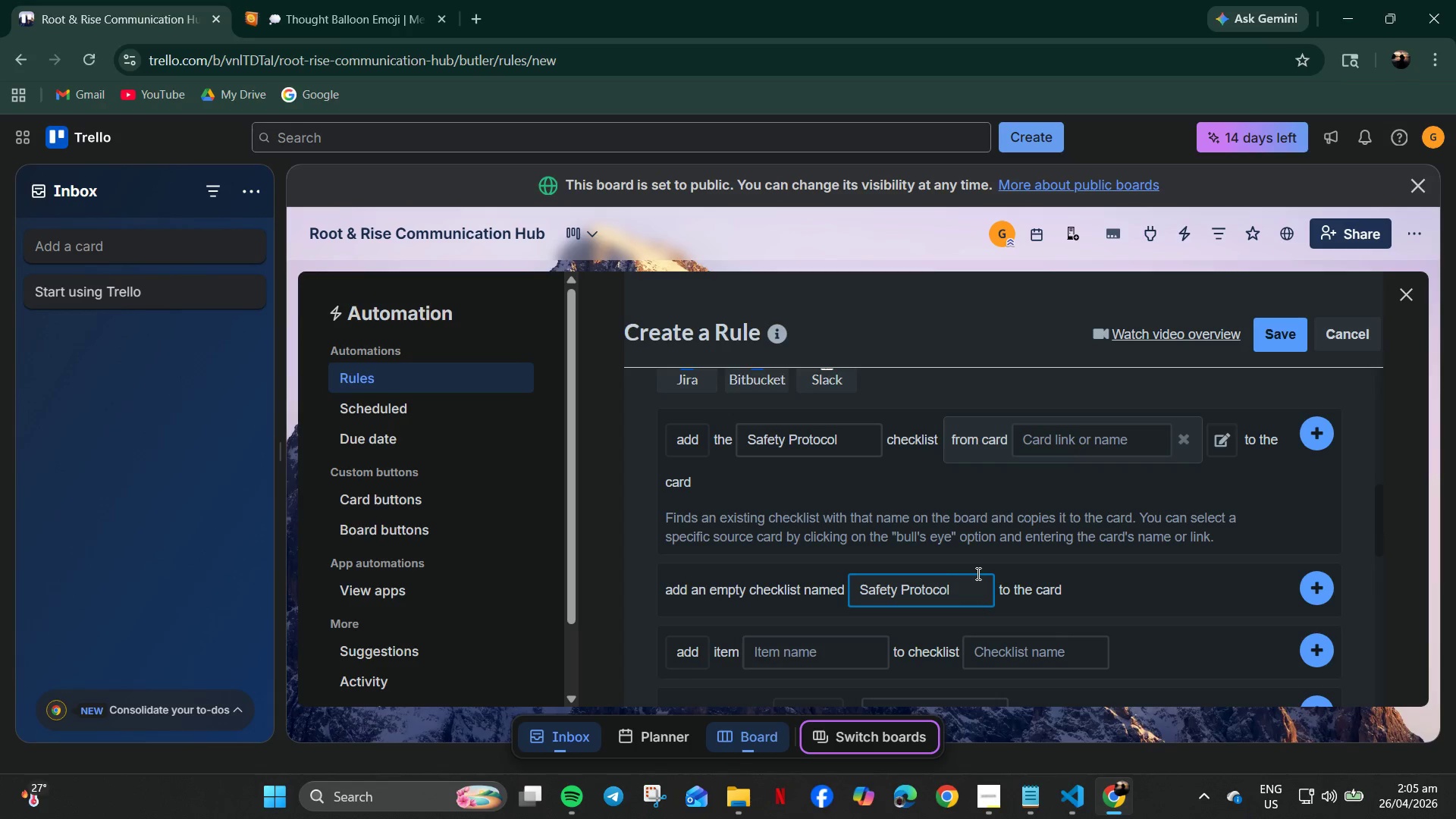 
left_click([1265, 328])
 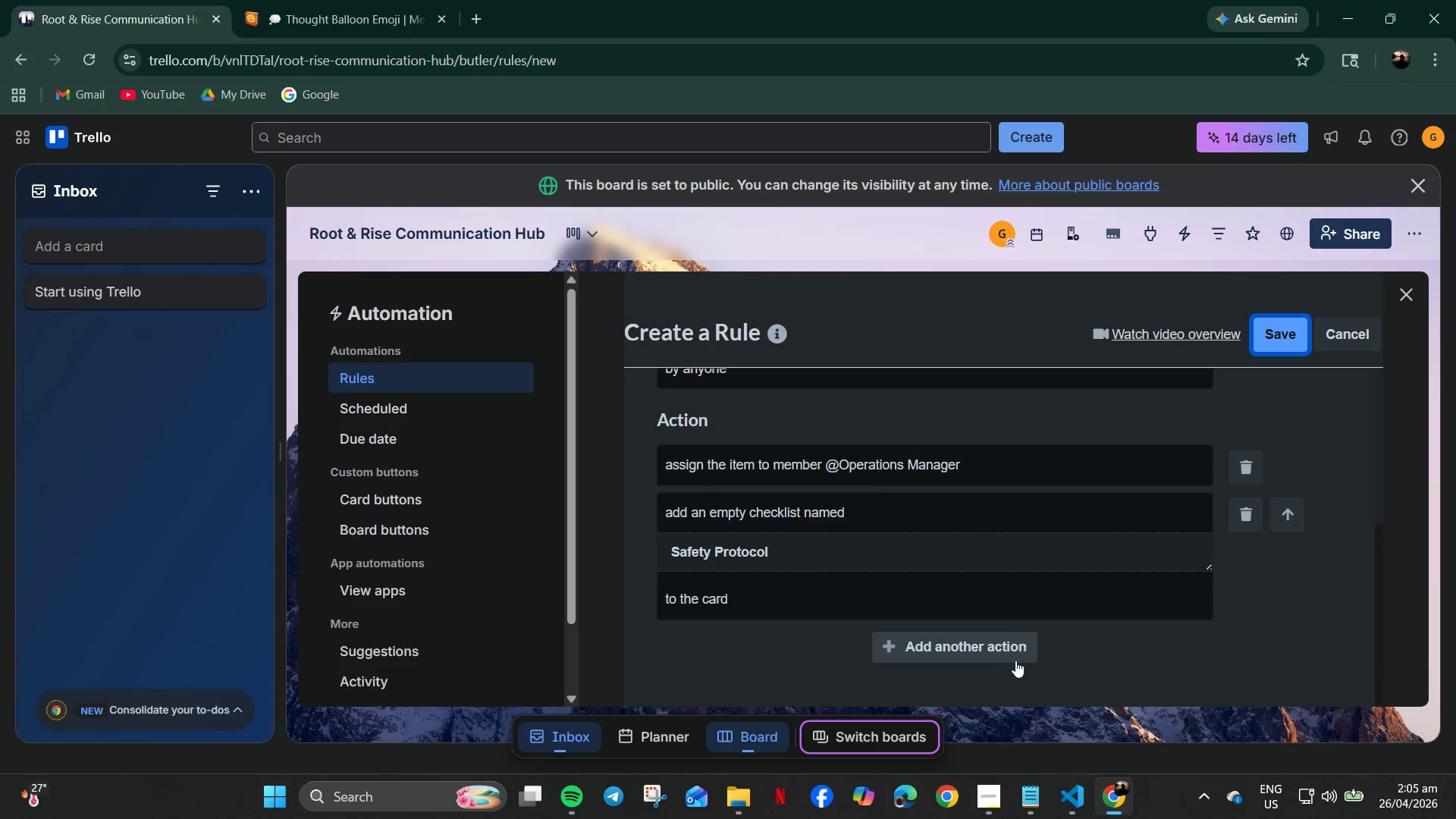 
wait(5.09)
 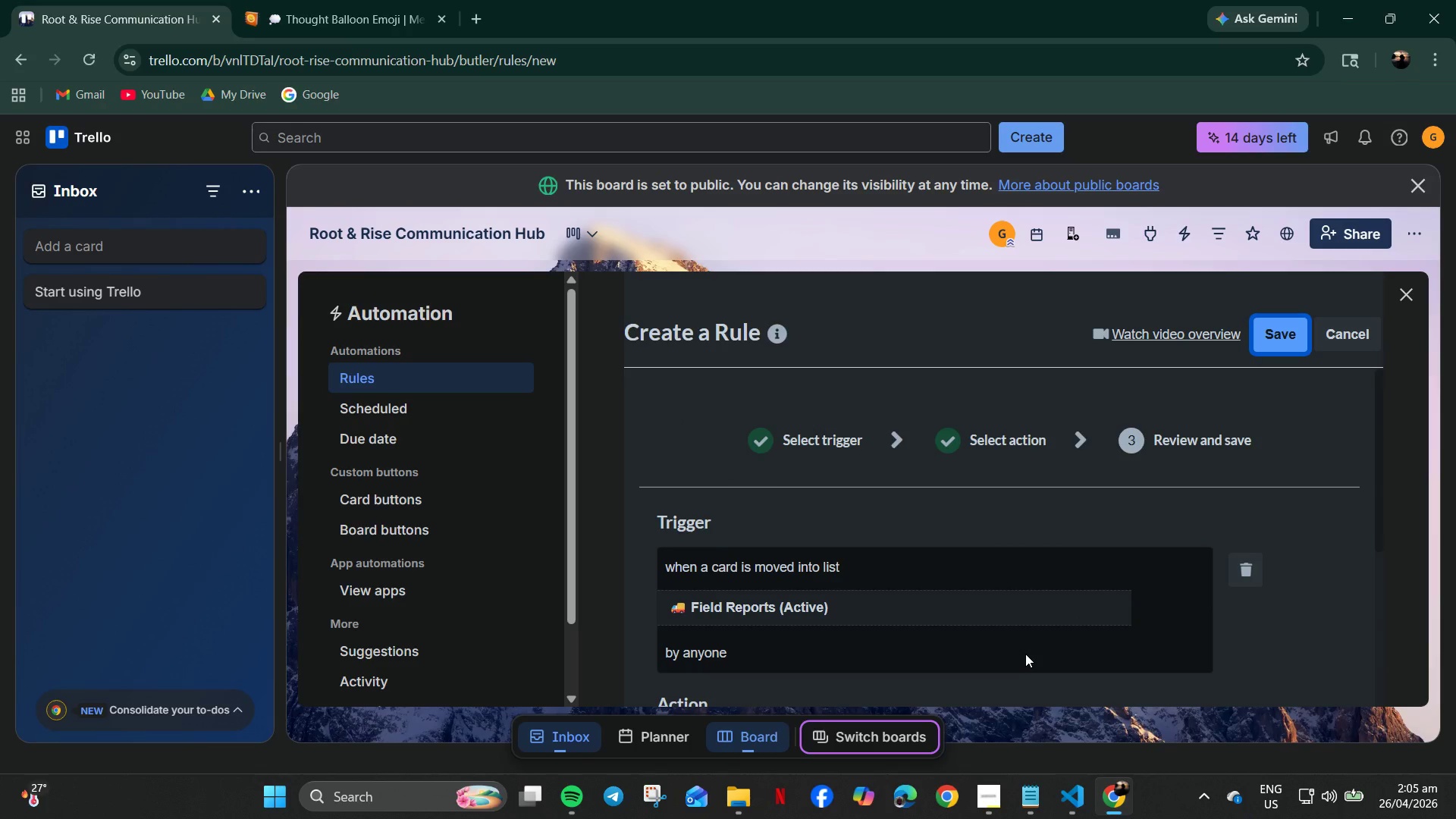 
left_click([1136, 433])
 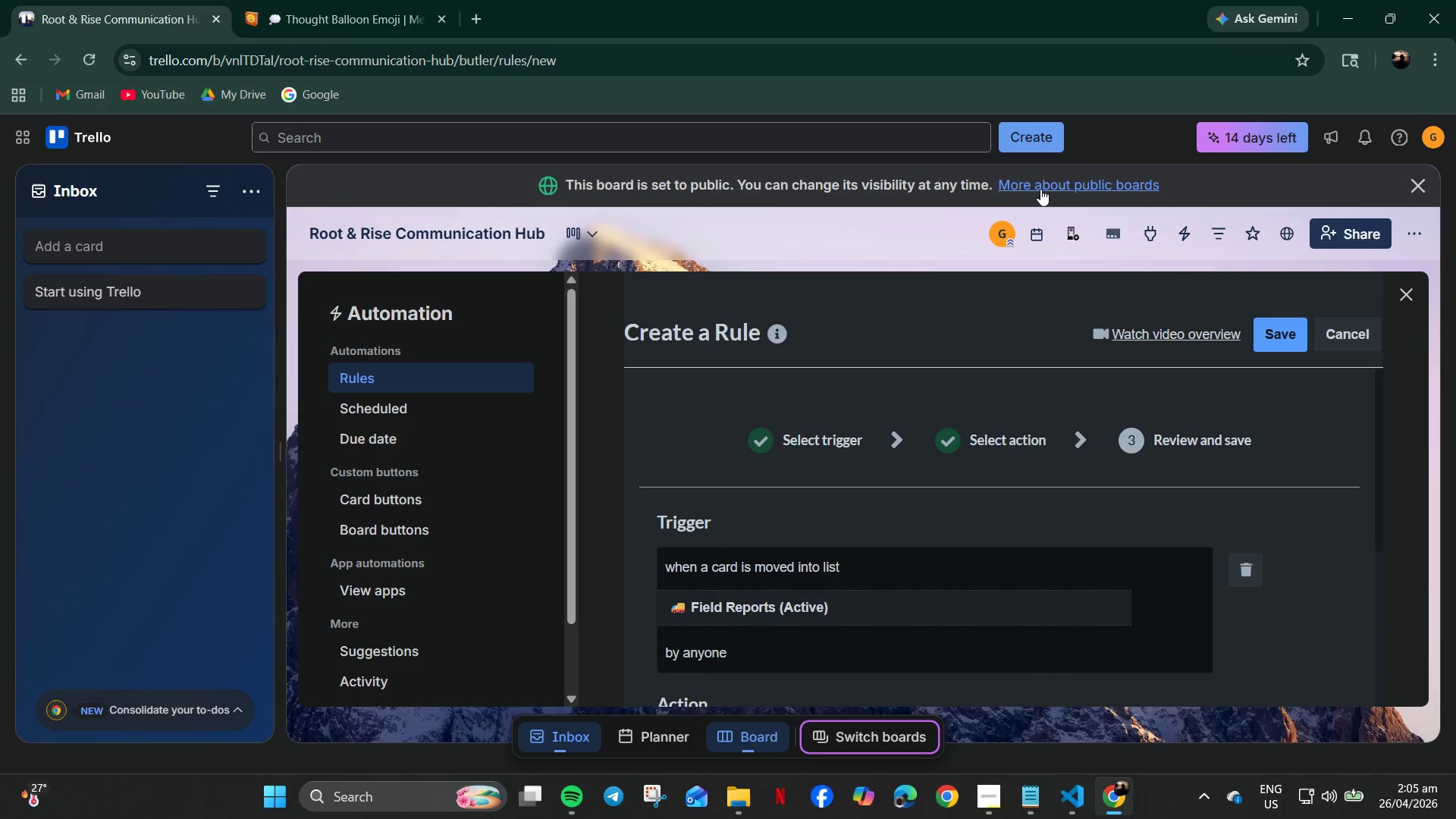 
scroll: coordinate [1025, 654], scroll_direction: up, amount: 3.0
 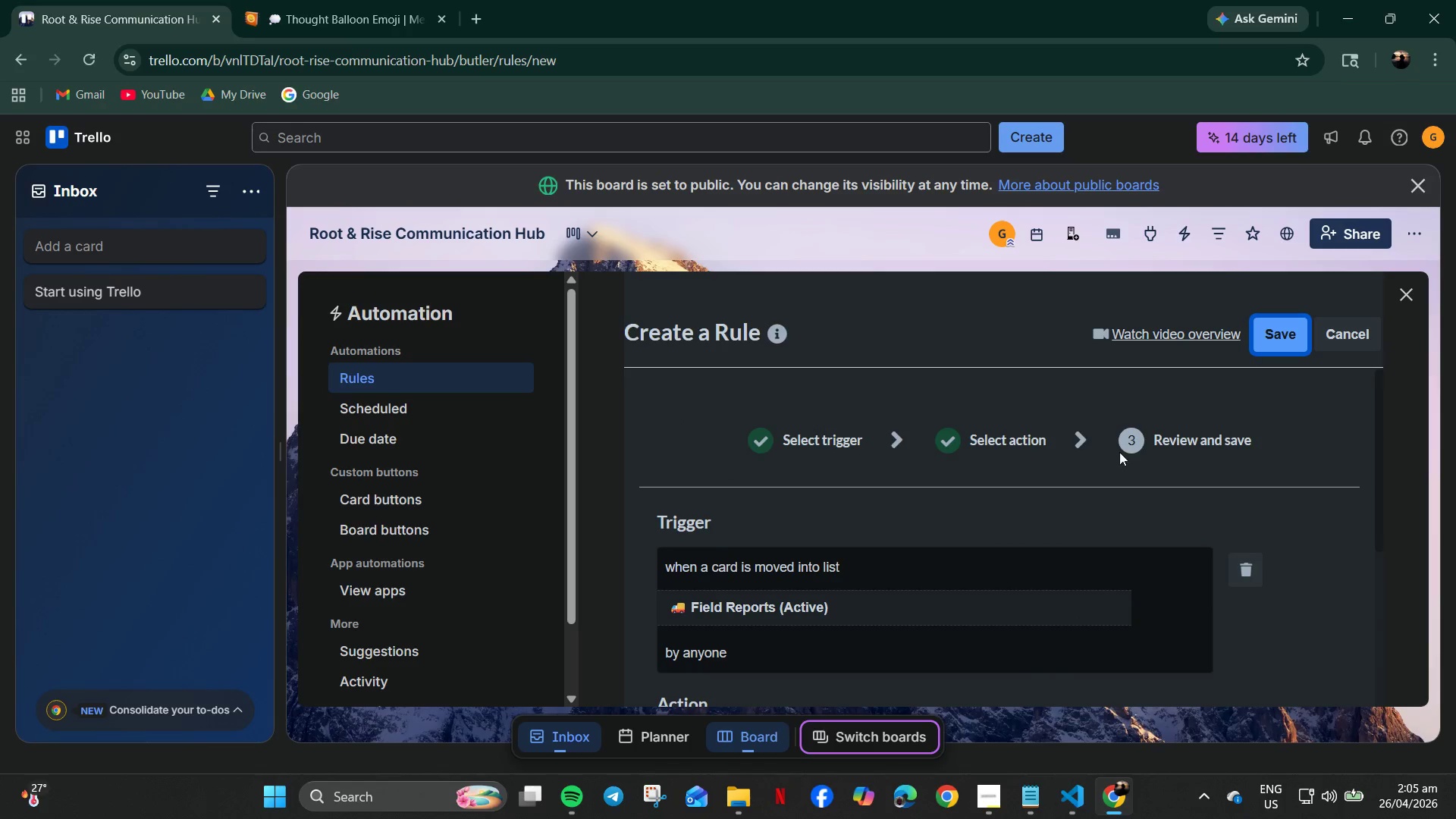 
hold_key(key=ControlLeft, duration=1.22)
scroll: coordinate [911, 565], scroll_direction: down, amount: 7.0
 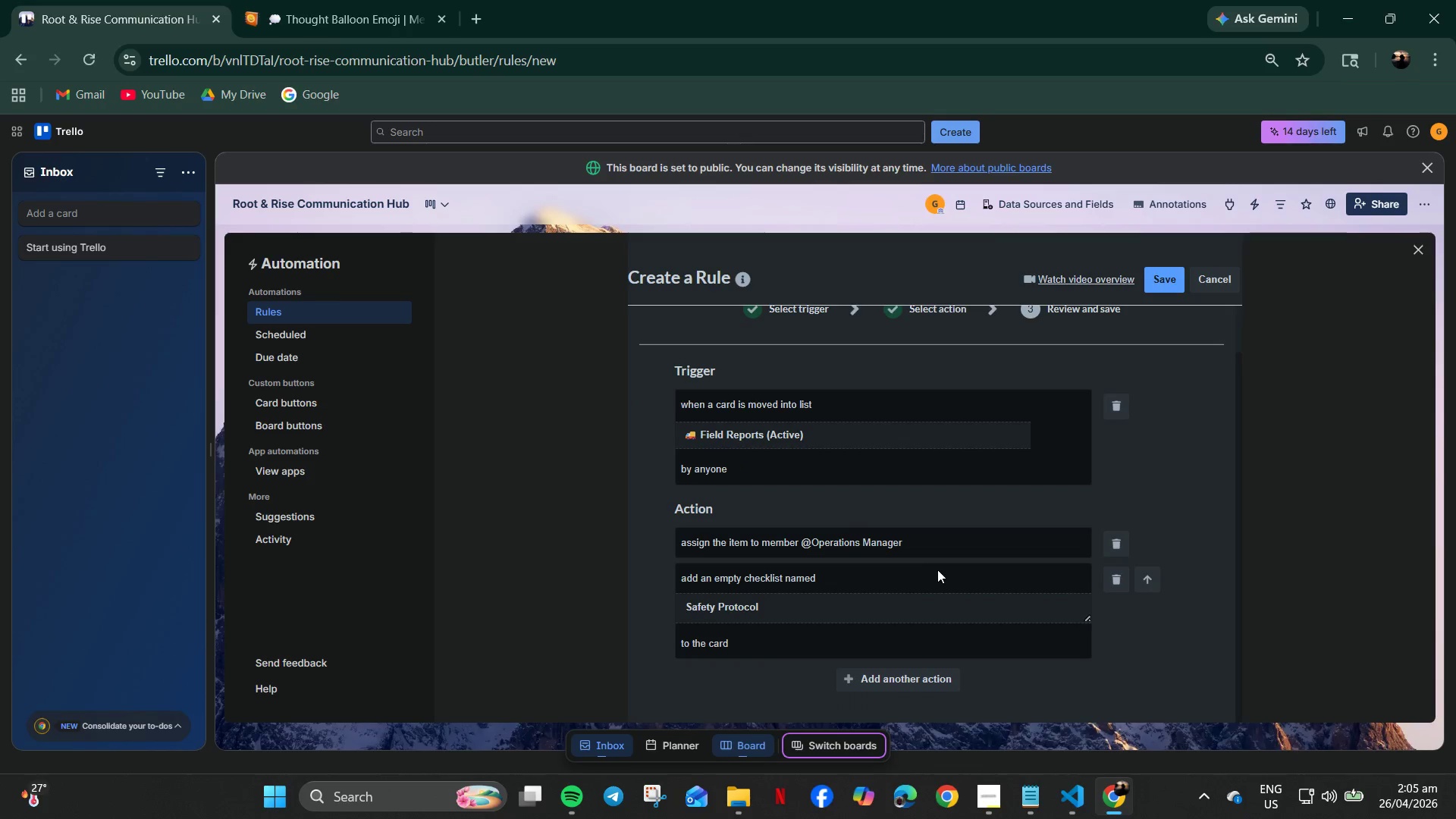 
wait(9.71)
 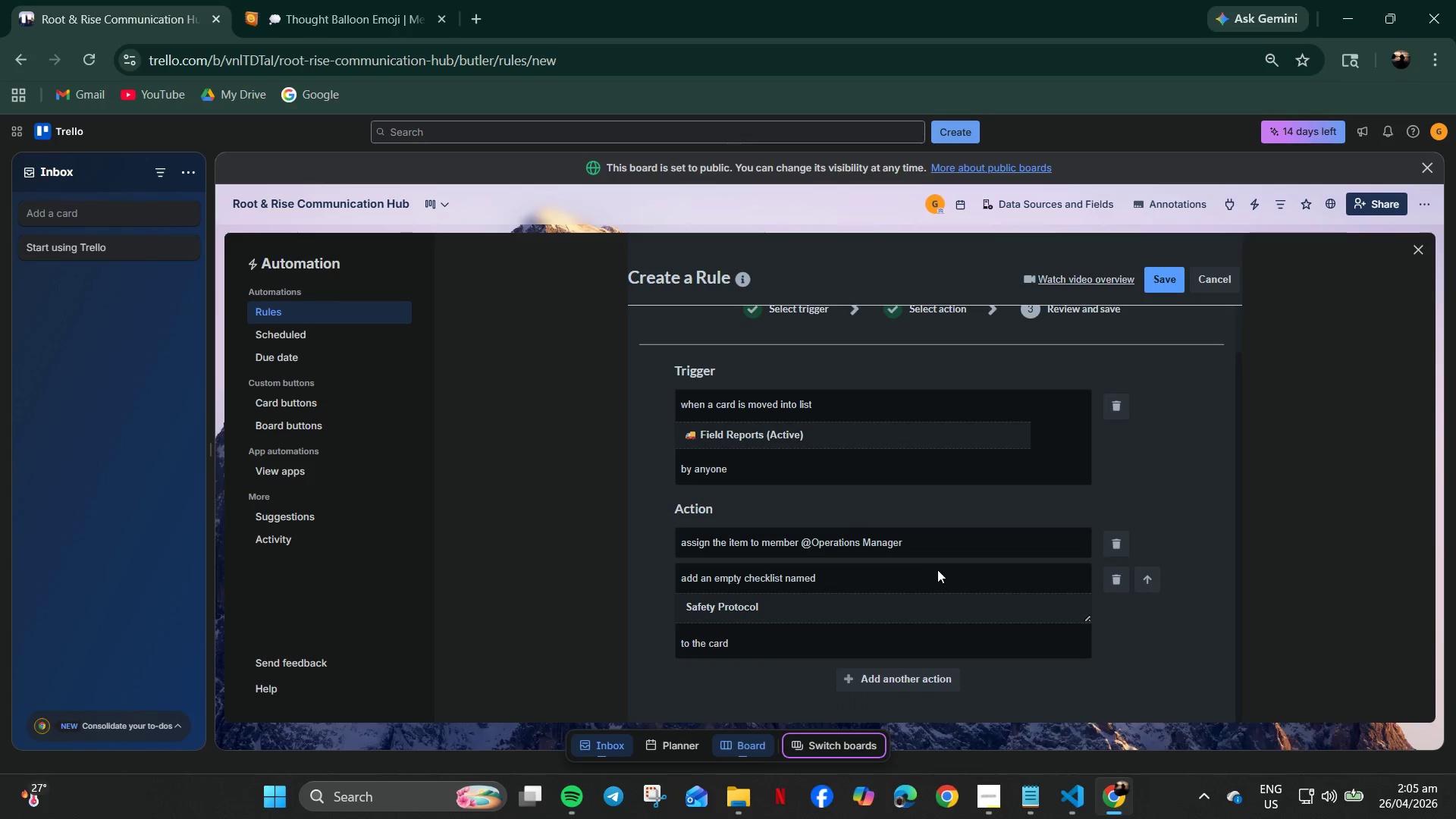 
scroll: coordinate [1014, 679], scroll_direction: down, amount: 5.0
 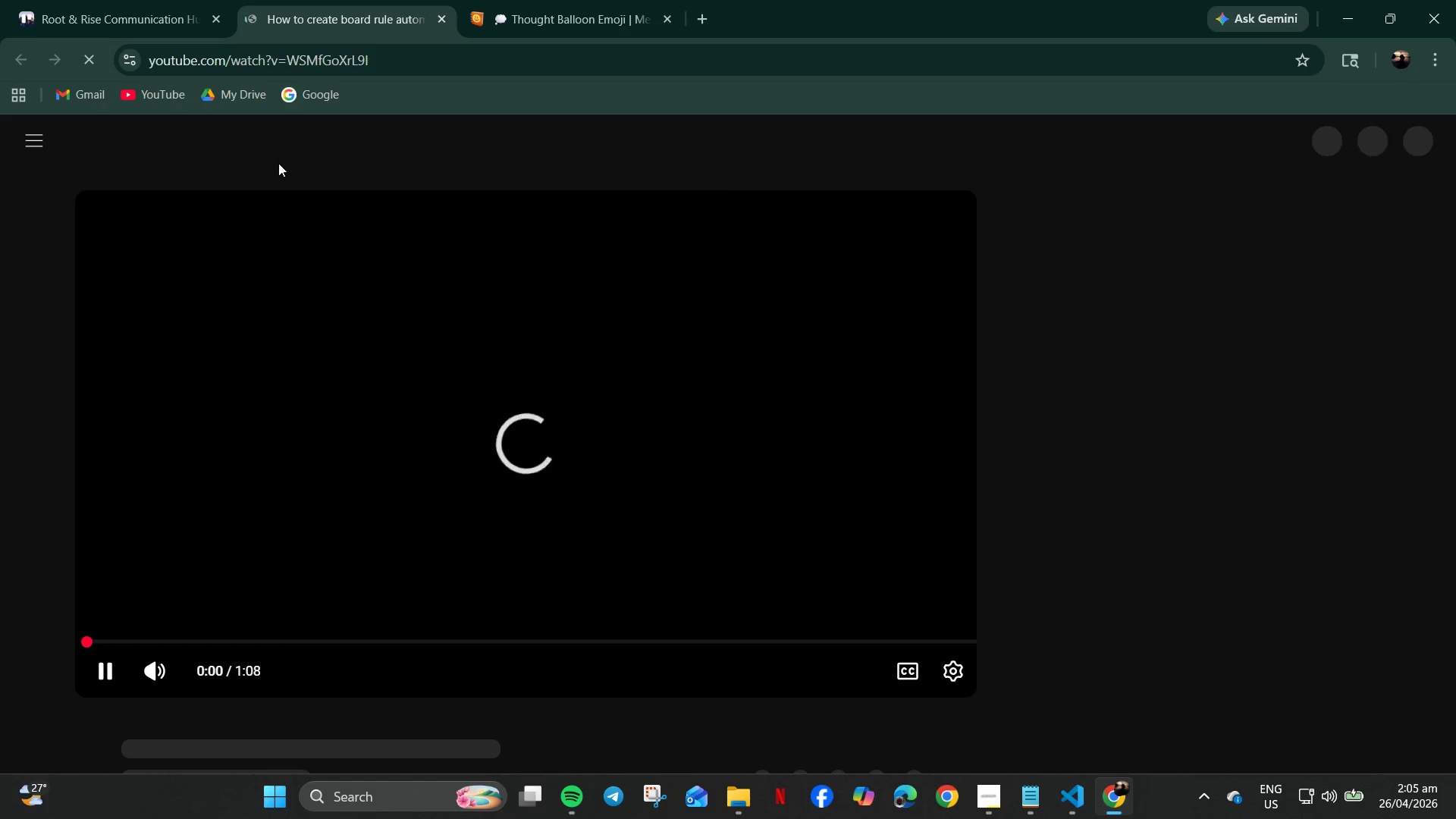 
wait(8.82)
 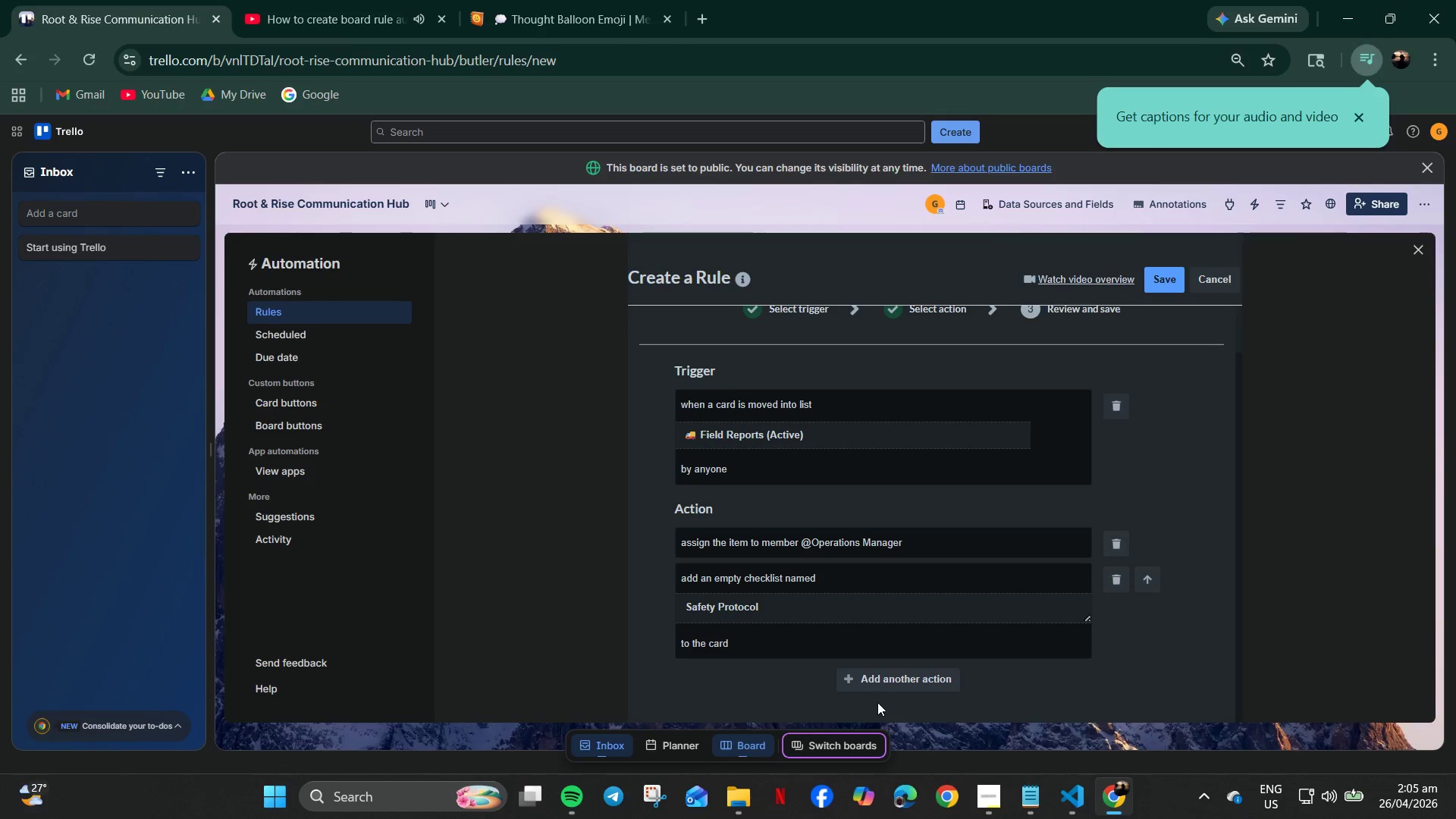 
left_click([1166, 268])
 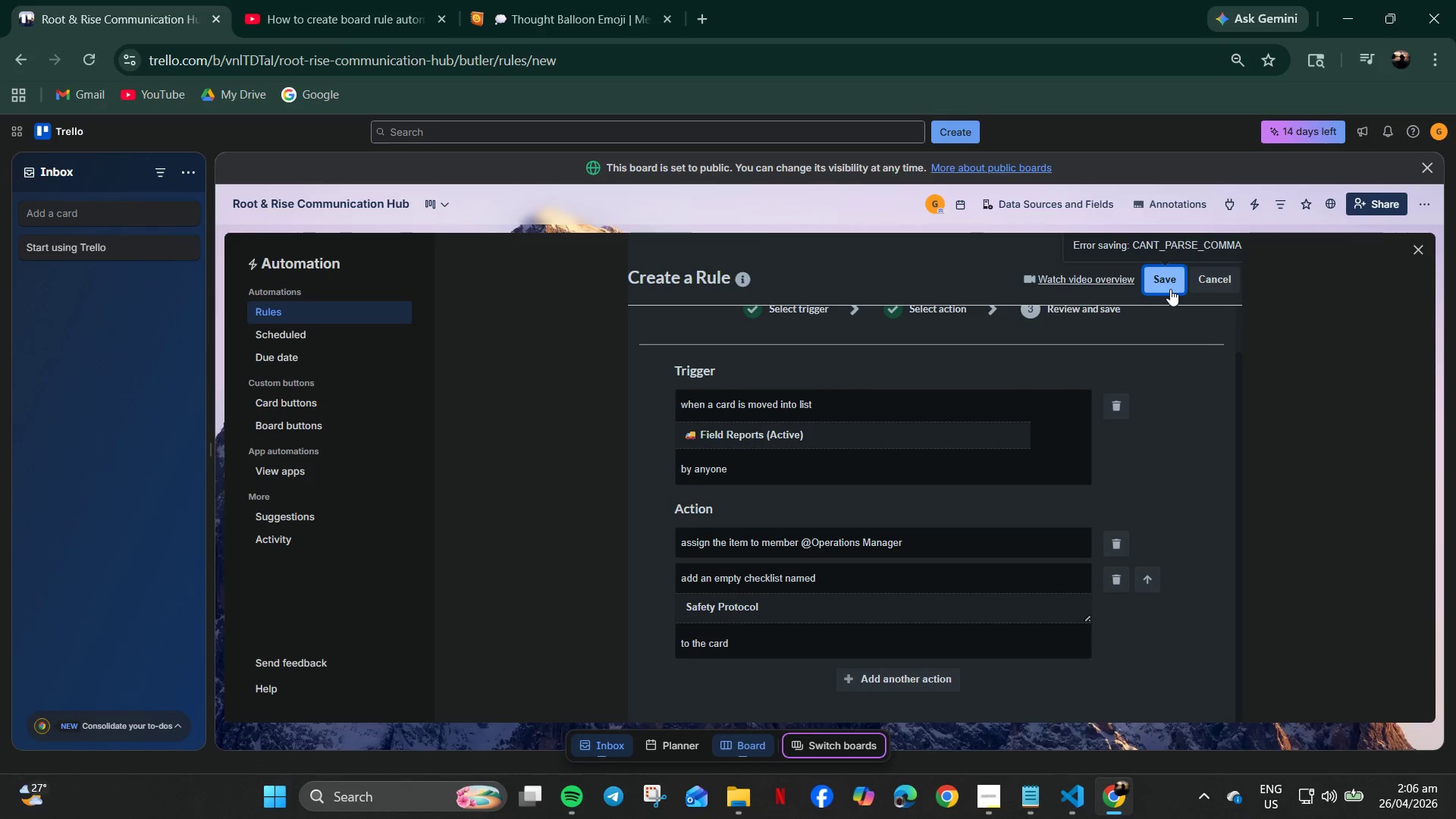 
scroll: coordinate [924, 635], scroll_direction: down, amount: 4.0
 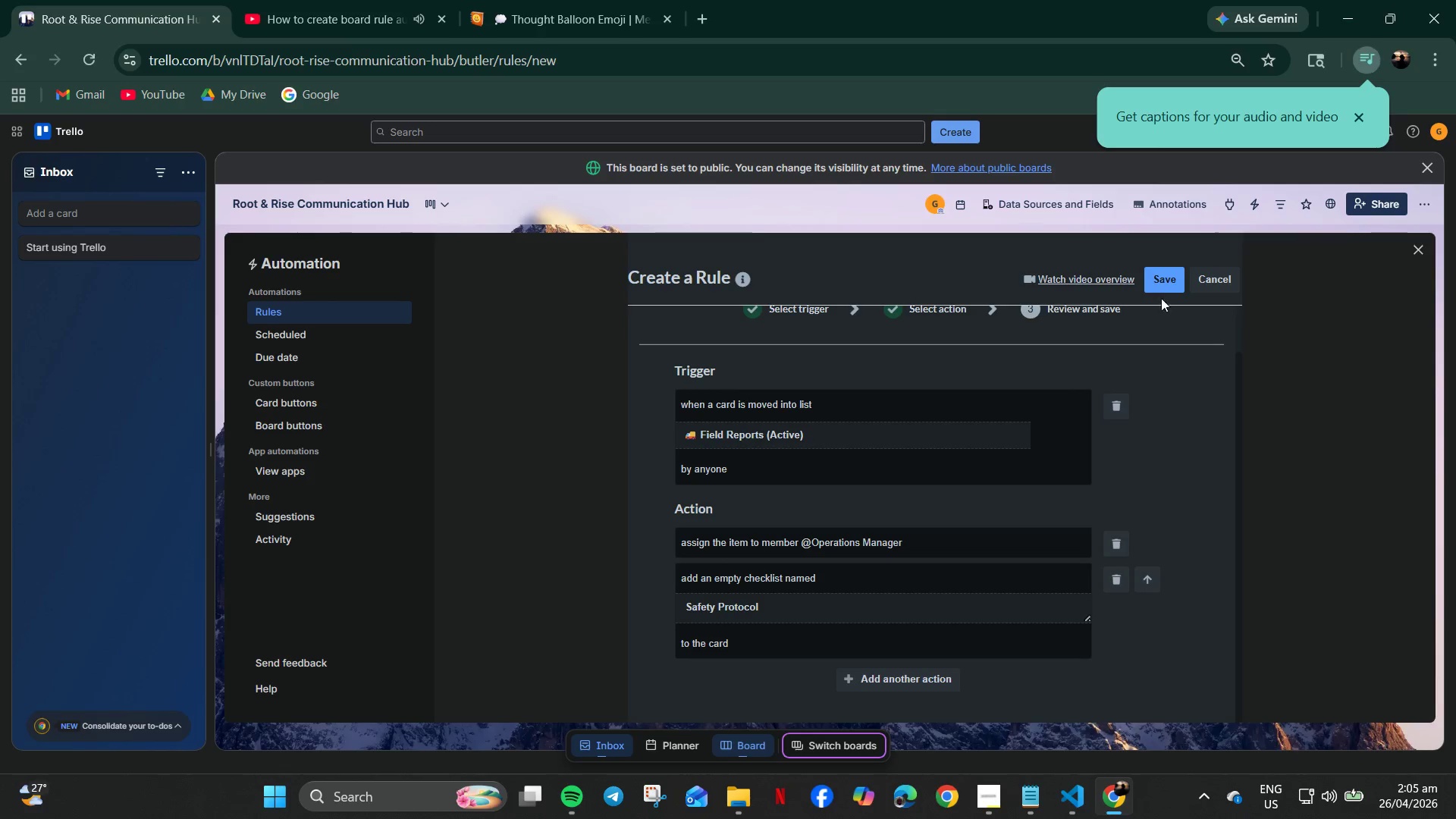 
wait(7.69)
 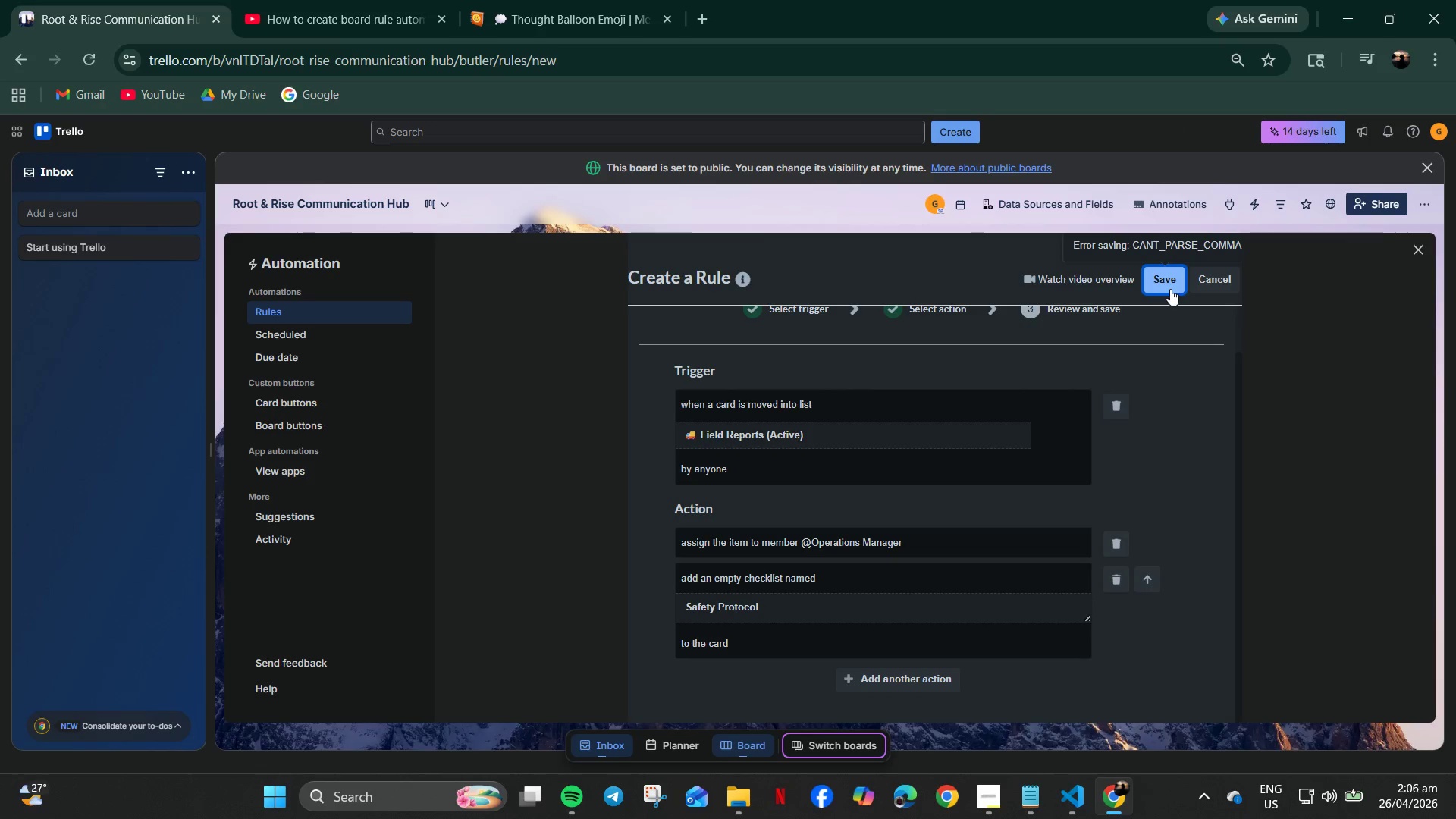 
left_click([1420, 246])
 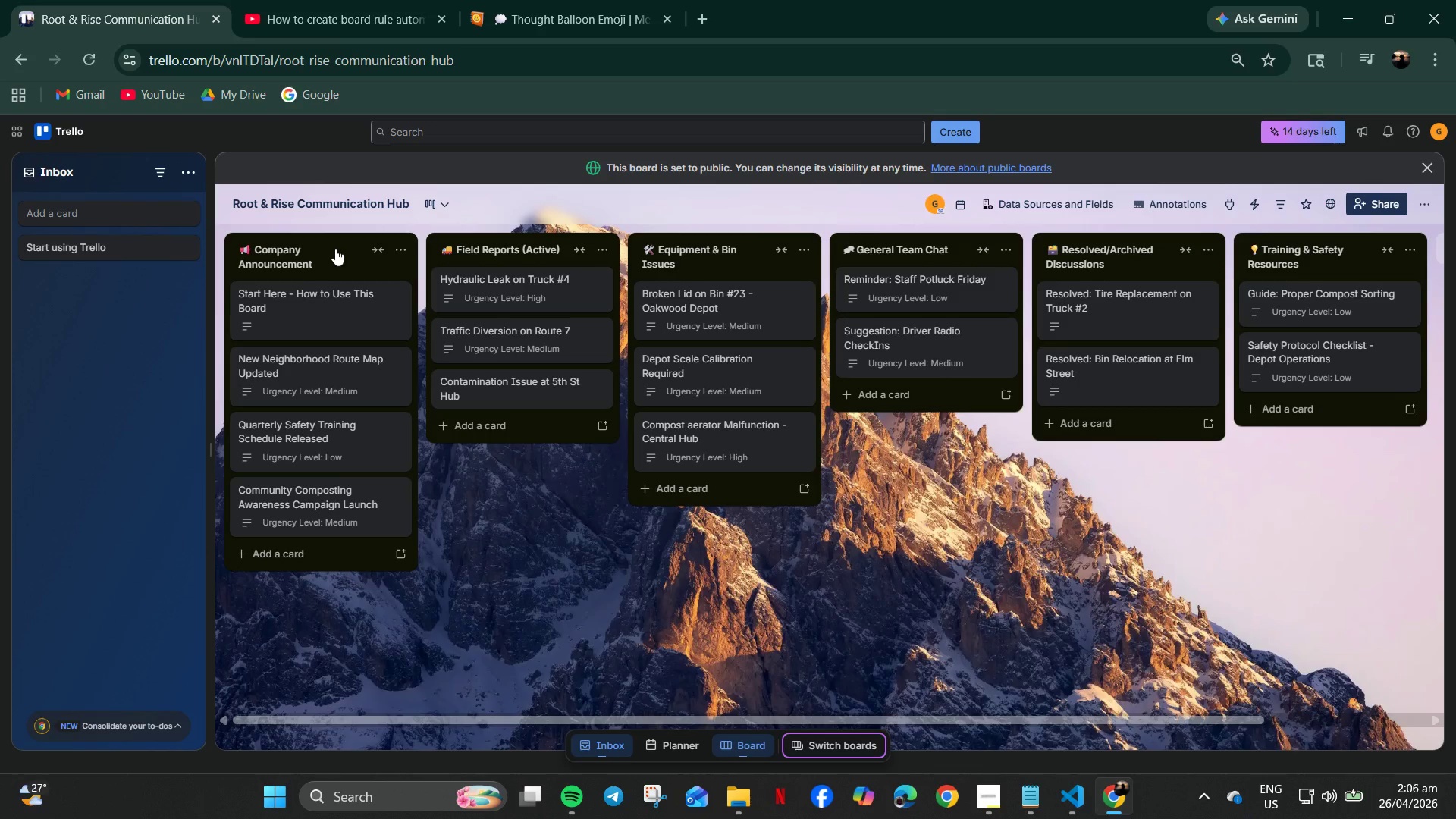 
wait(10.2)
 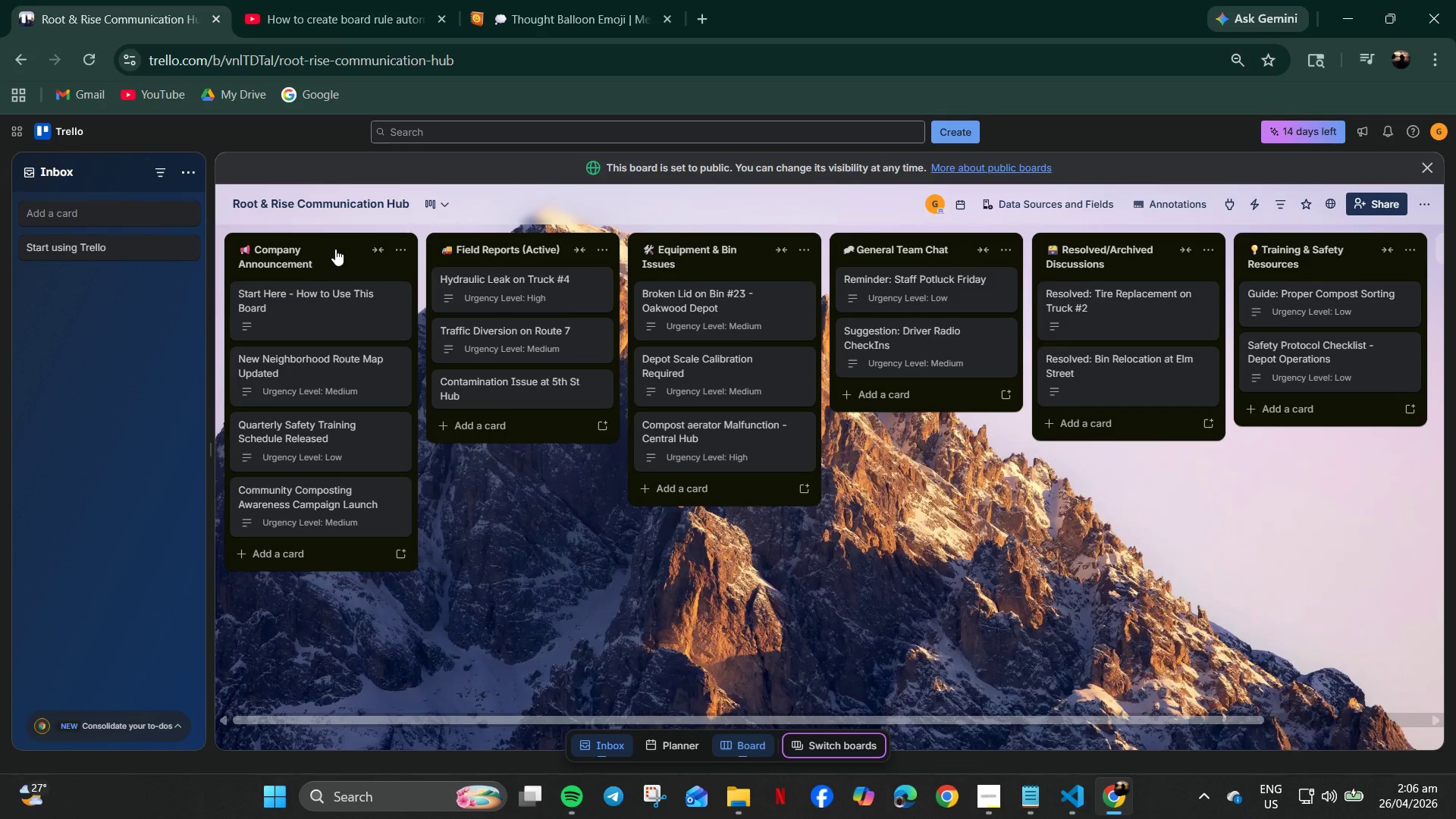 
left_click([1256, 200])
 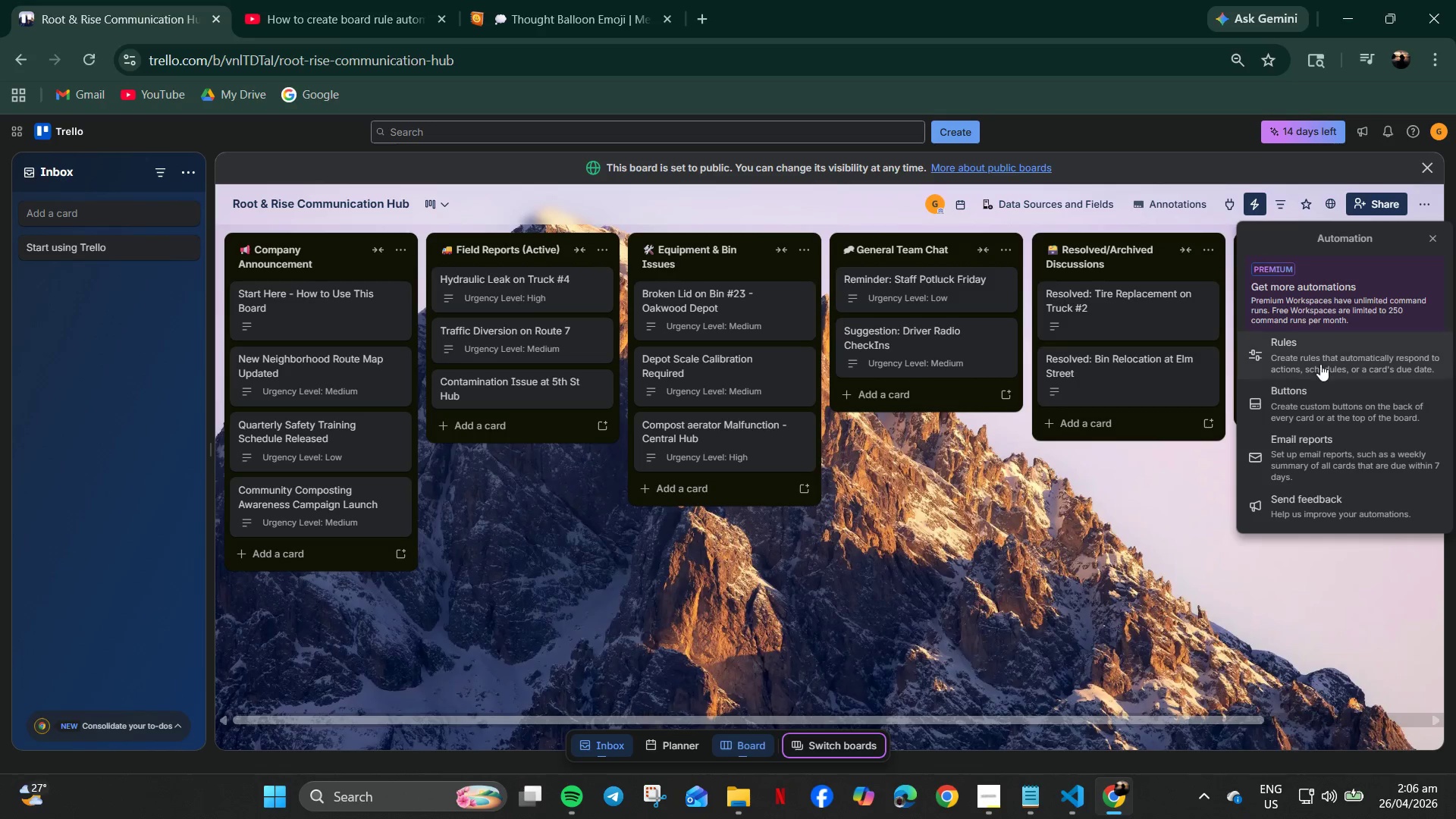 
left_click([1313, 362])
 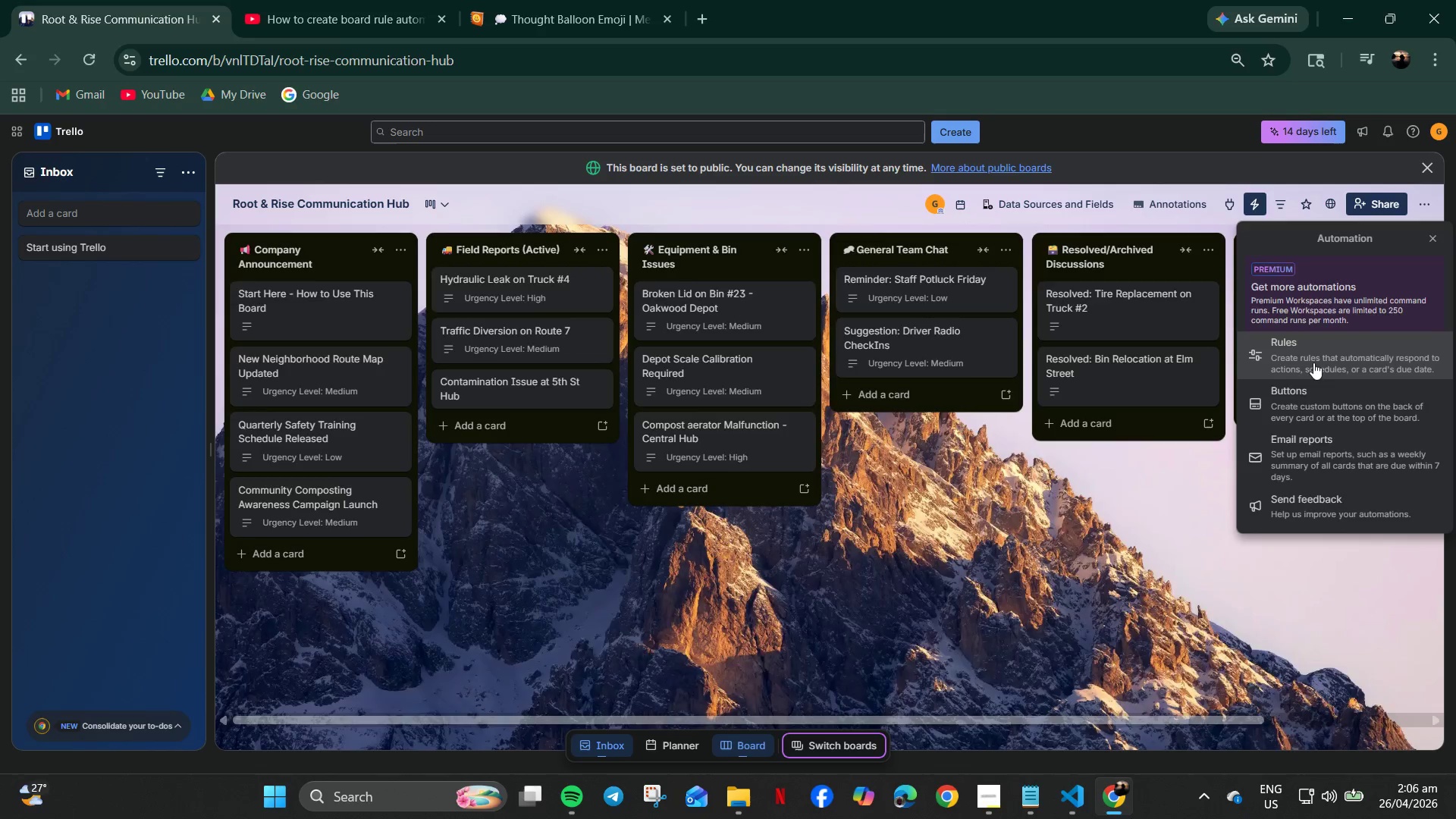 
mouse_move([1247, 201])
 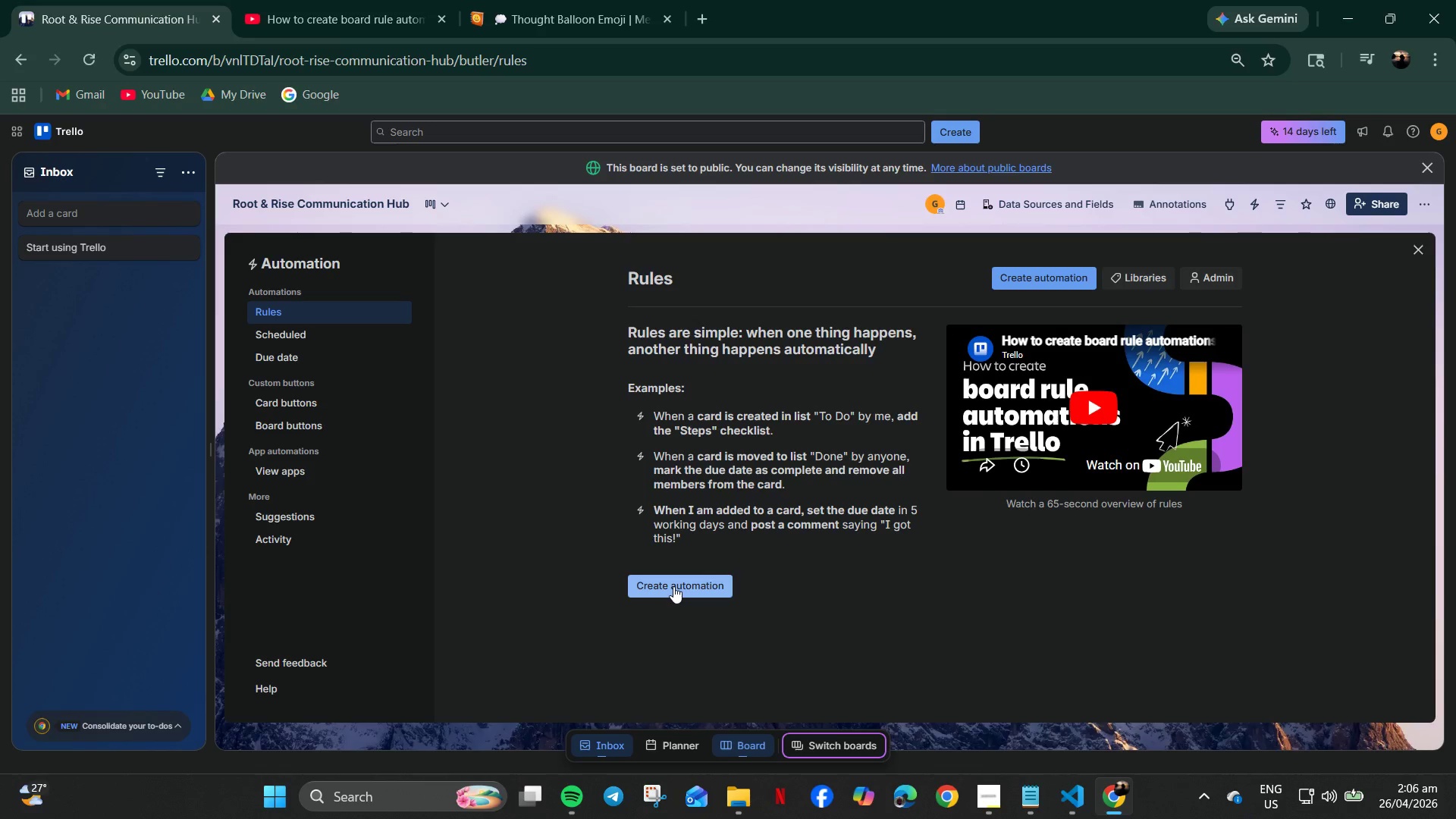 
left_click([673, 586])
 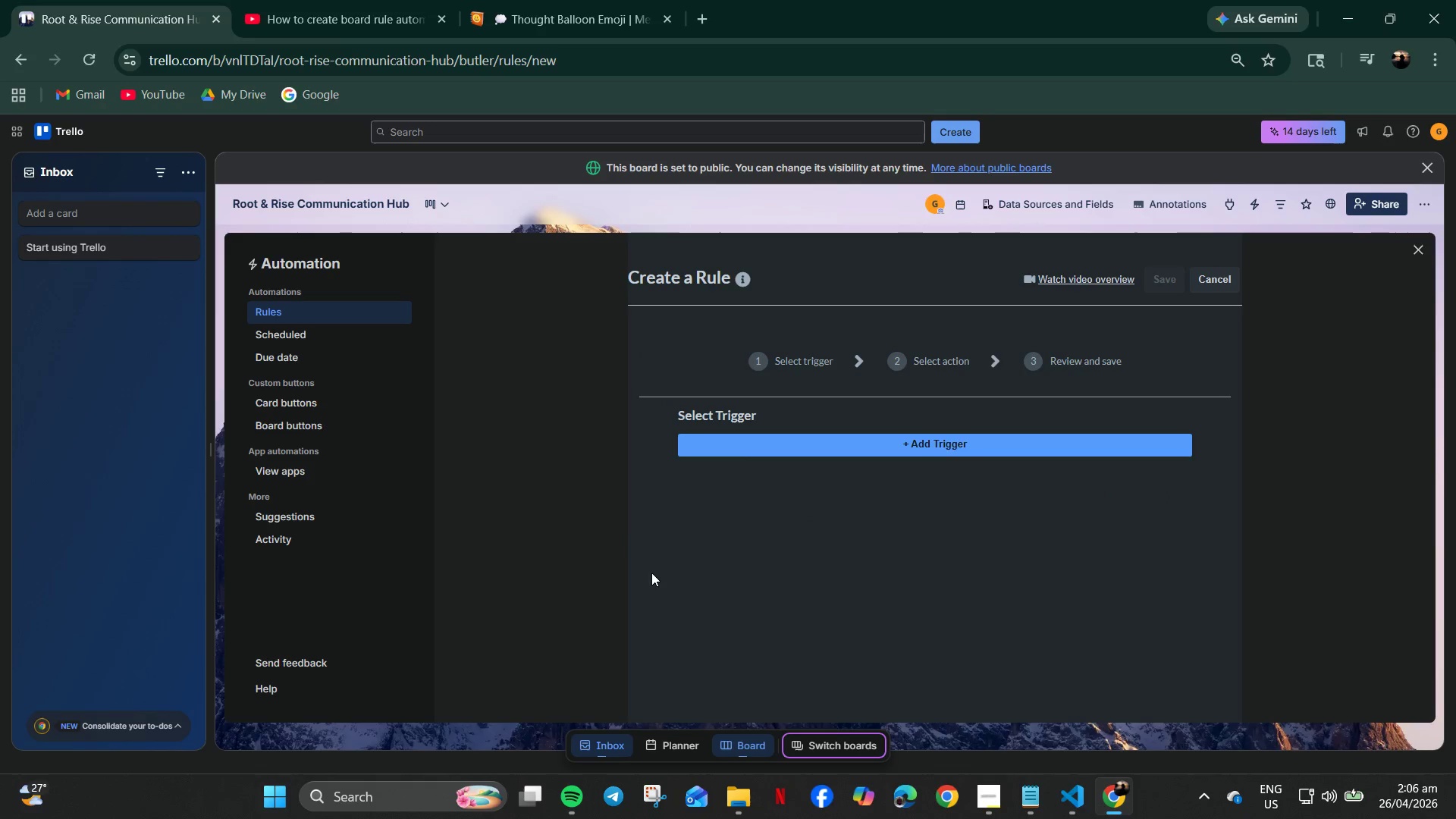 
wait(7.83)
 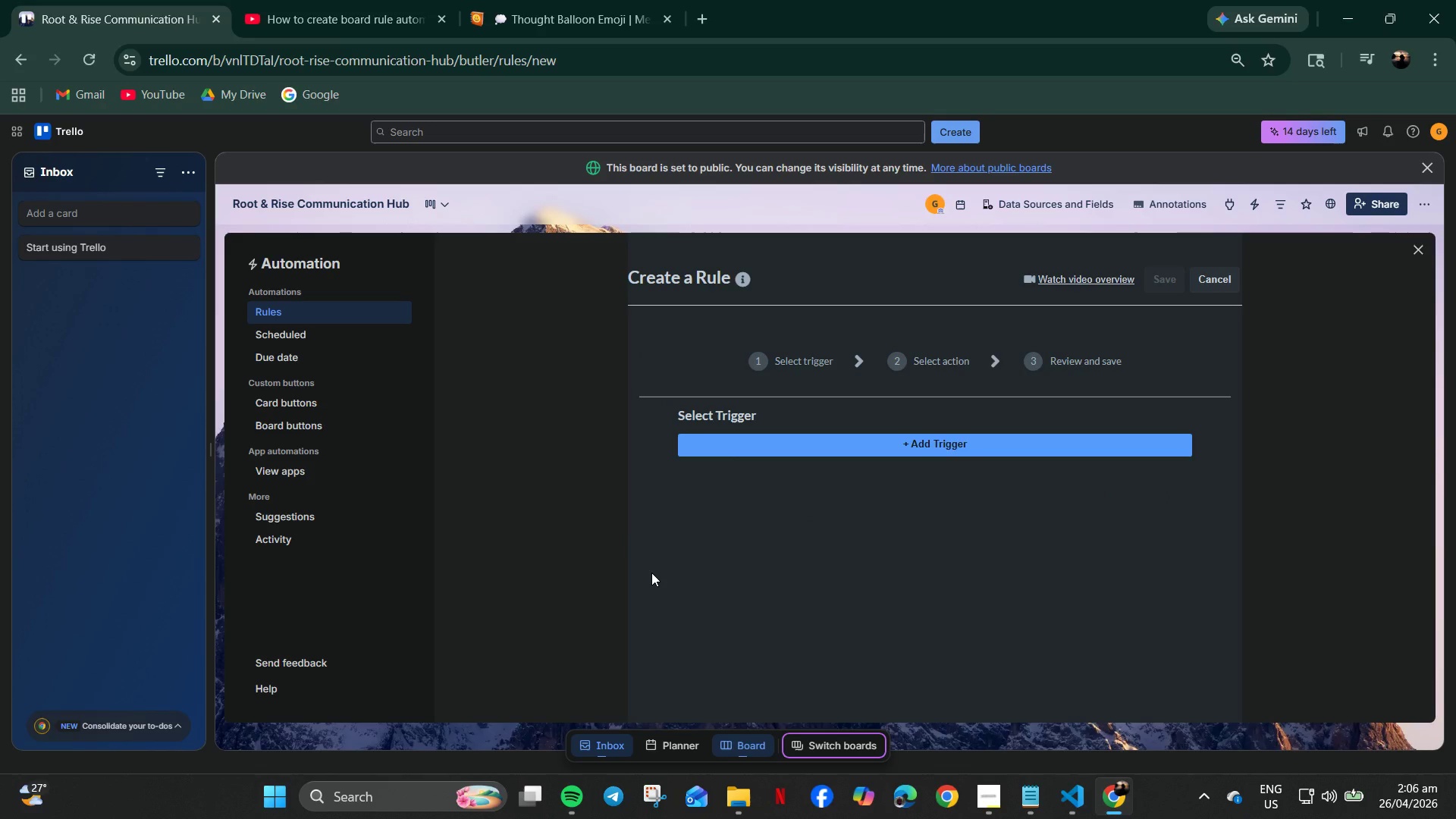 
left_click([886, 367])
 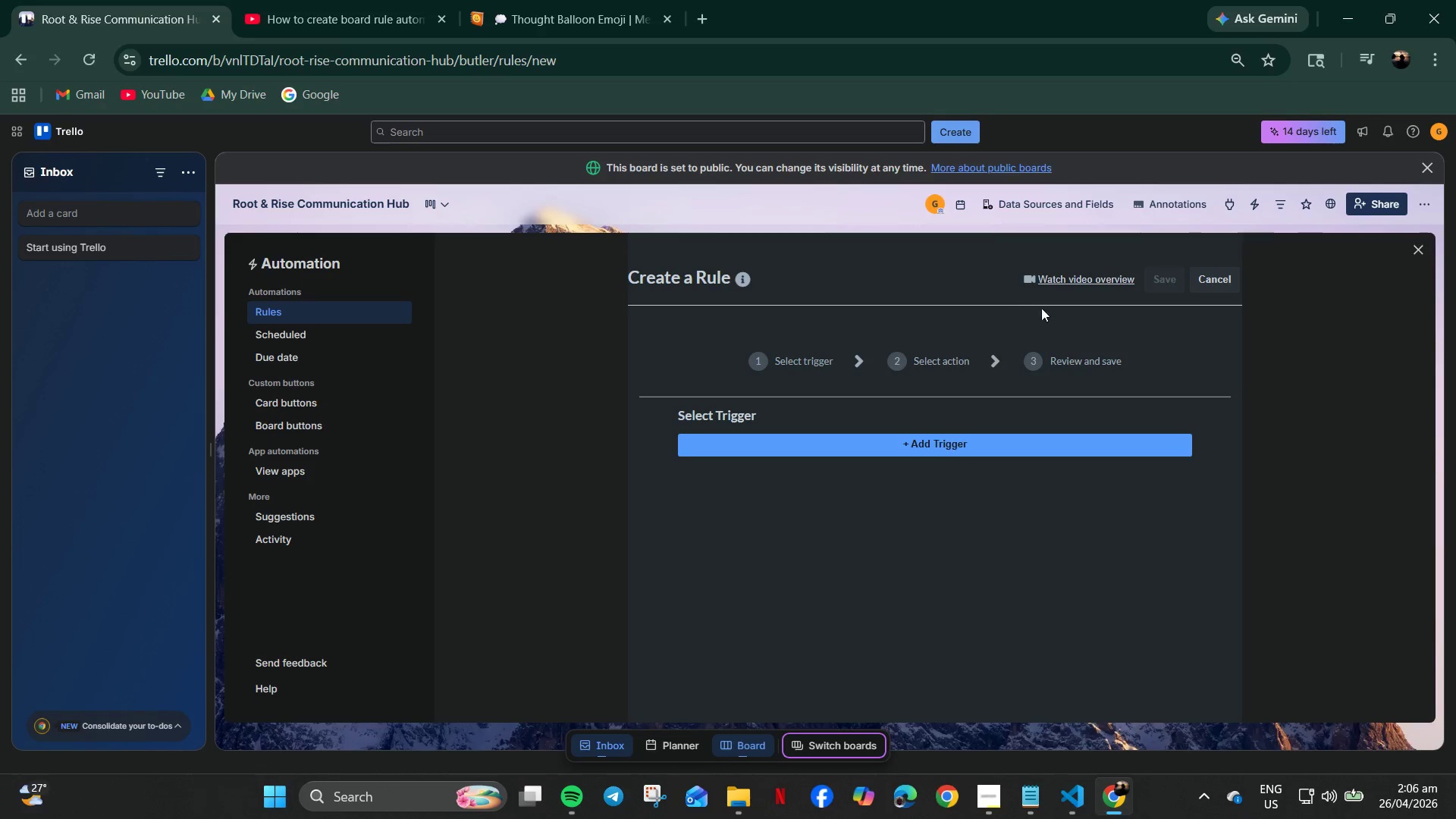 
left_click([910, 444])
 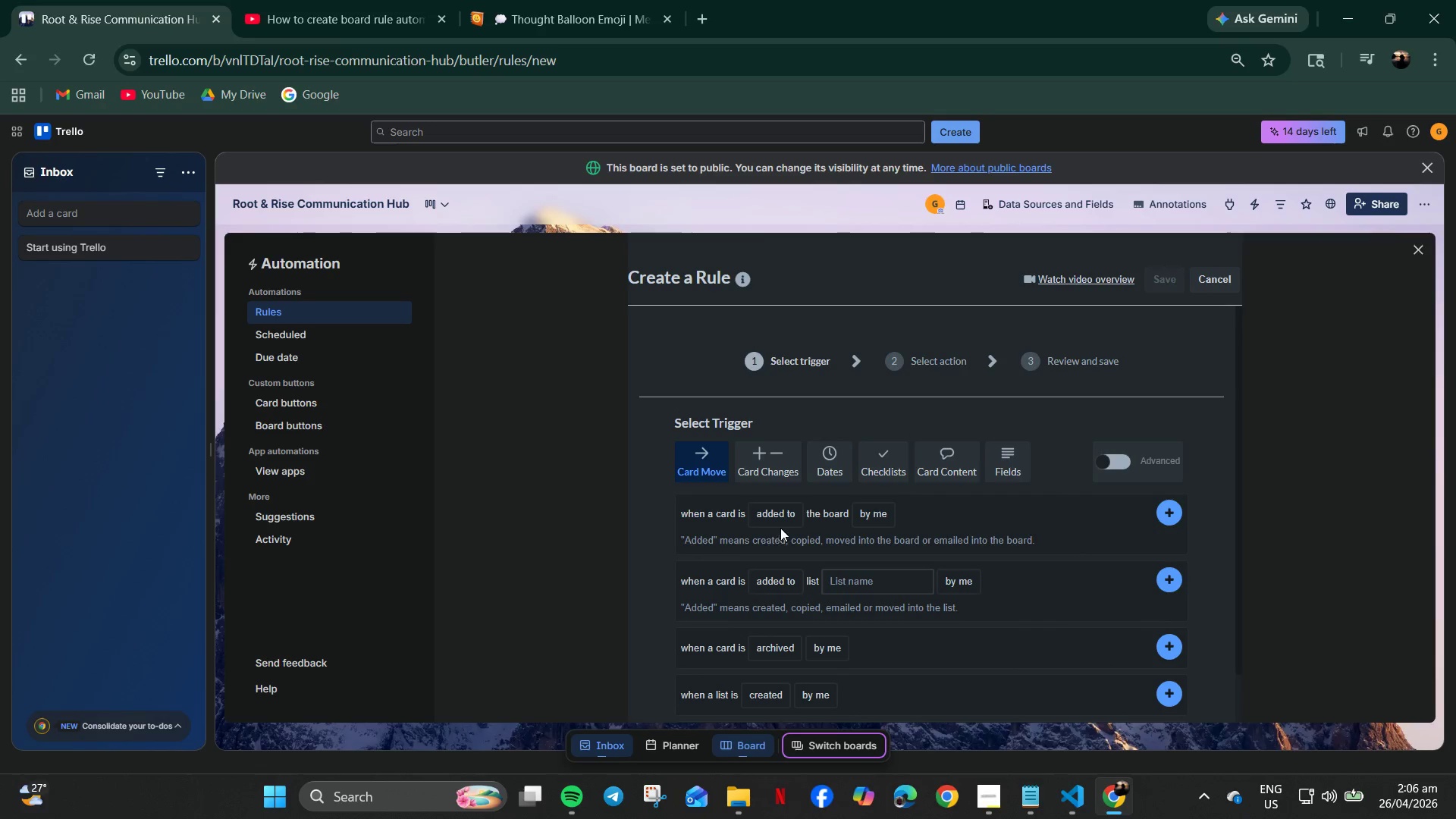 
wait(7.64)
 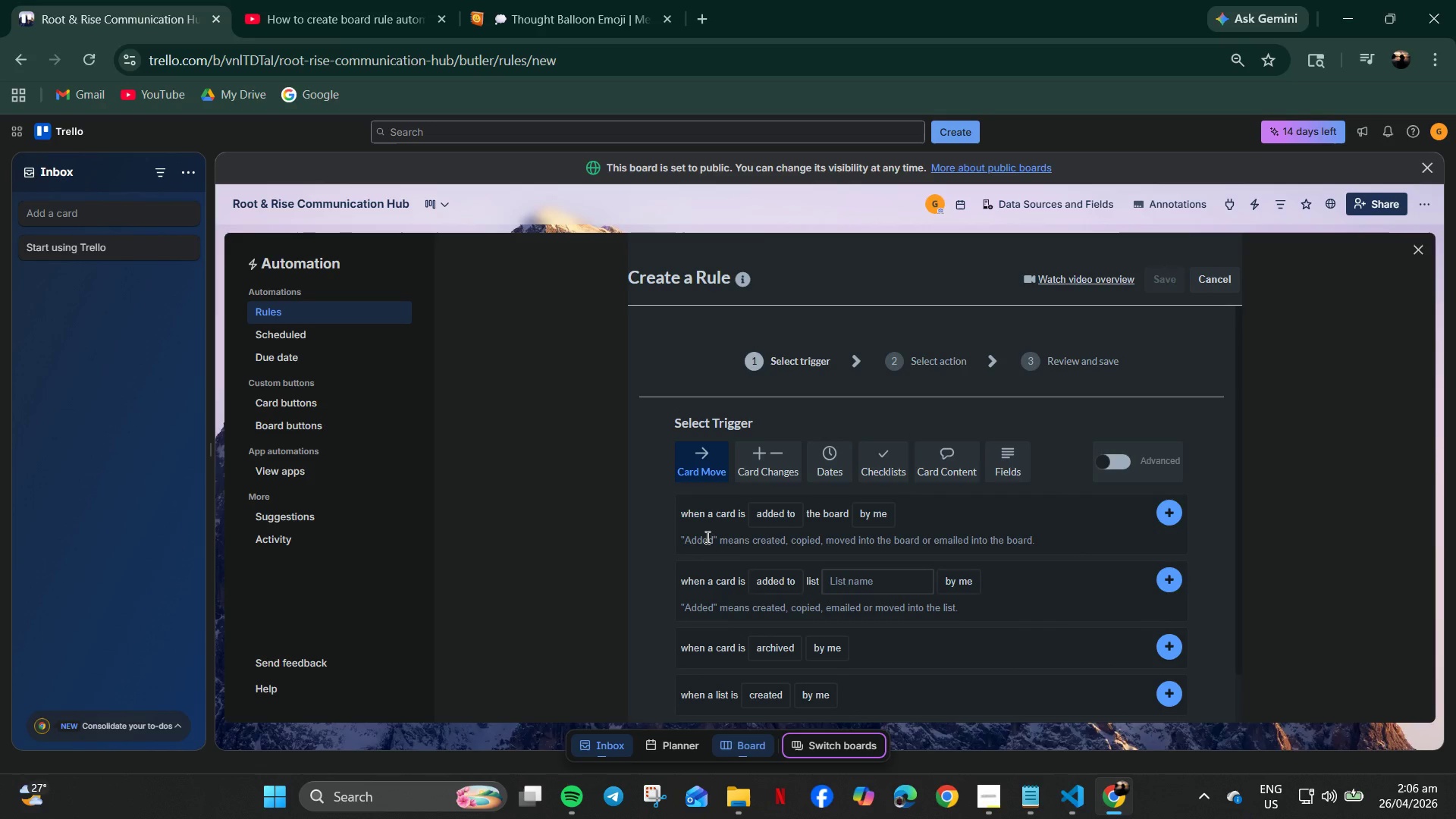 
left_click([781, 523])
 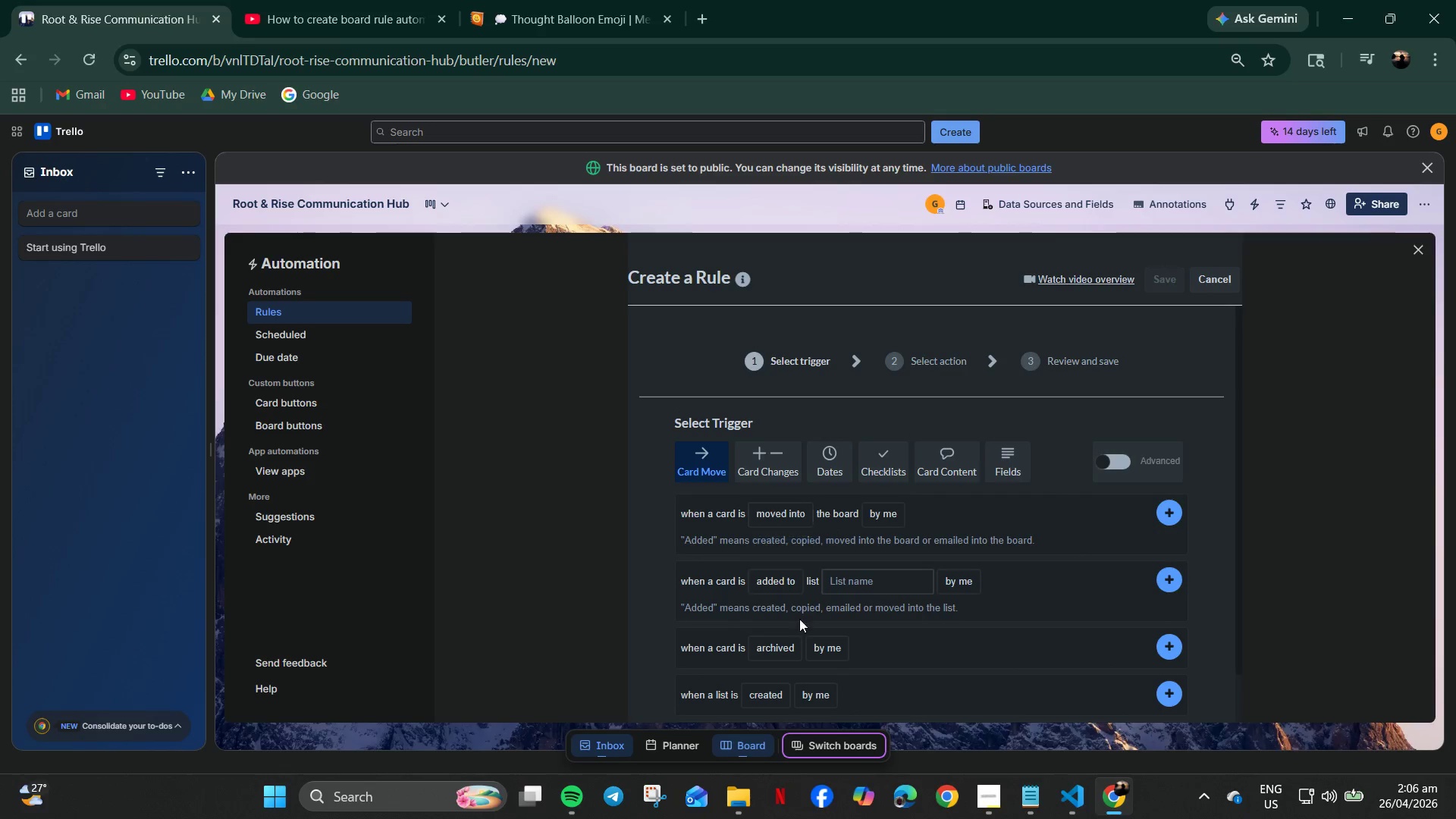 
left_click([1167, 521])
 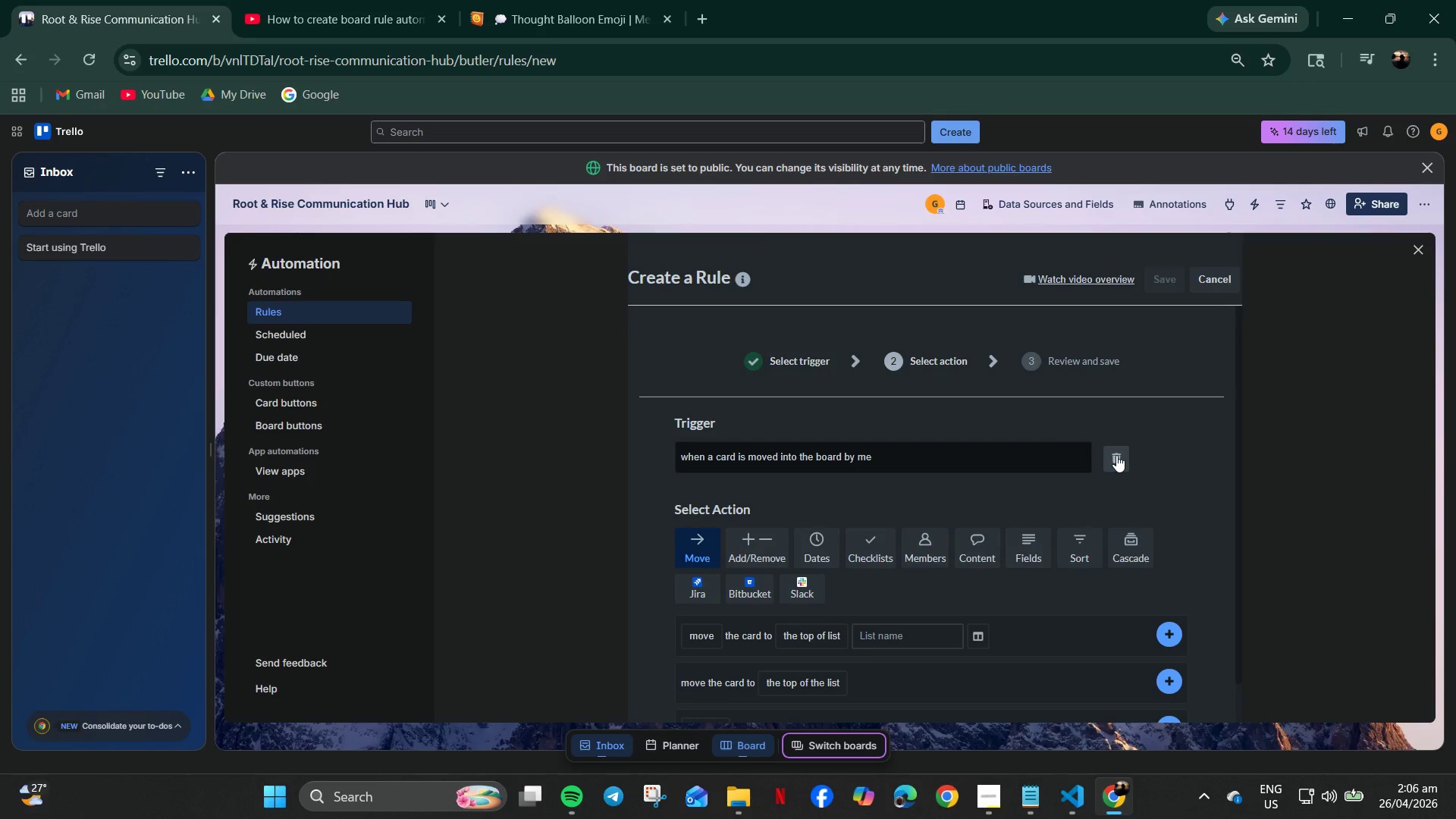 
left_click([1116, 455])
 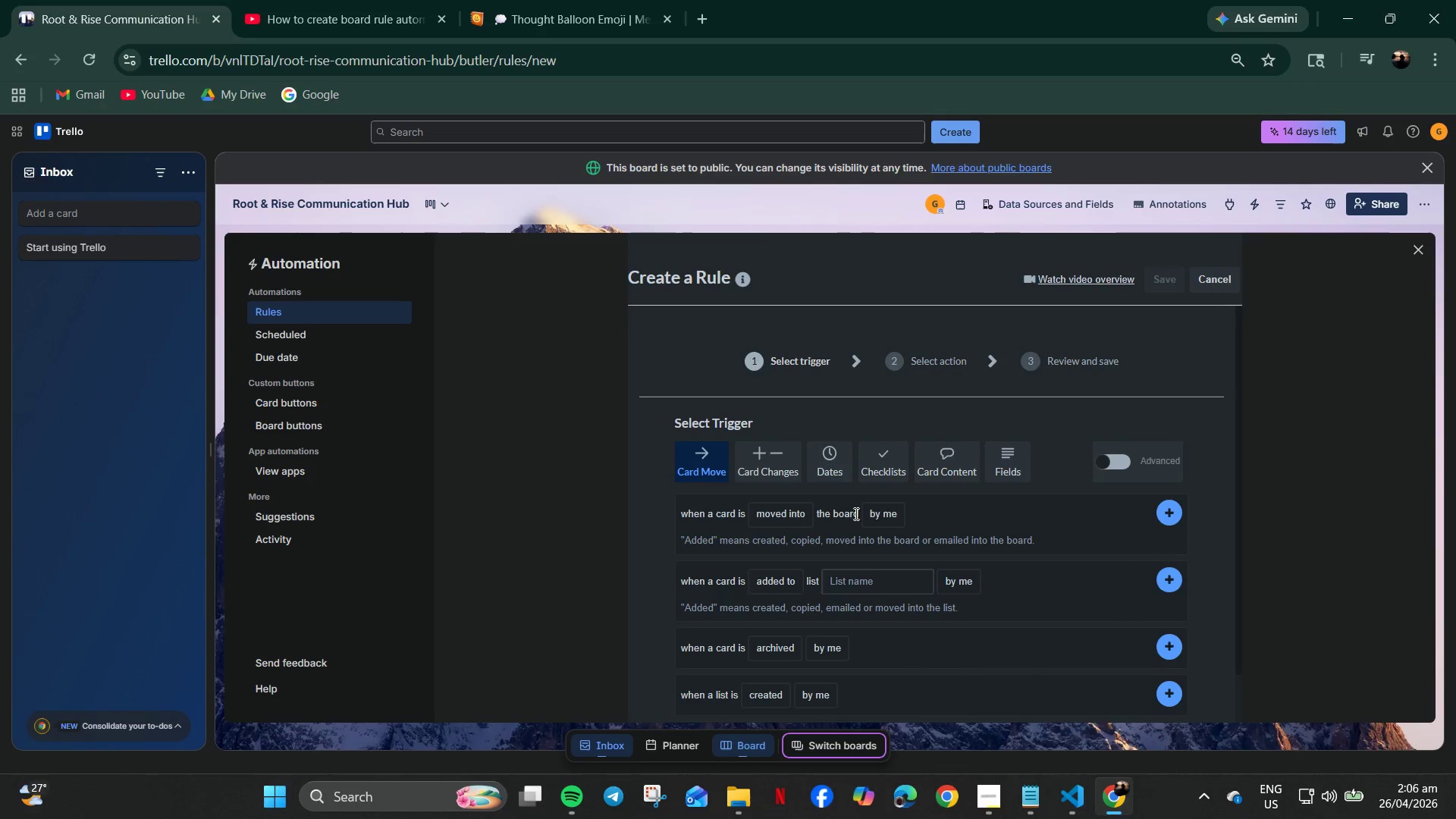 
left_click([874, 504])
 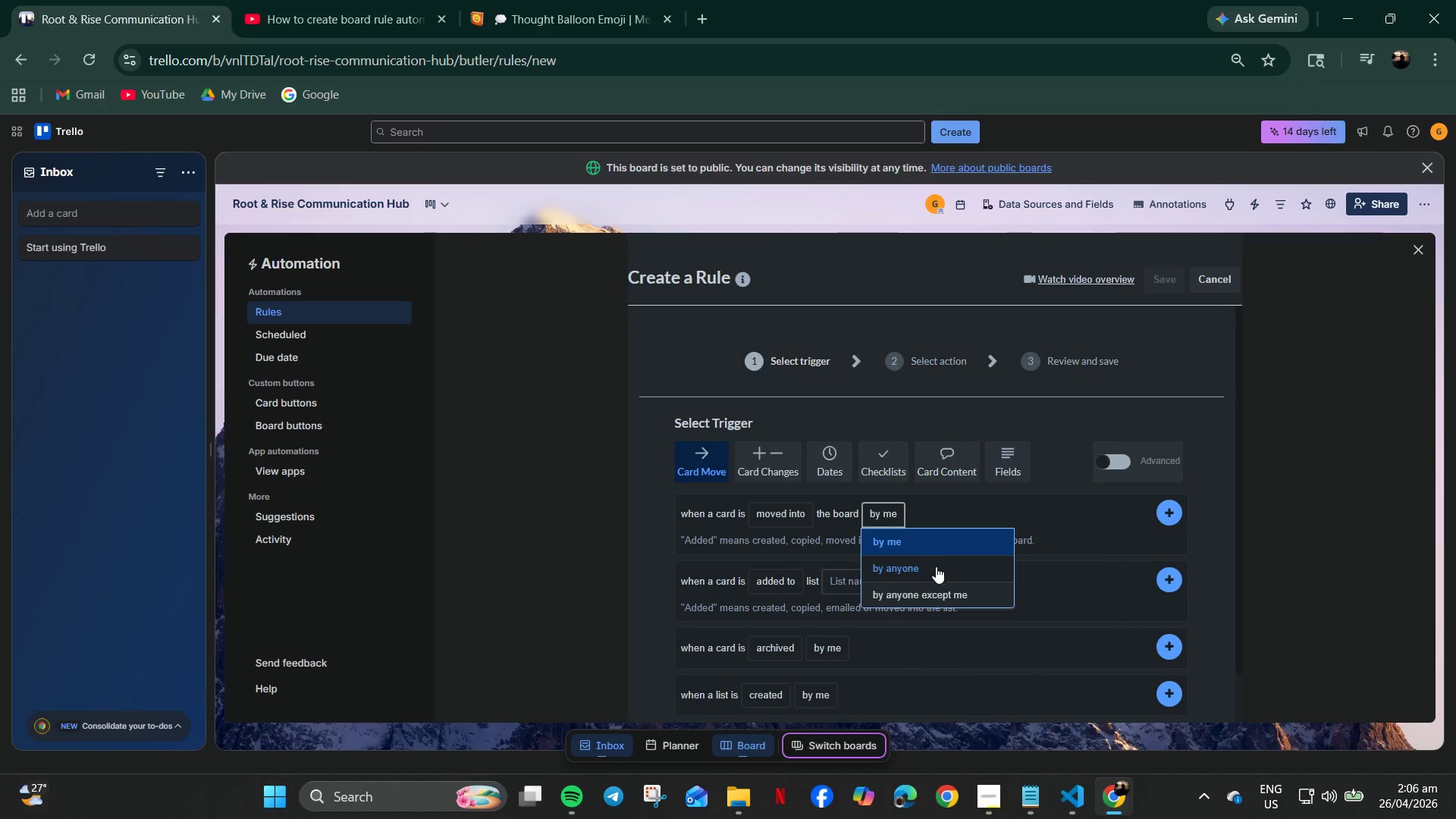 
left_click([943, 570])
 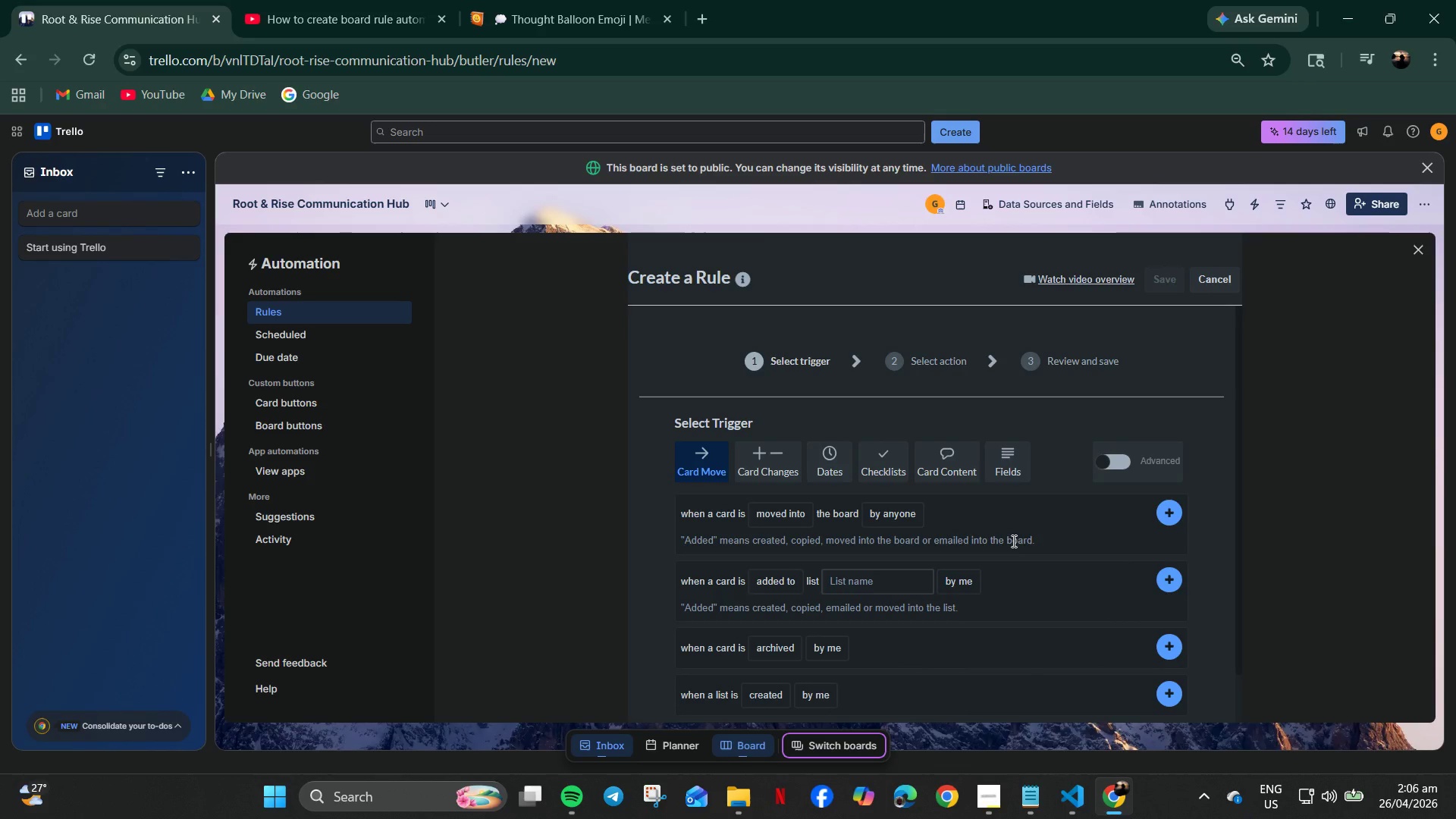 
mouse_move([983, 542])
 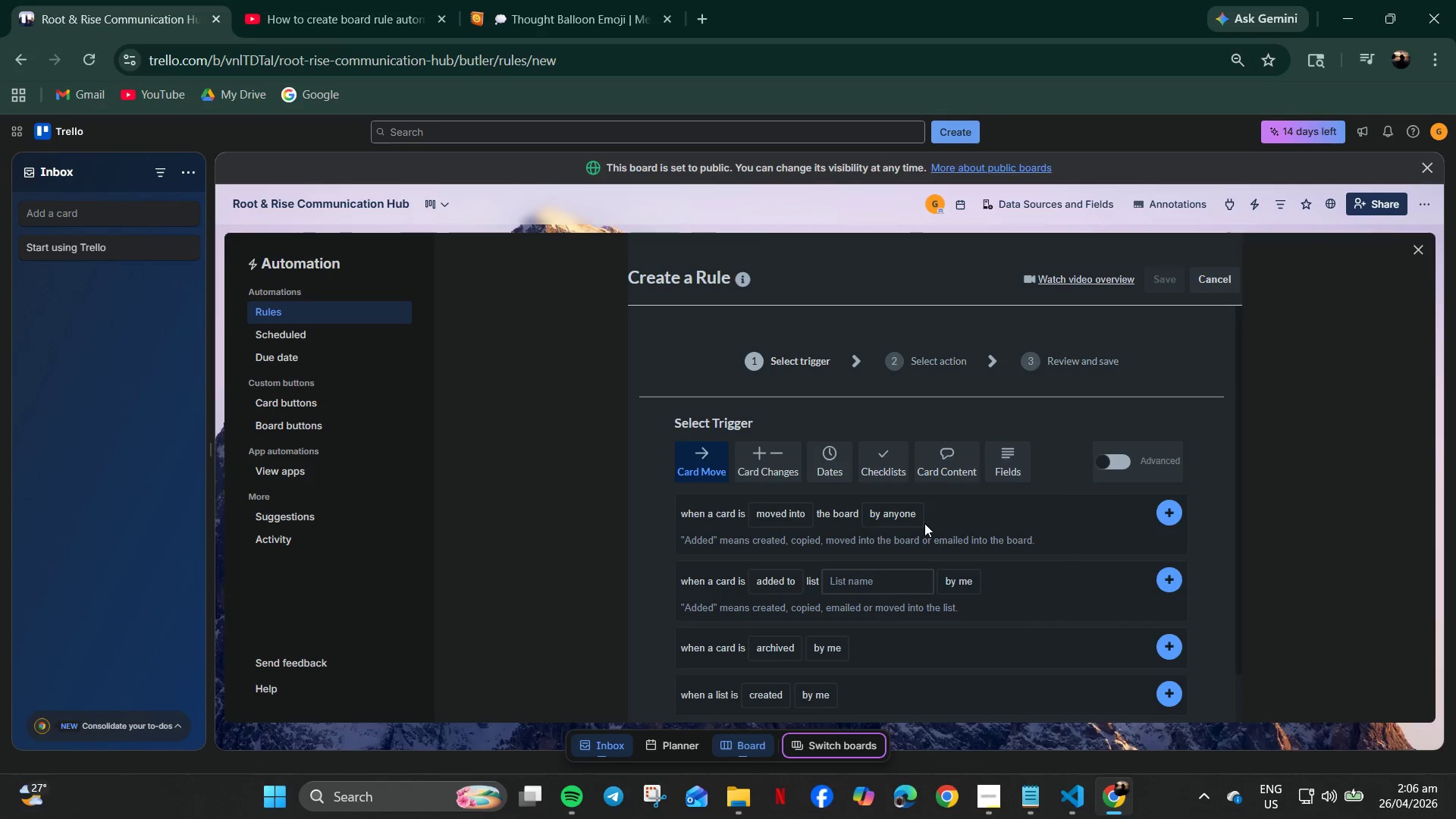 
mouse_move([899, 553])
 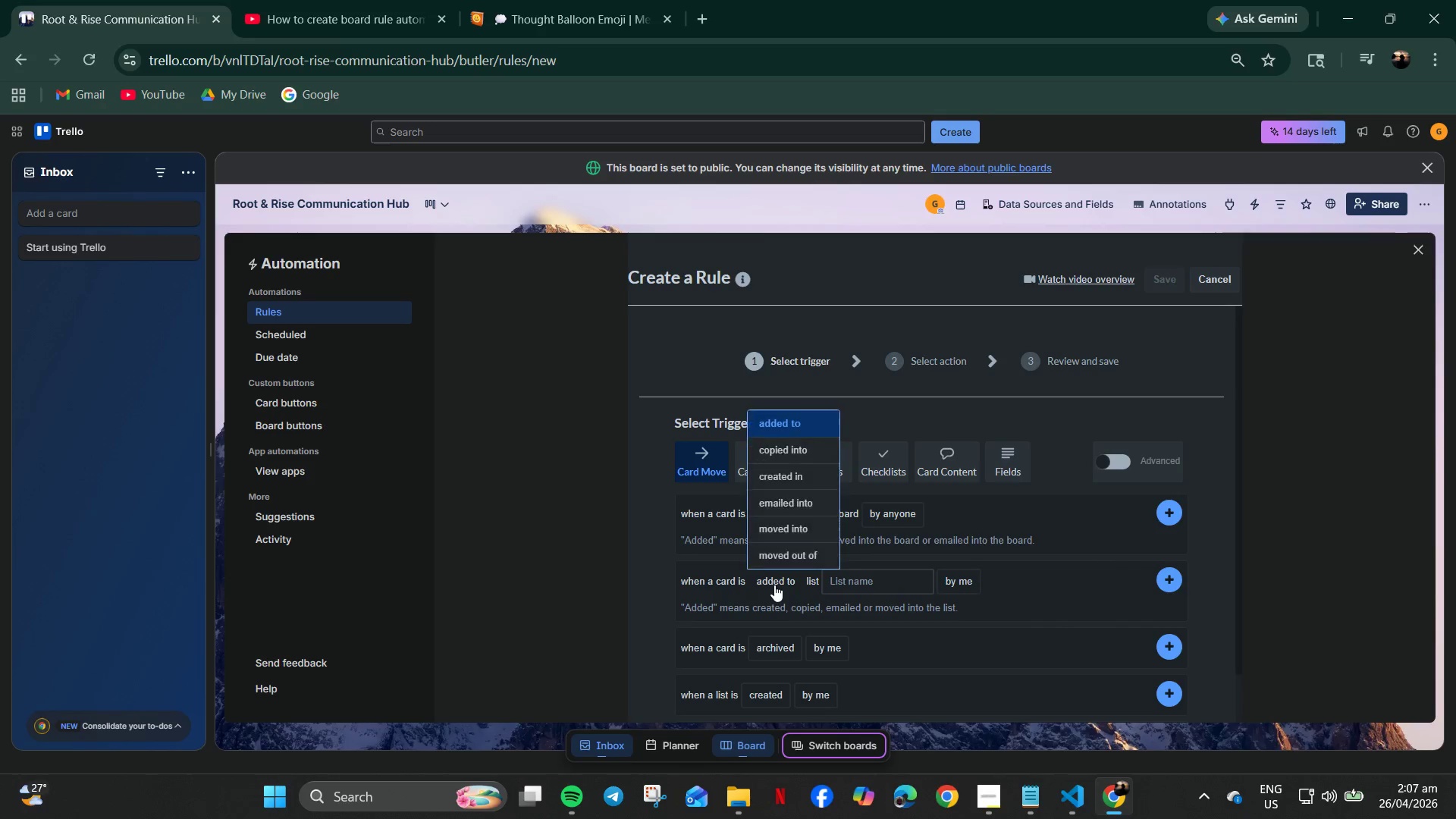 
left_click([852, 580])
 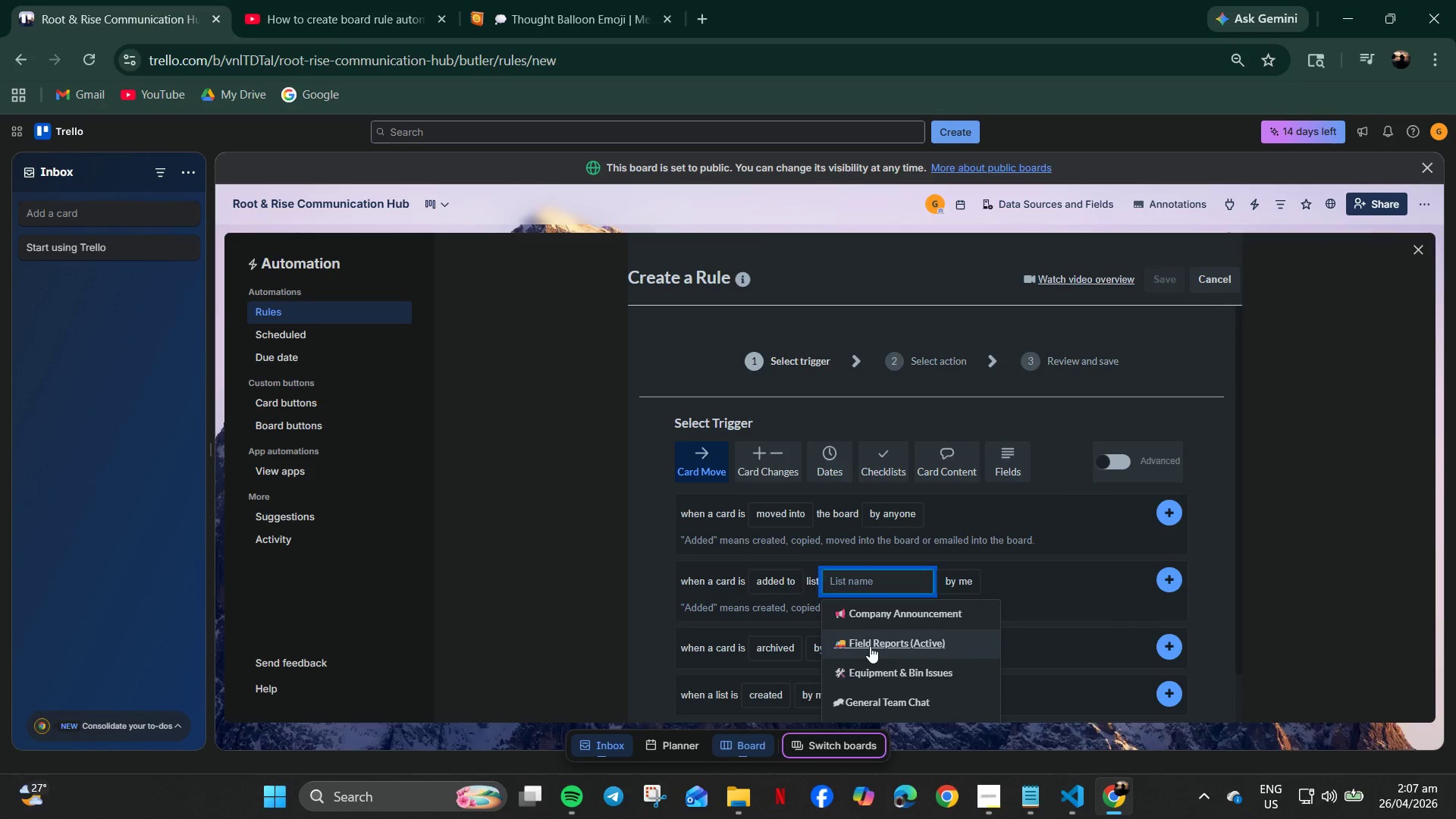 
wait(5.26)
 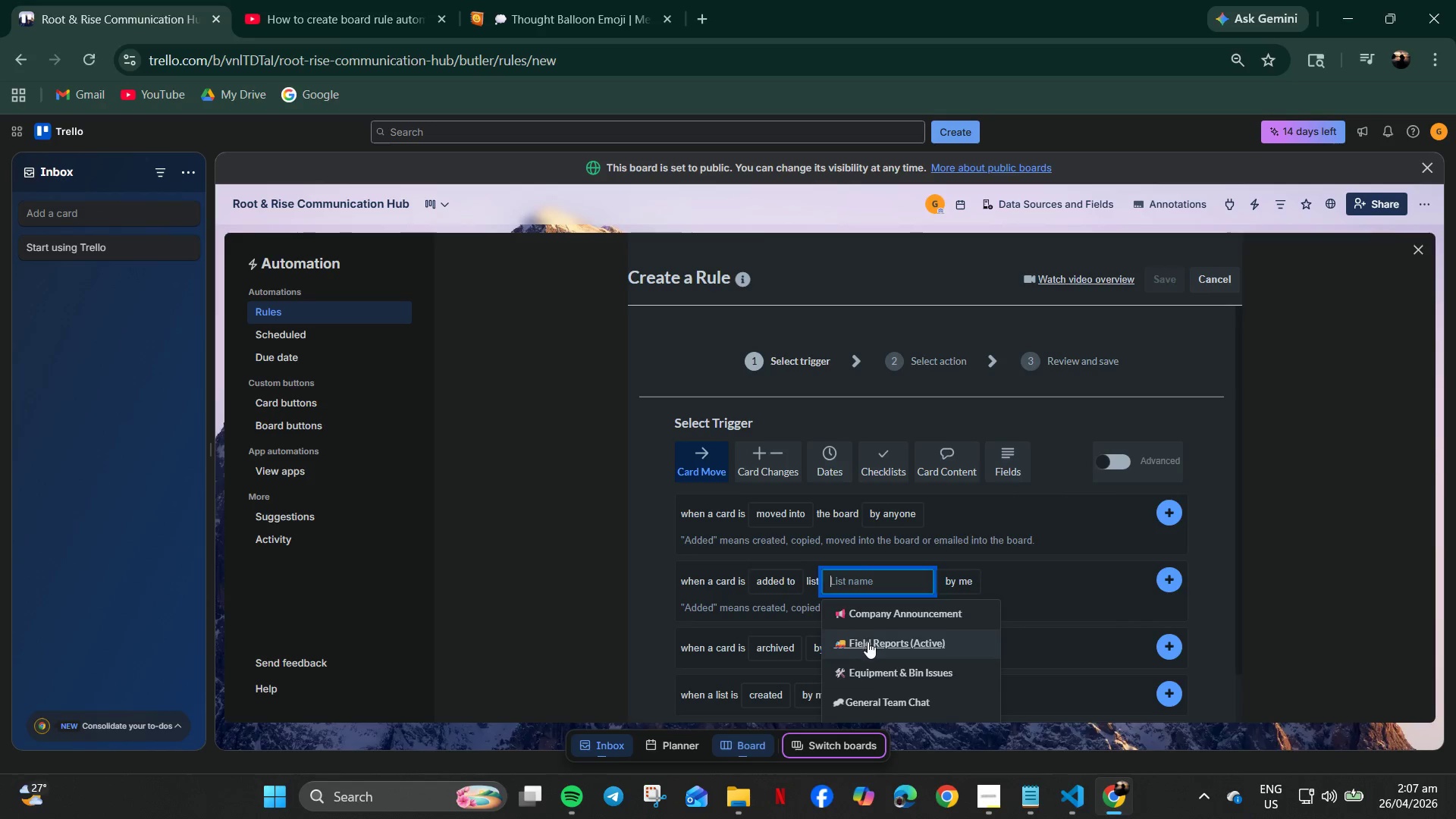 
left_click([870, 646])
 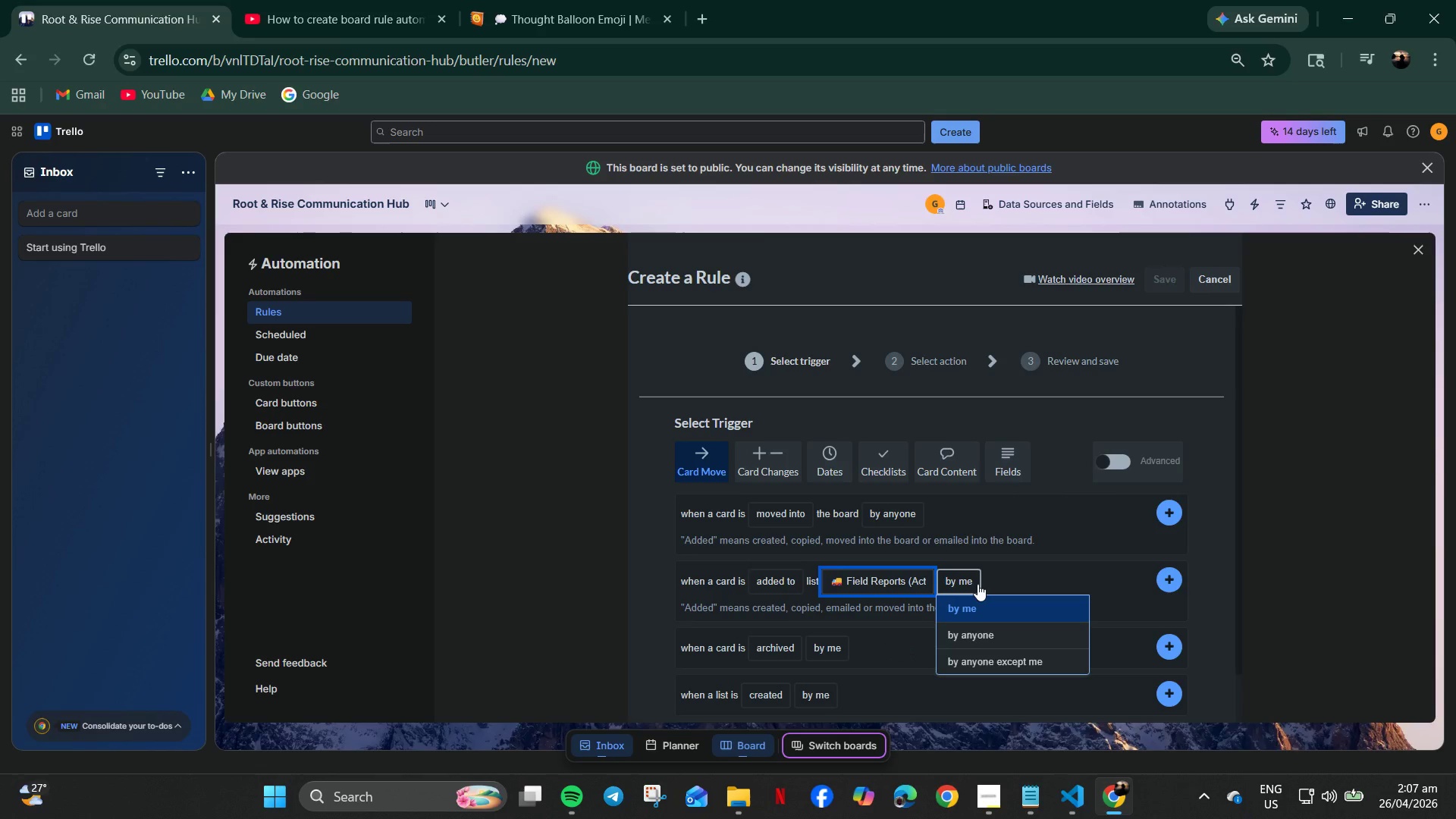 
wait(5.03)
 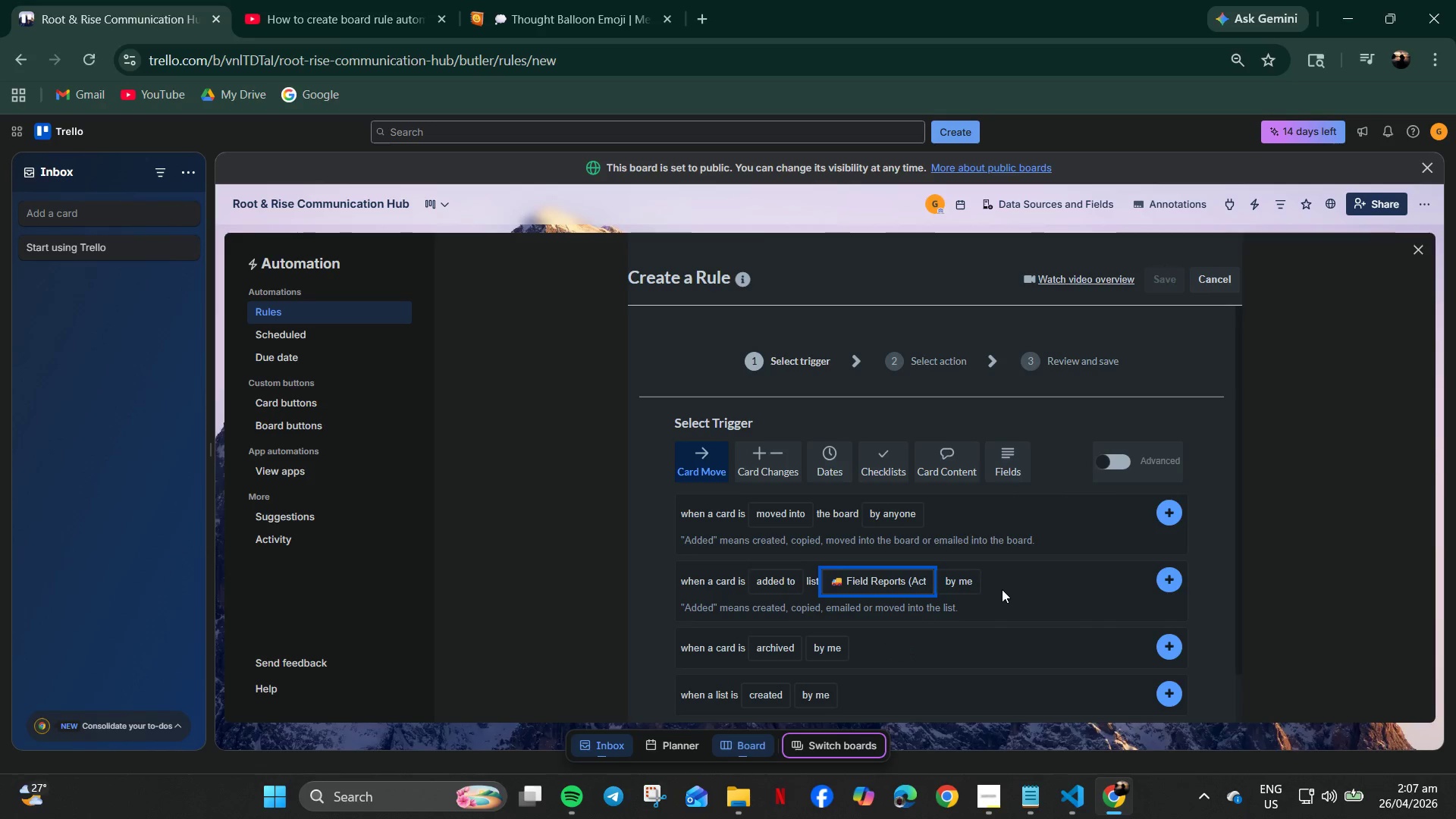 
left_click([966, 632])
 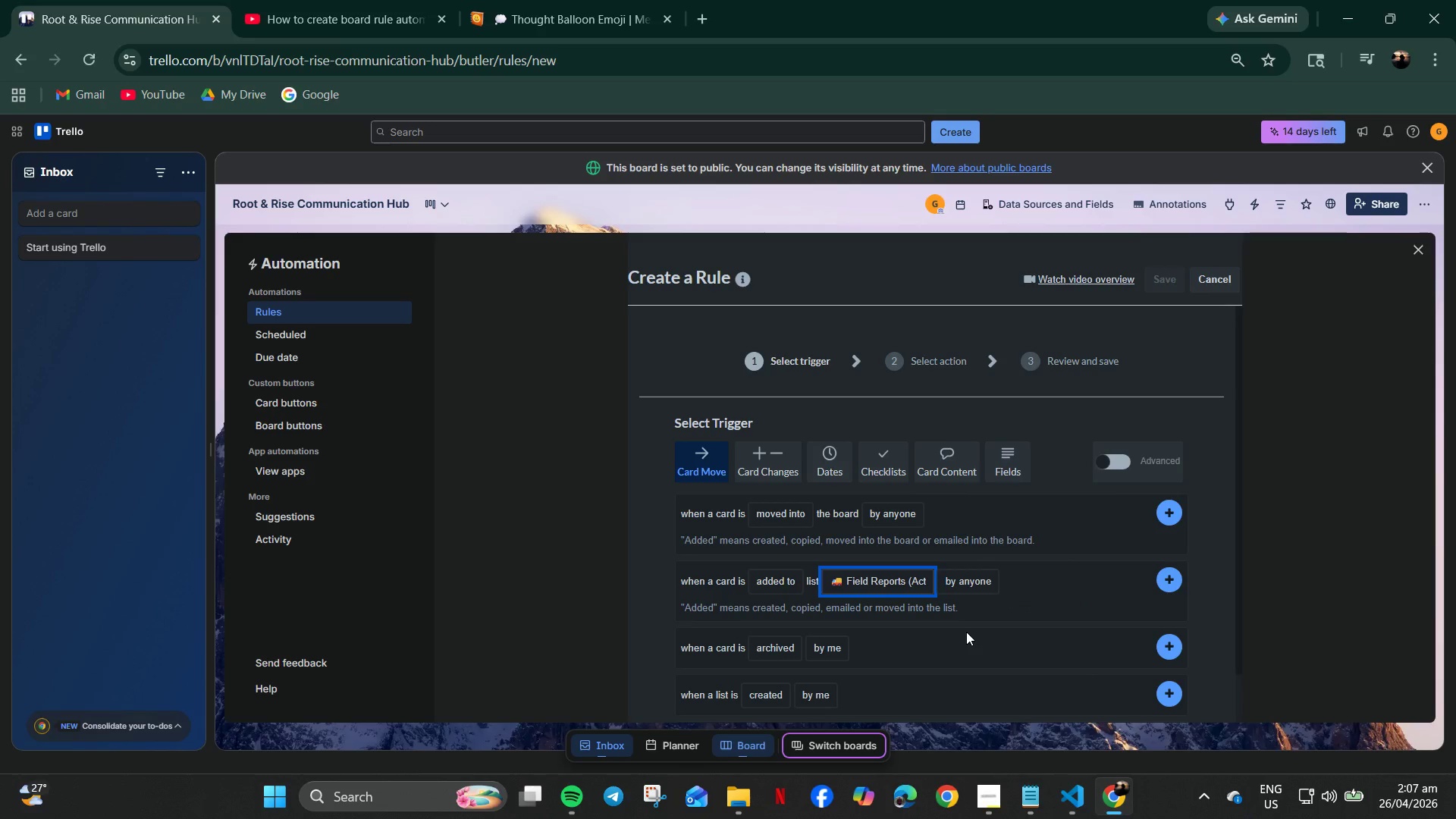 
scroll: coordinate [966, 632], scroll_direction: down, amount: 3.0
 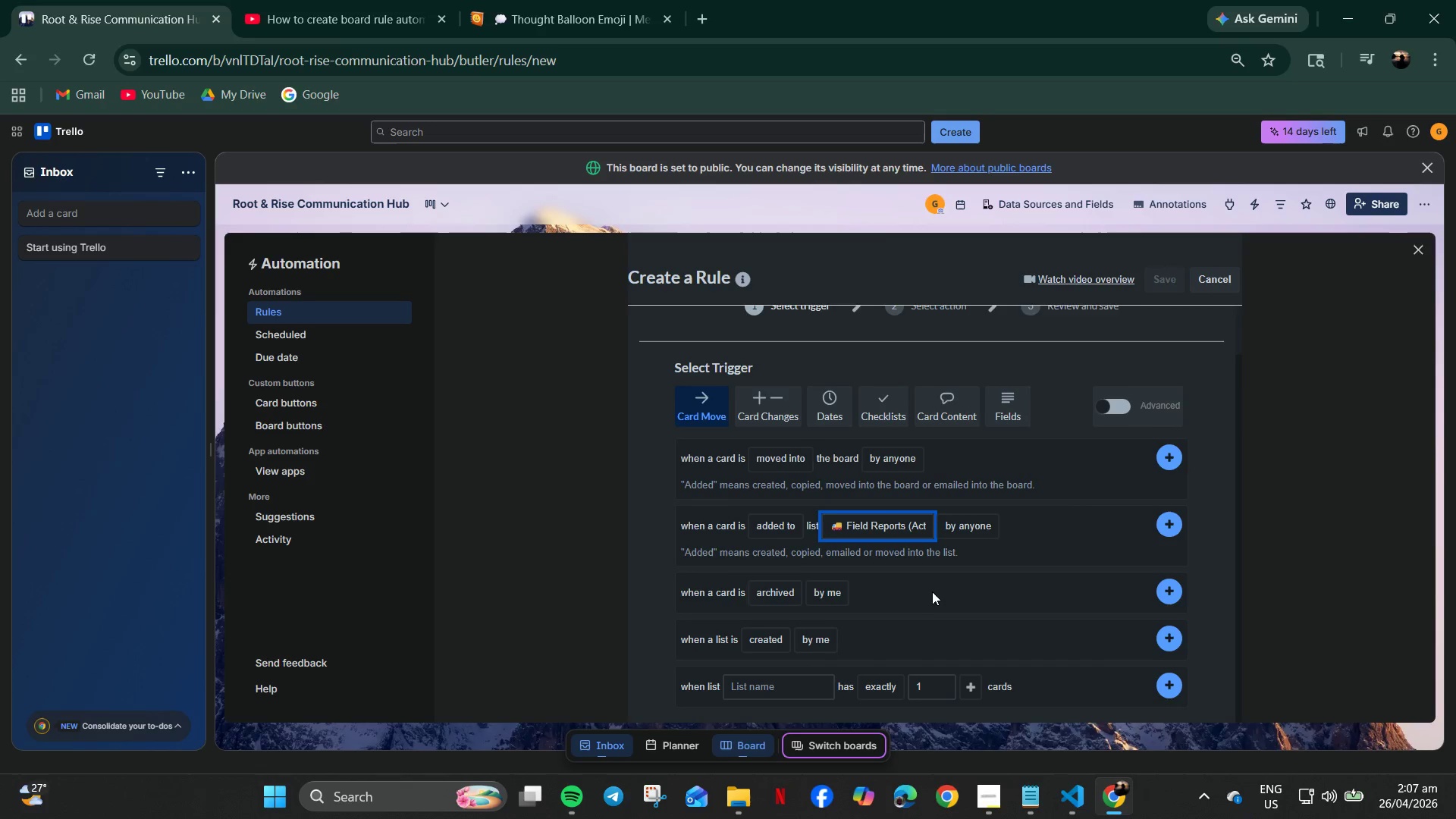 
left_click([1110, 463])
 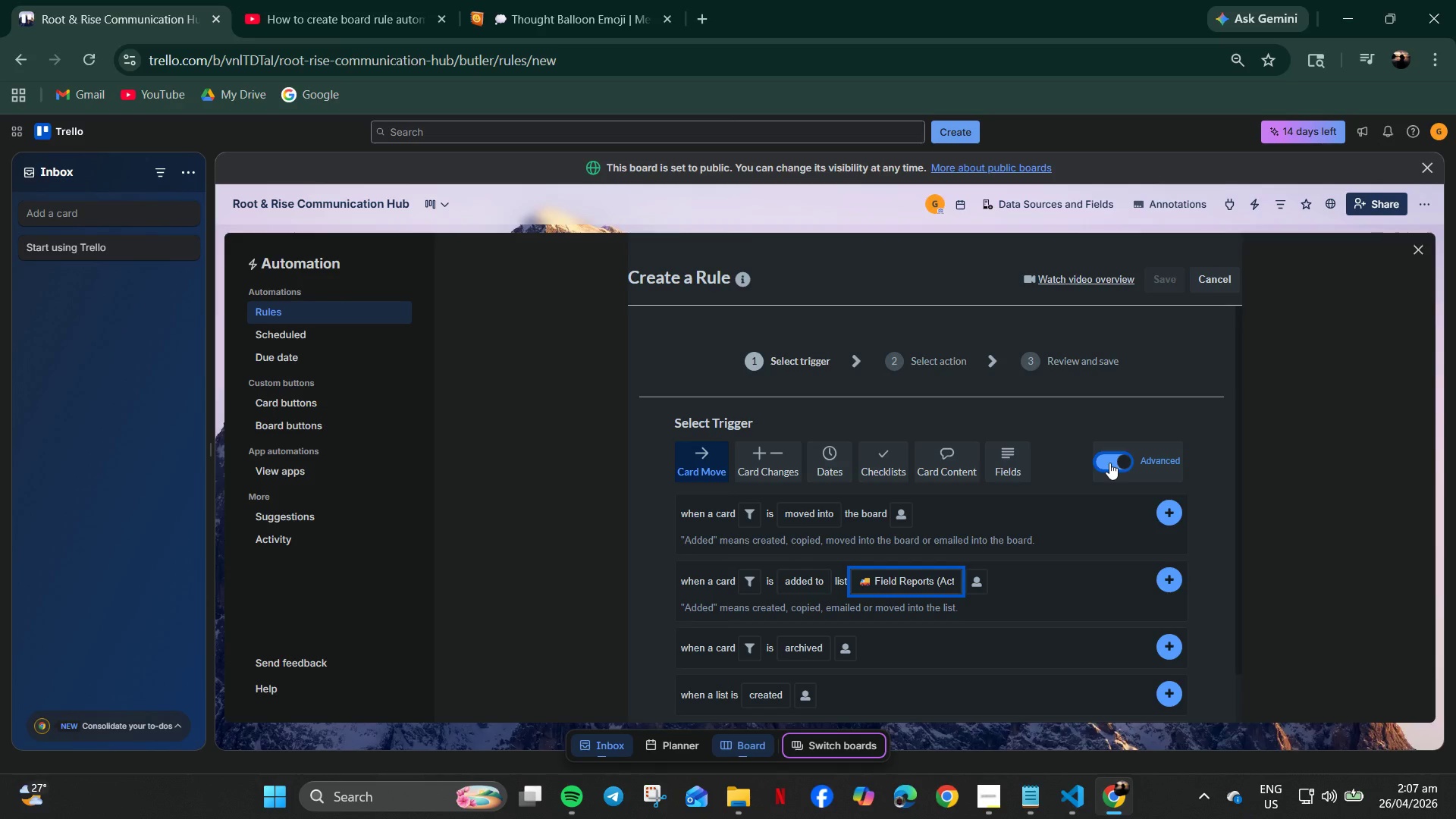 
scroll: coordinate [932, 587], scroll_direction: up, amount: 3.0
 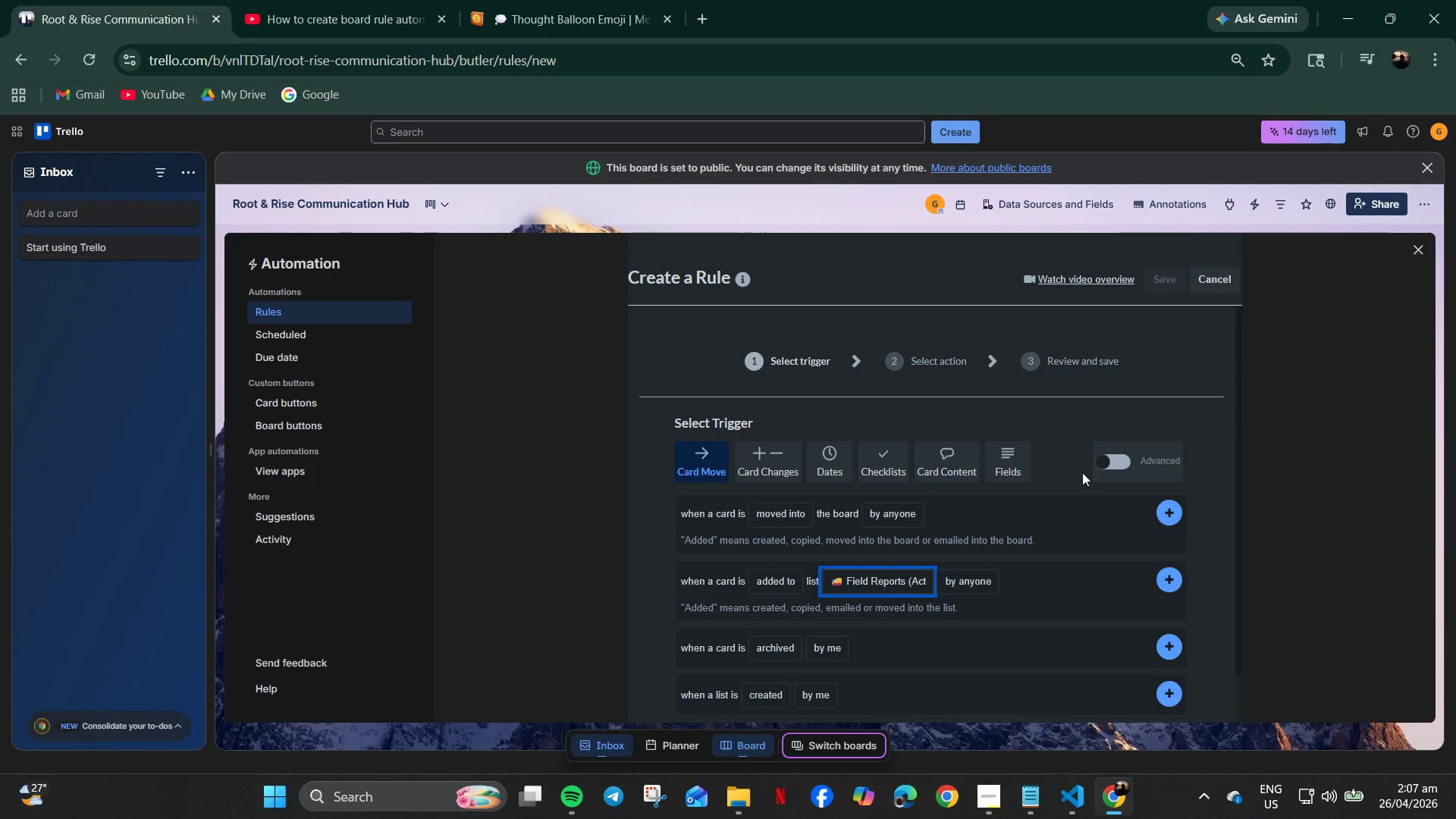 
left_click([1109, 463])
 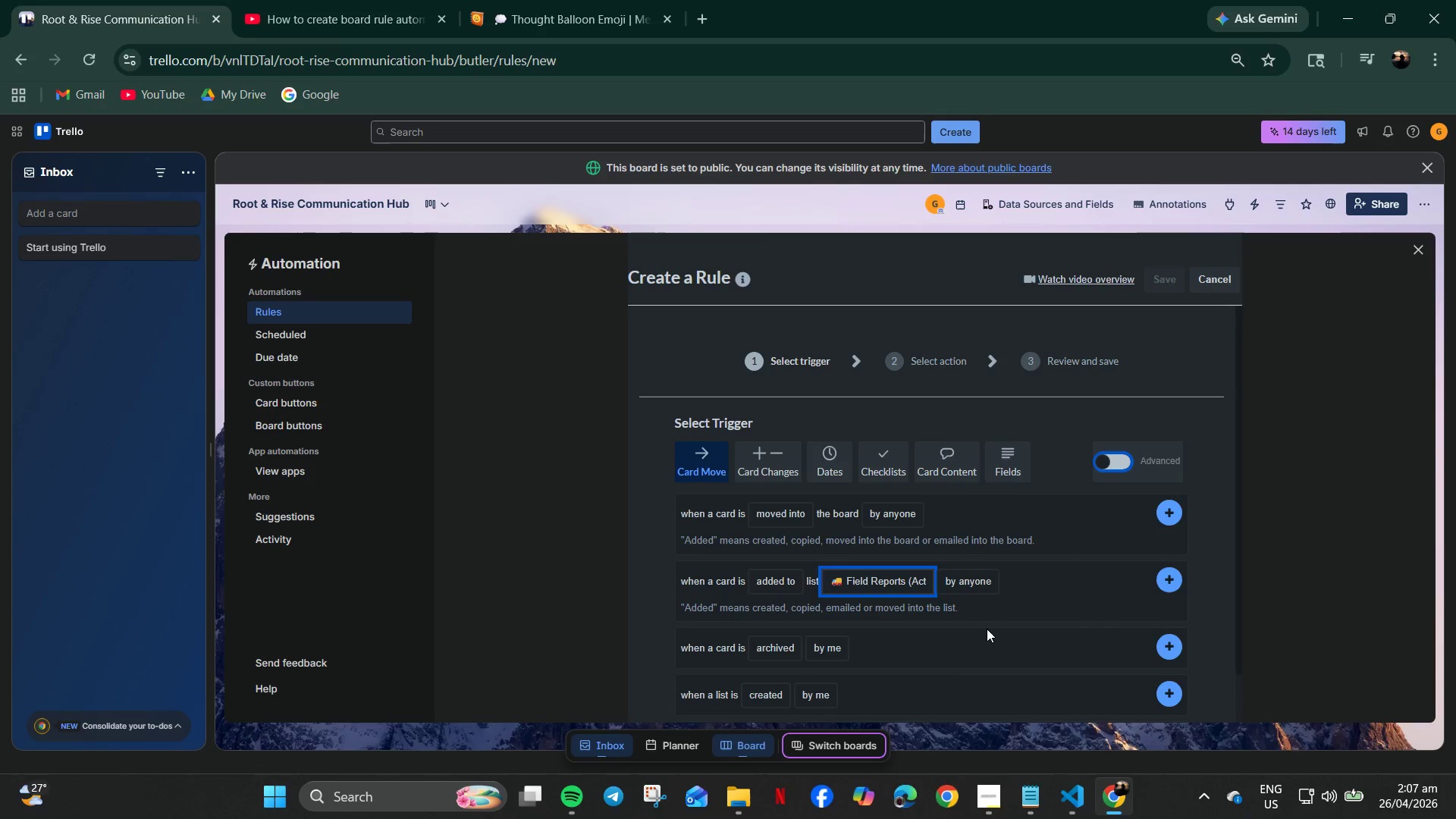 
scroll: coordinate [937, 670], scroll_direction: down, amount: 4.0
 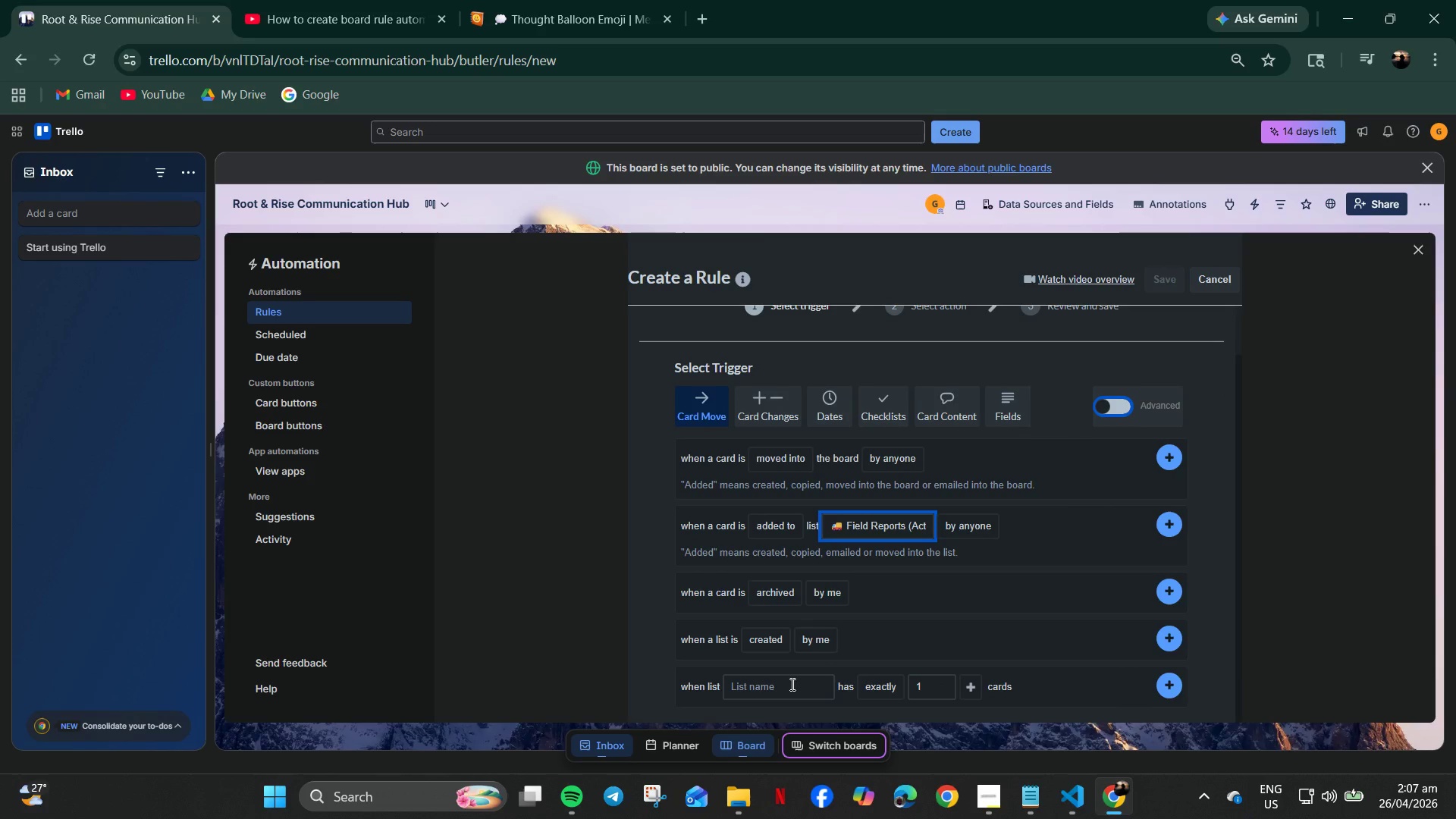 
left_click([1163, 456])
 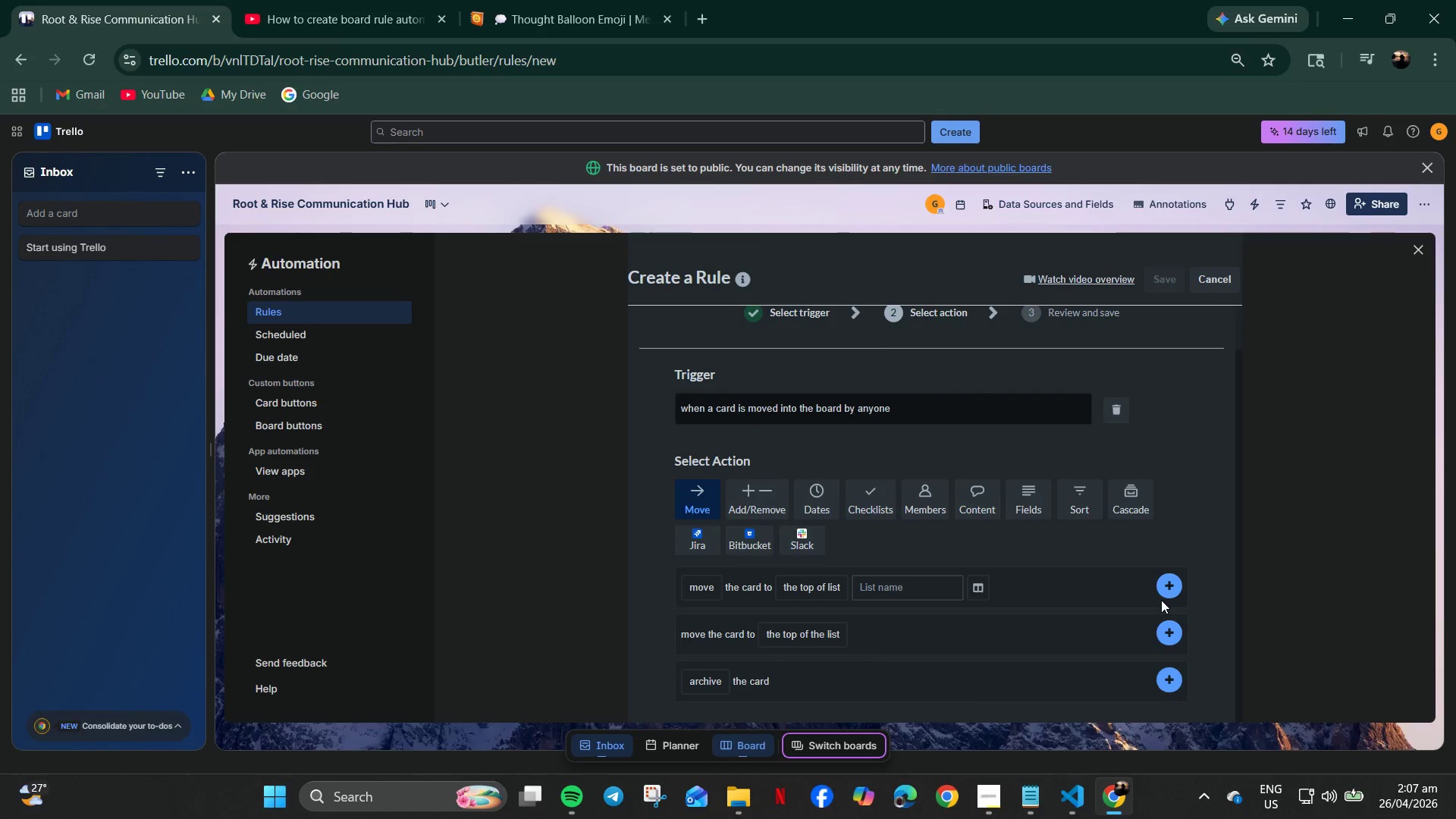 
scroll: coordinate [833, 721], scroll_direction: up, amount: 4.0
 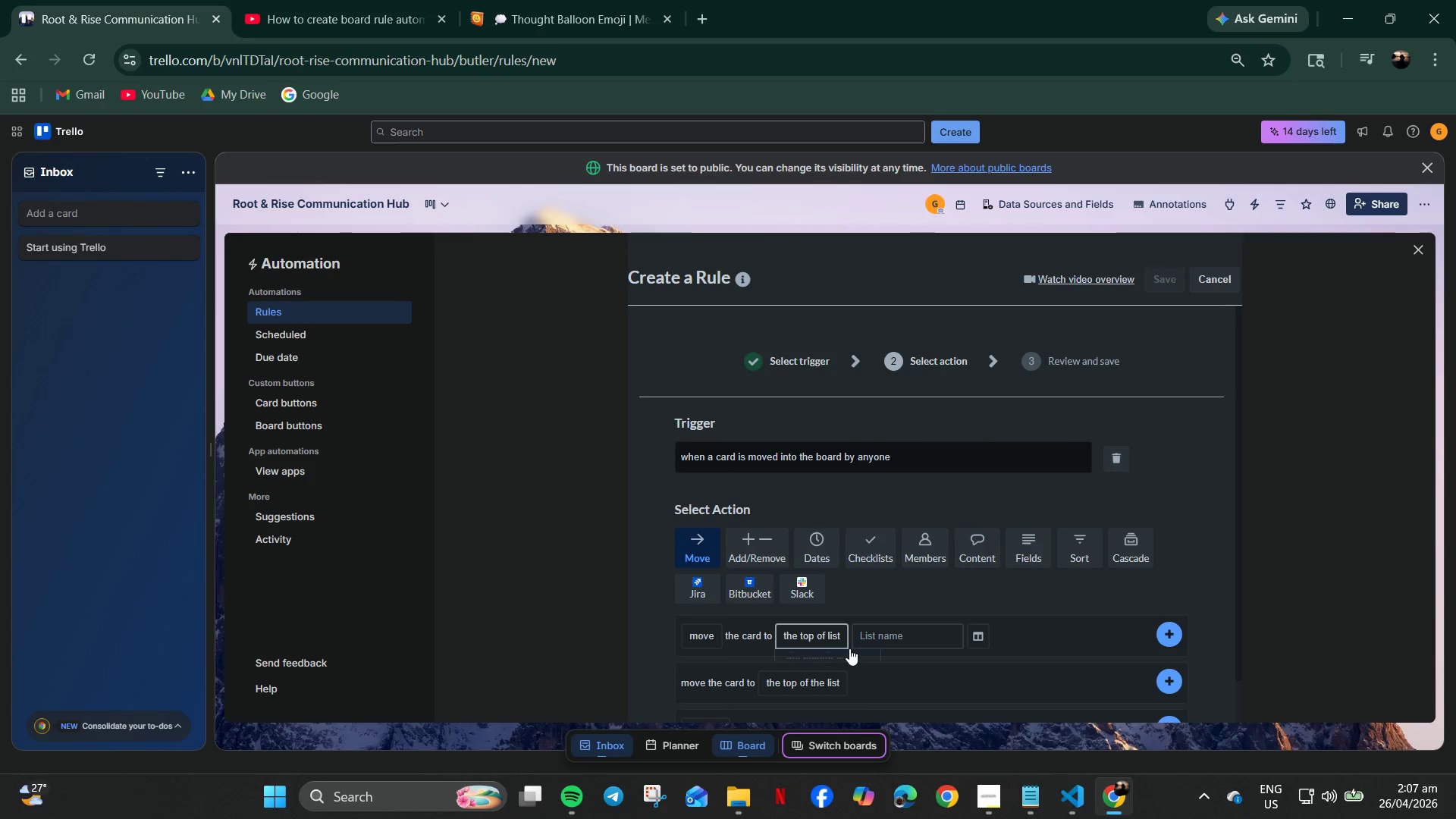 
left_click([1115, 459])
 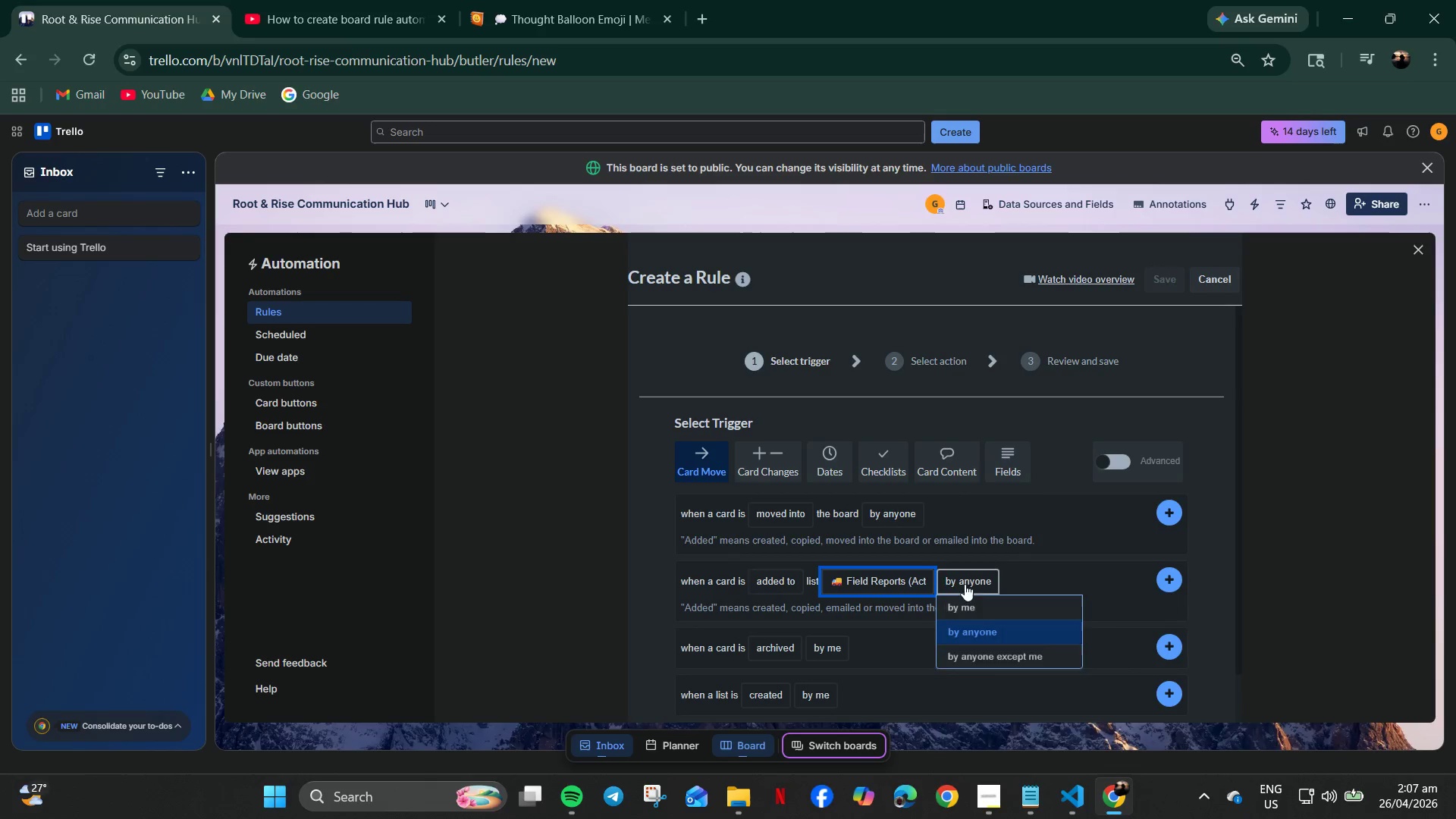 
left_click([1175, 573])
 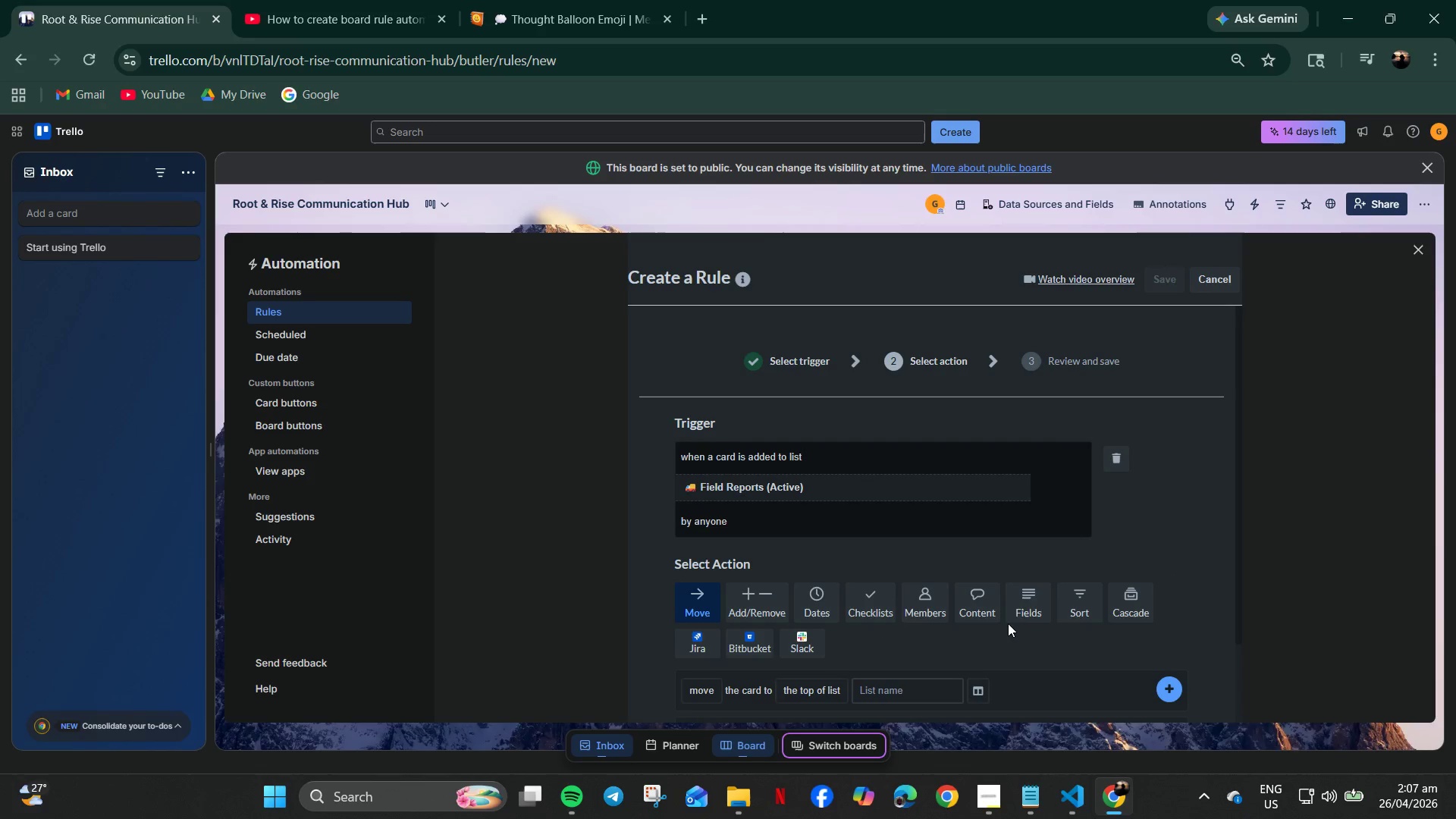 
wait(8.36)
 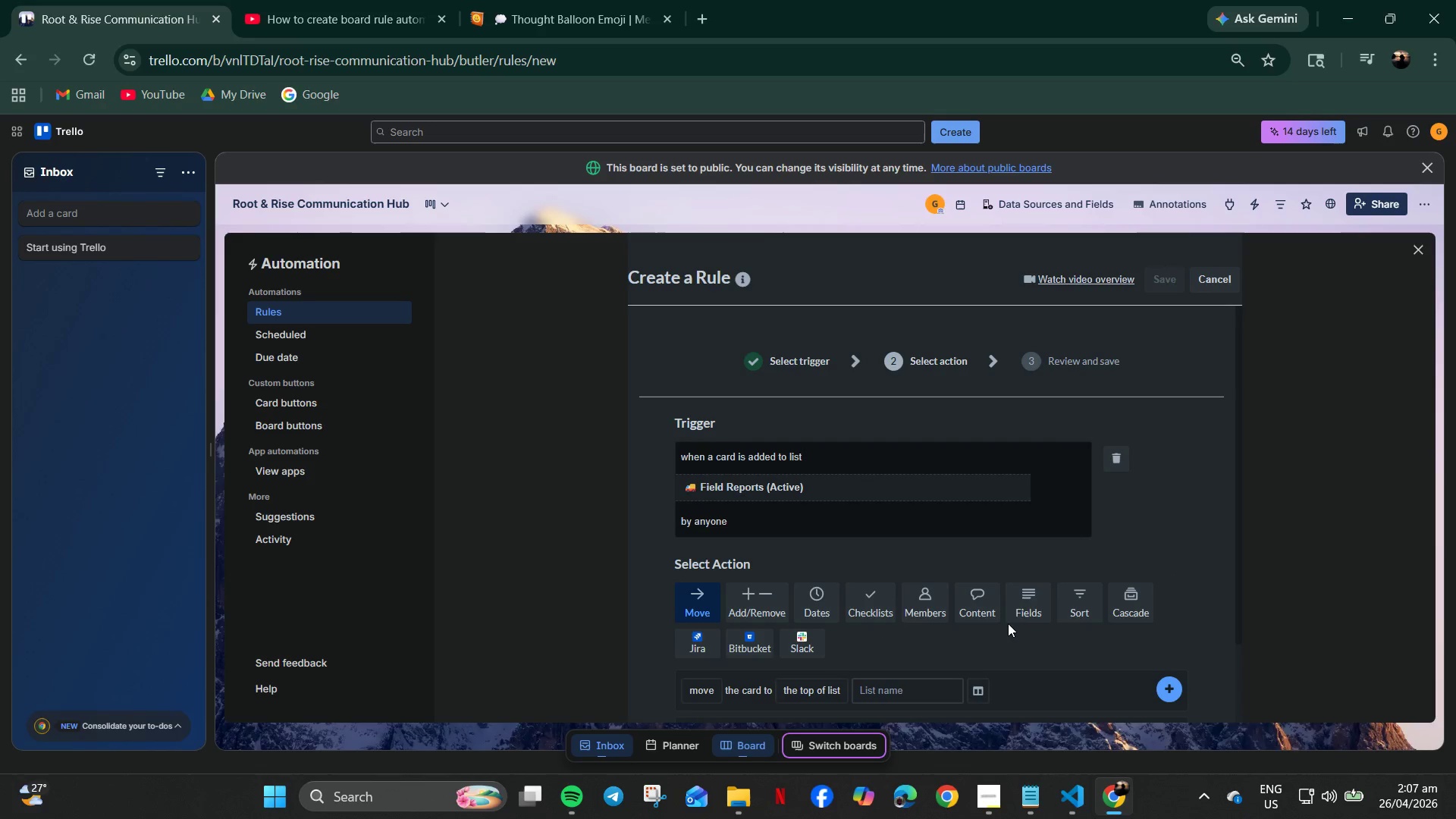 
scroll: coordinate [799, 627], scroll_direction: down, amount: 3.0
 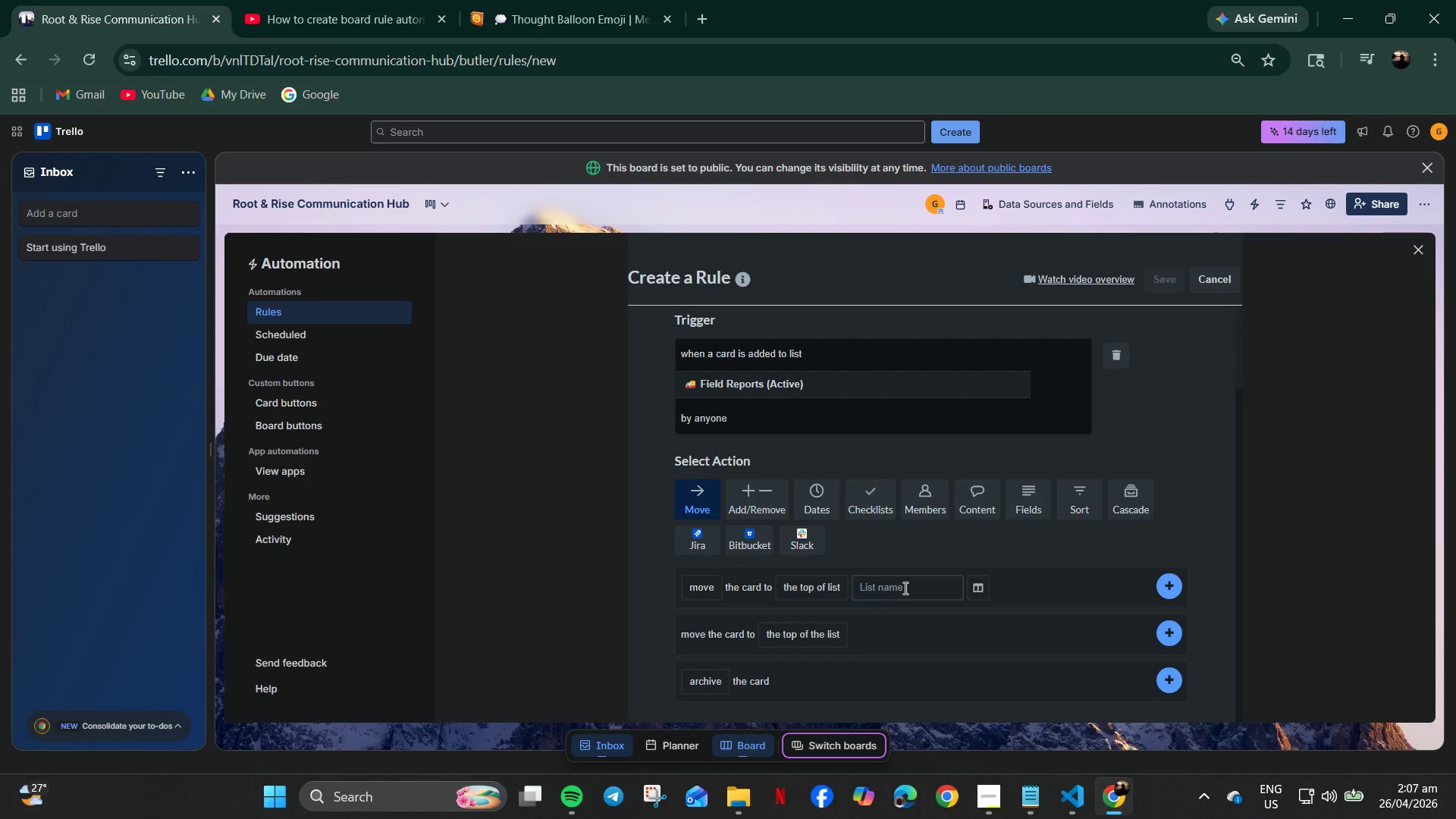 
left_click([904, 588])
 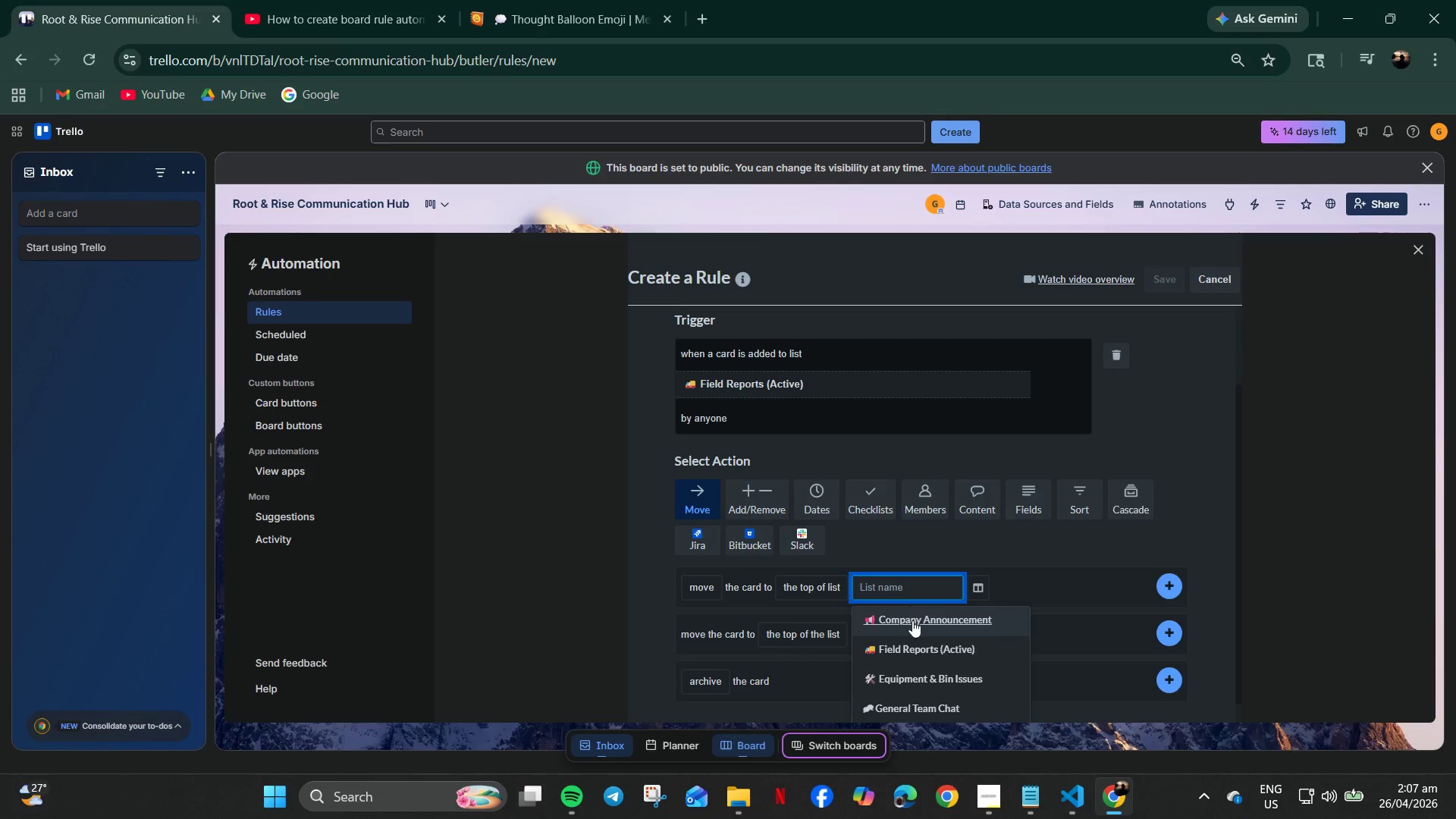 
left_click([918, 648])
 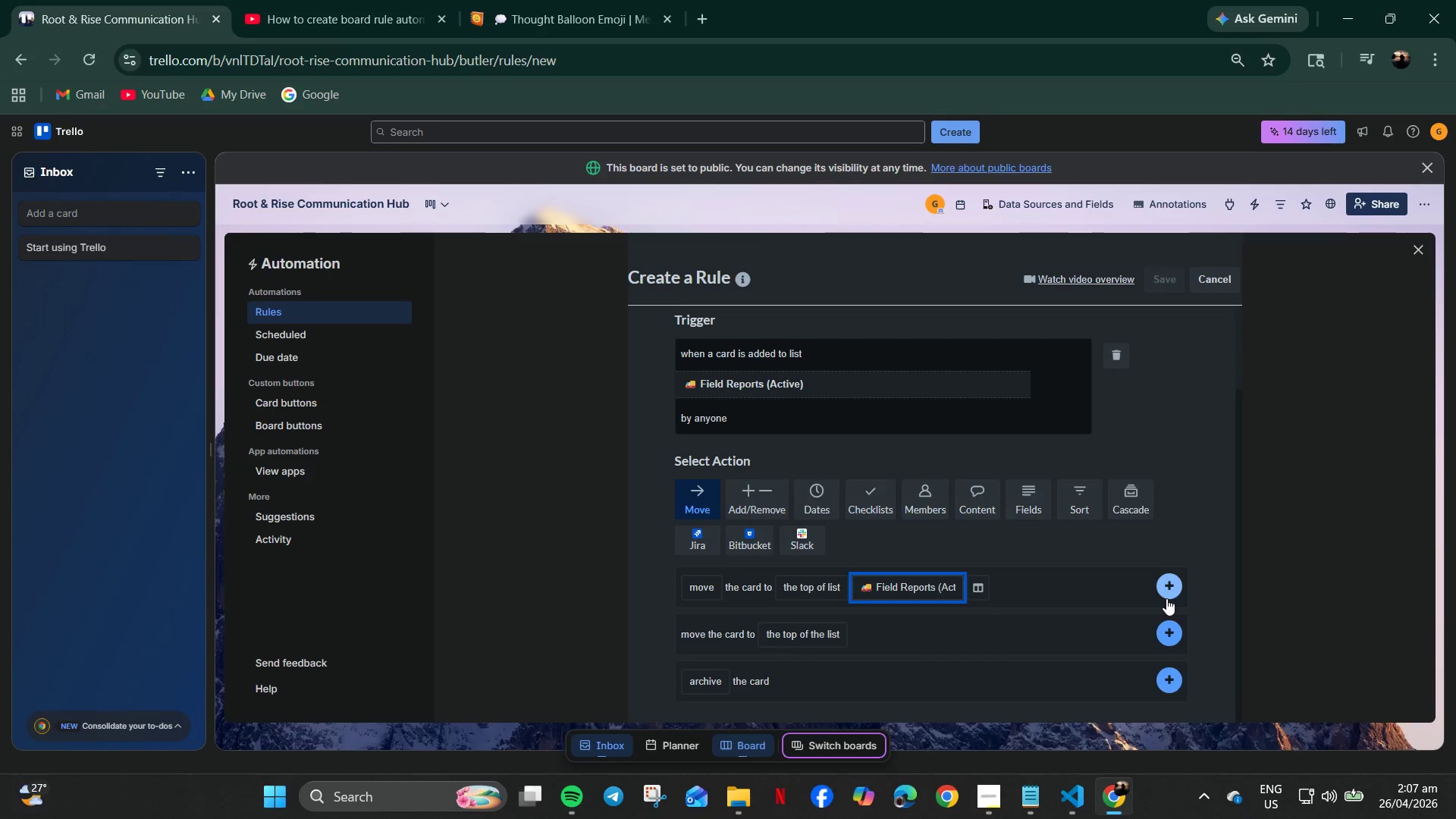 
left_click([1166, 598])
 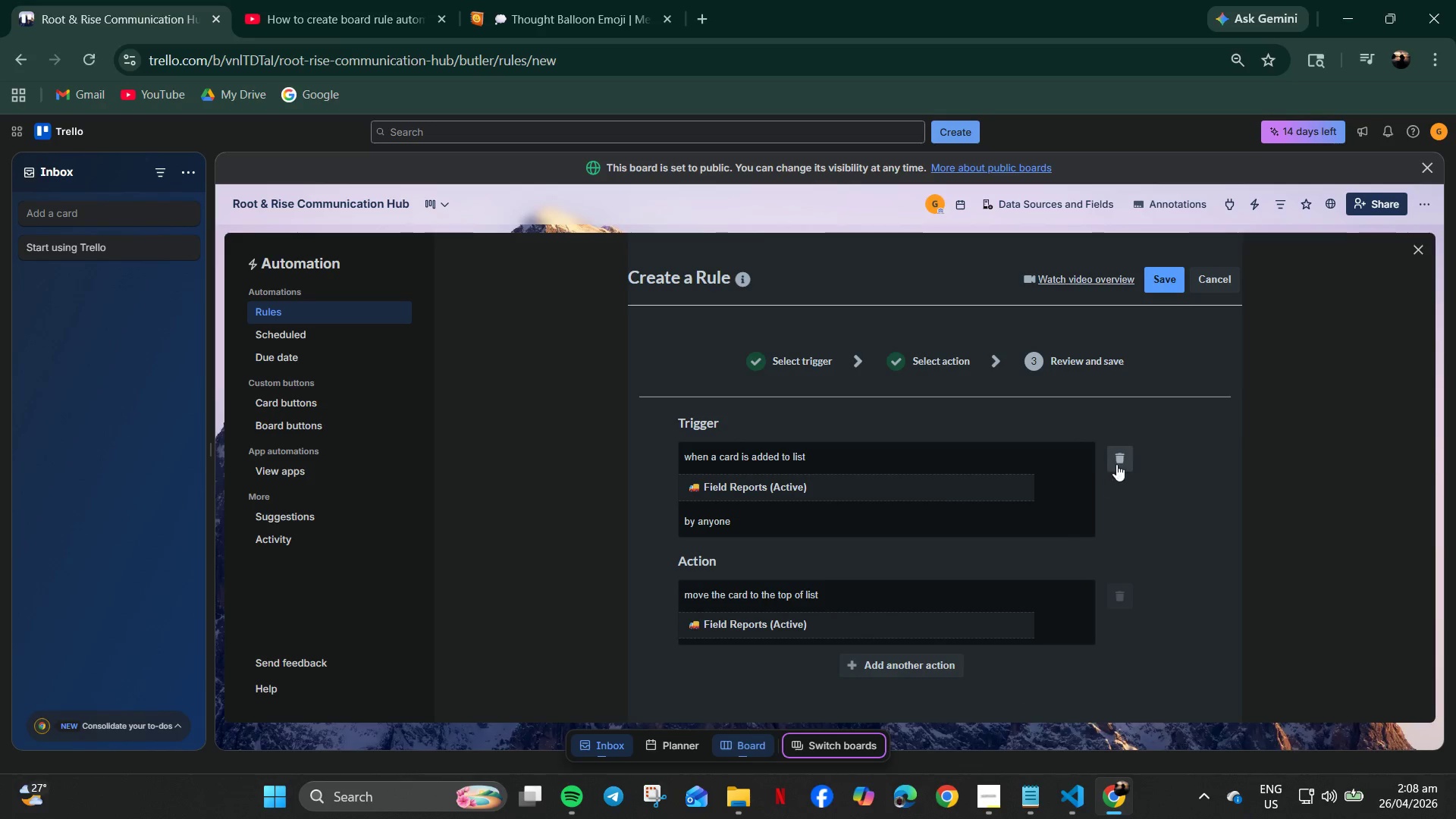 
left_click([1119, 460])
 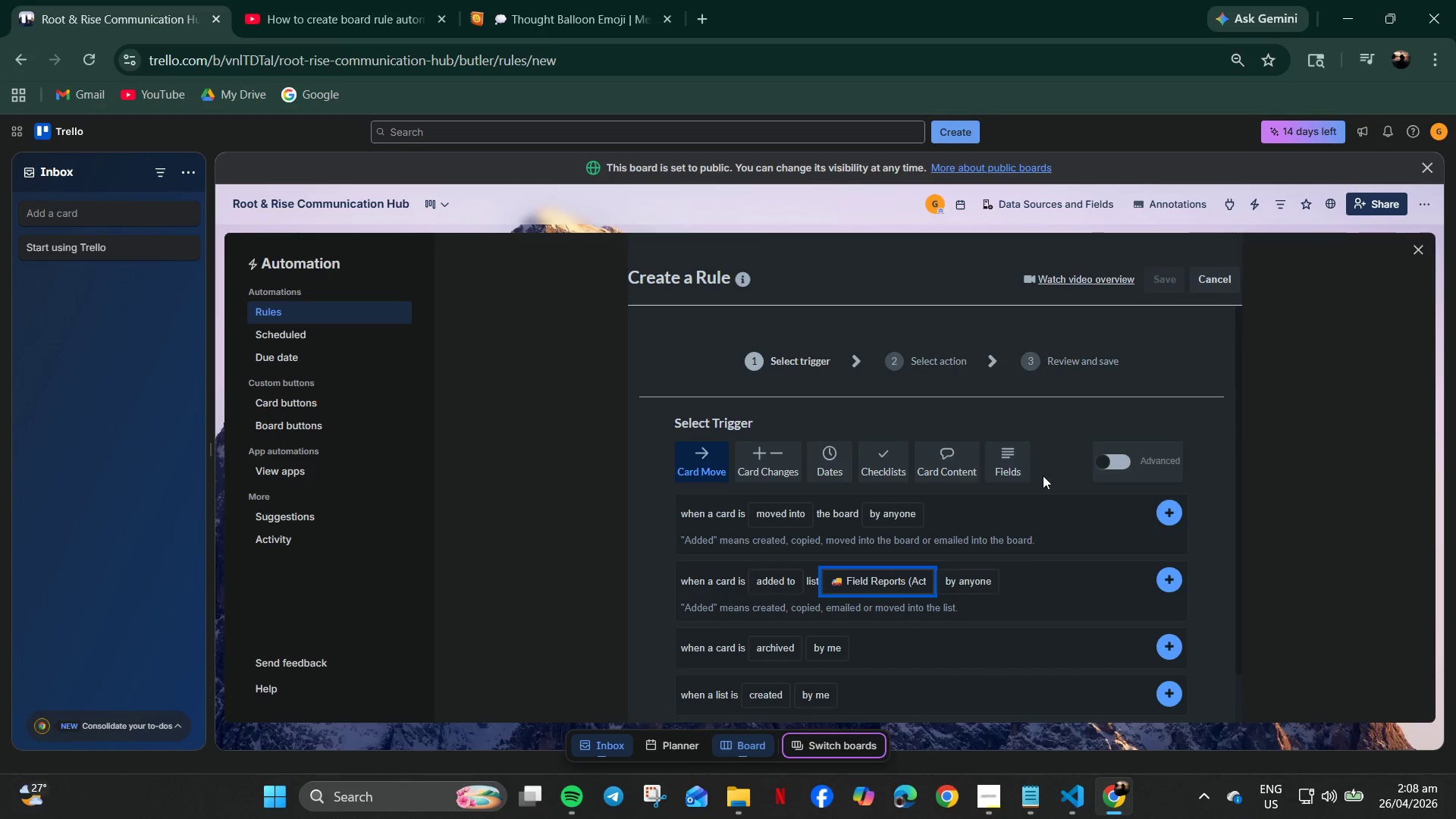 
left_click([758, 469])
 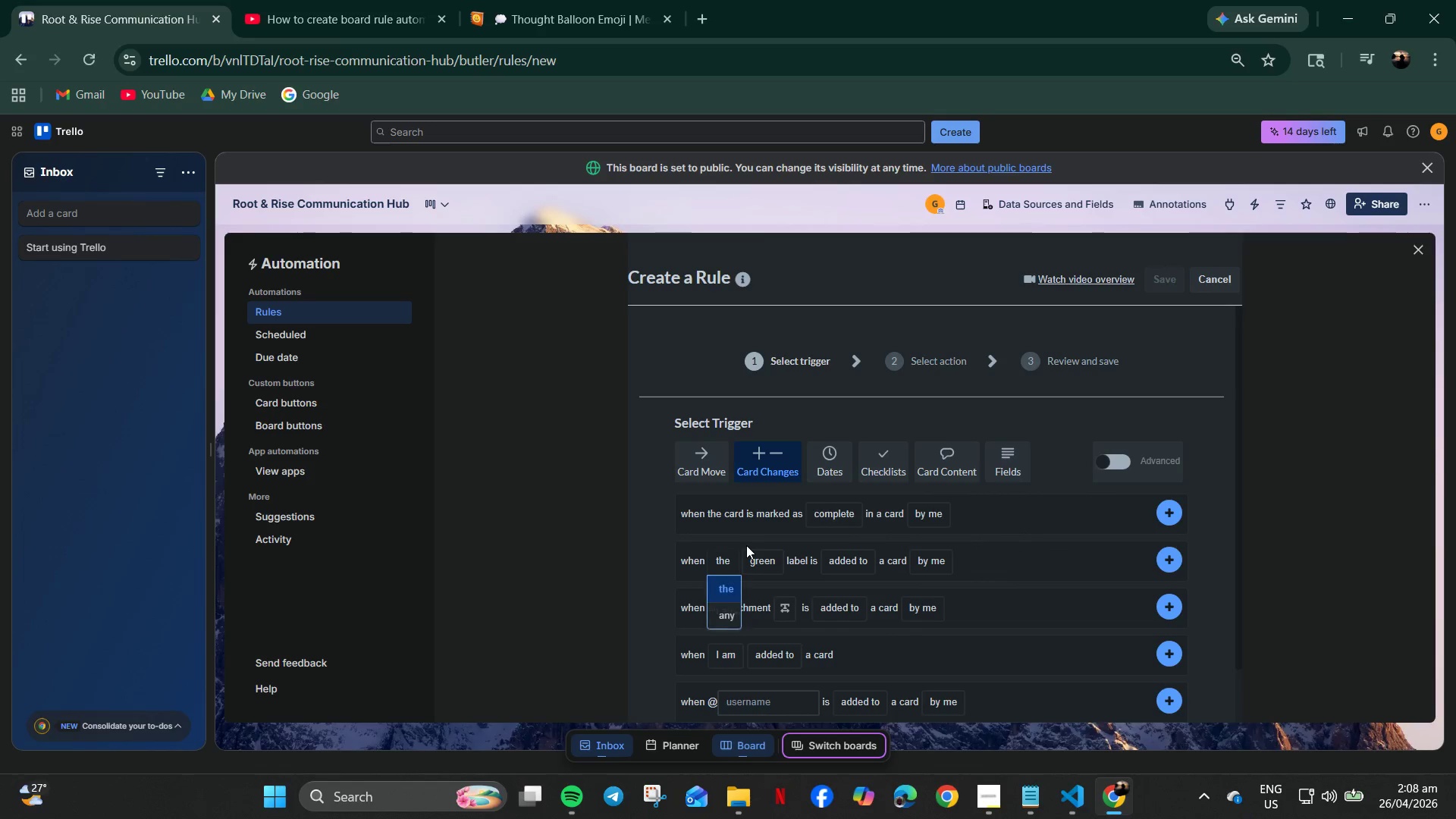 
scroll: coordinate [940, 583], scroll_direction: up, amount: 2.0
 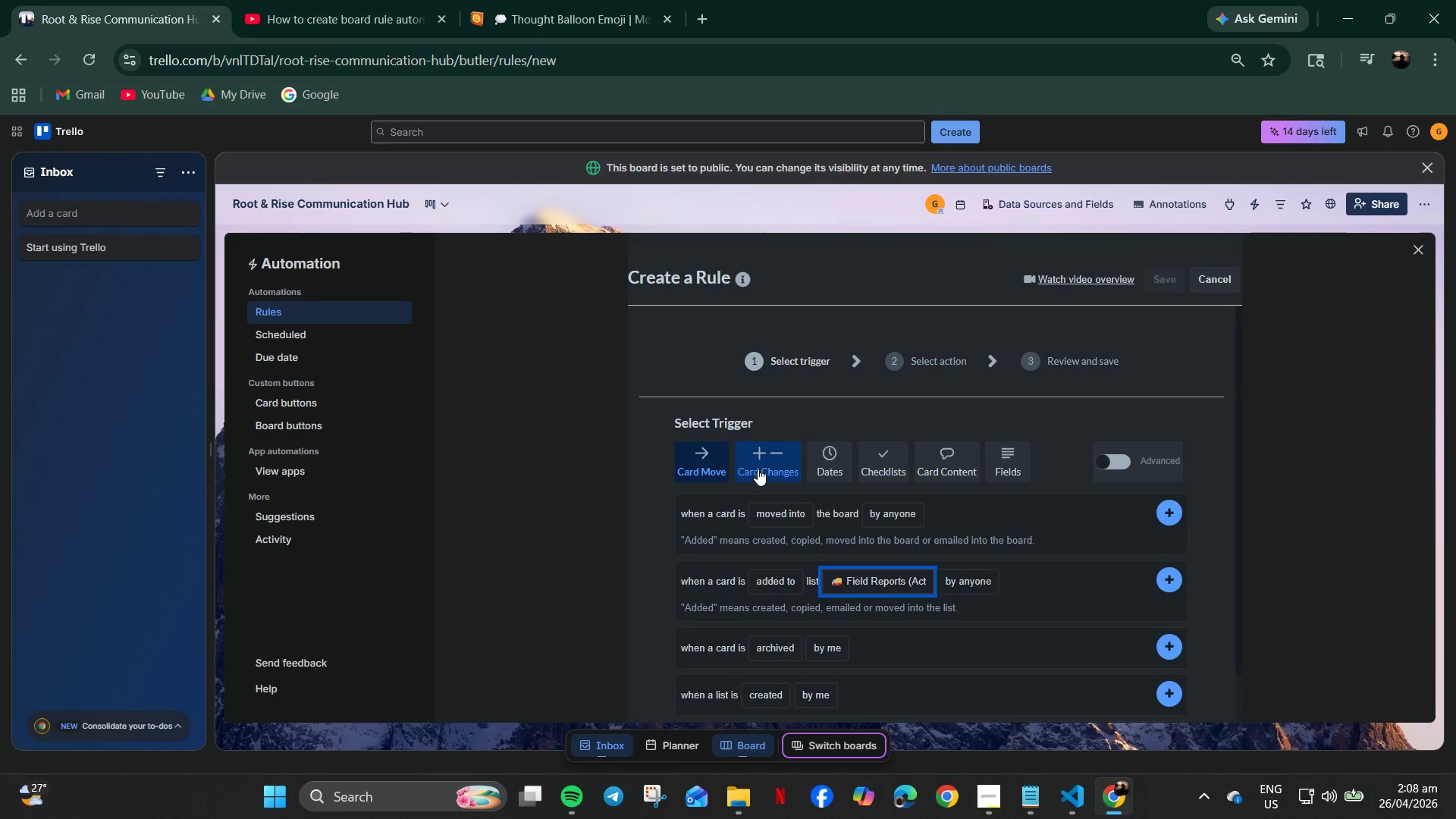 
left_click([842, 518])
 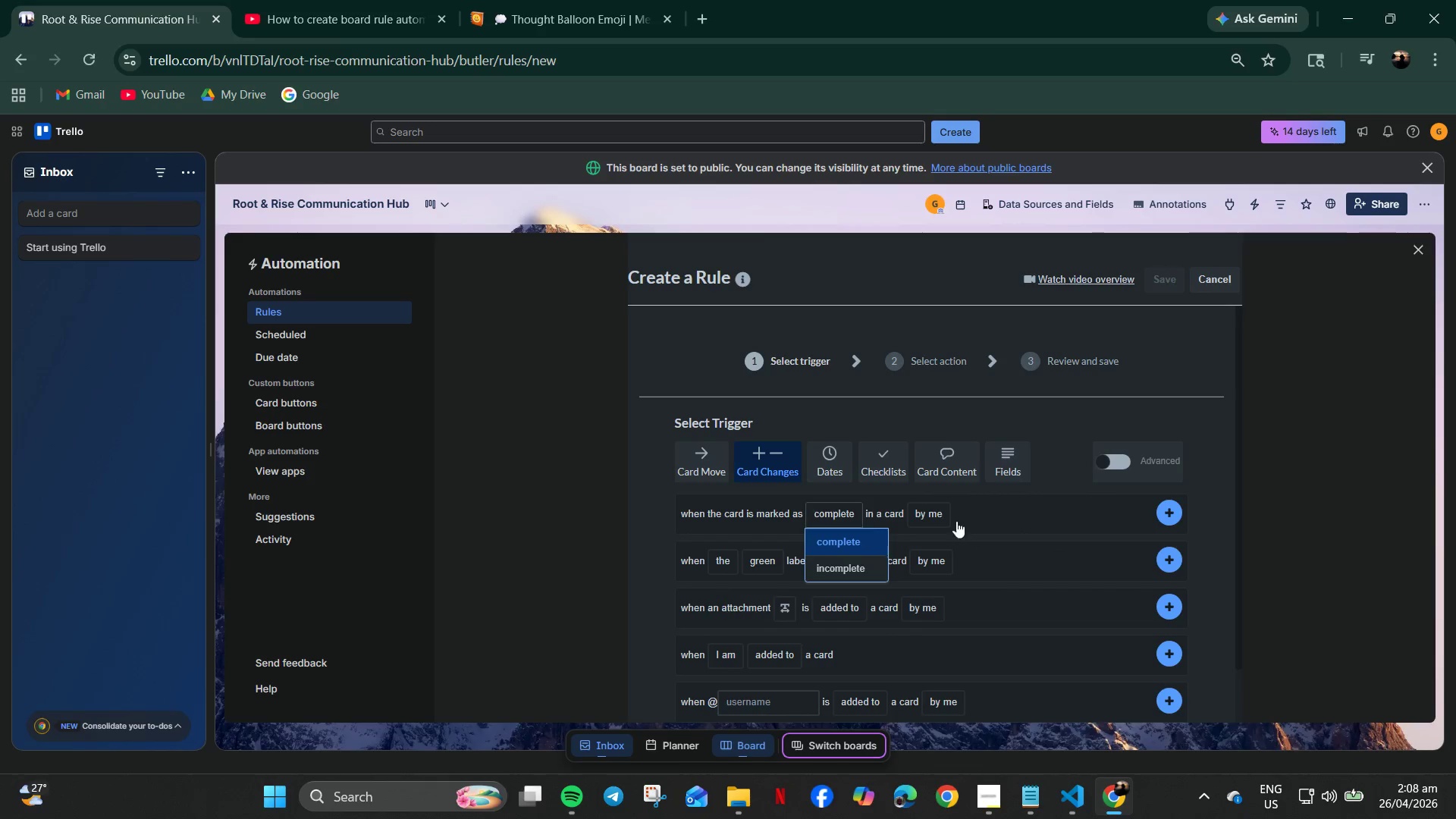 
left_click([1021, 522])
 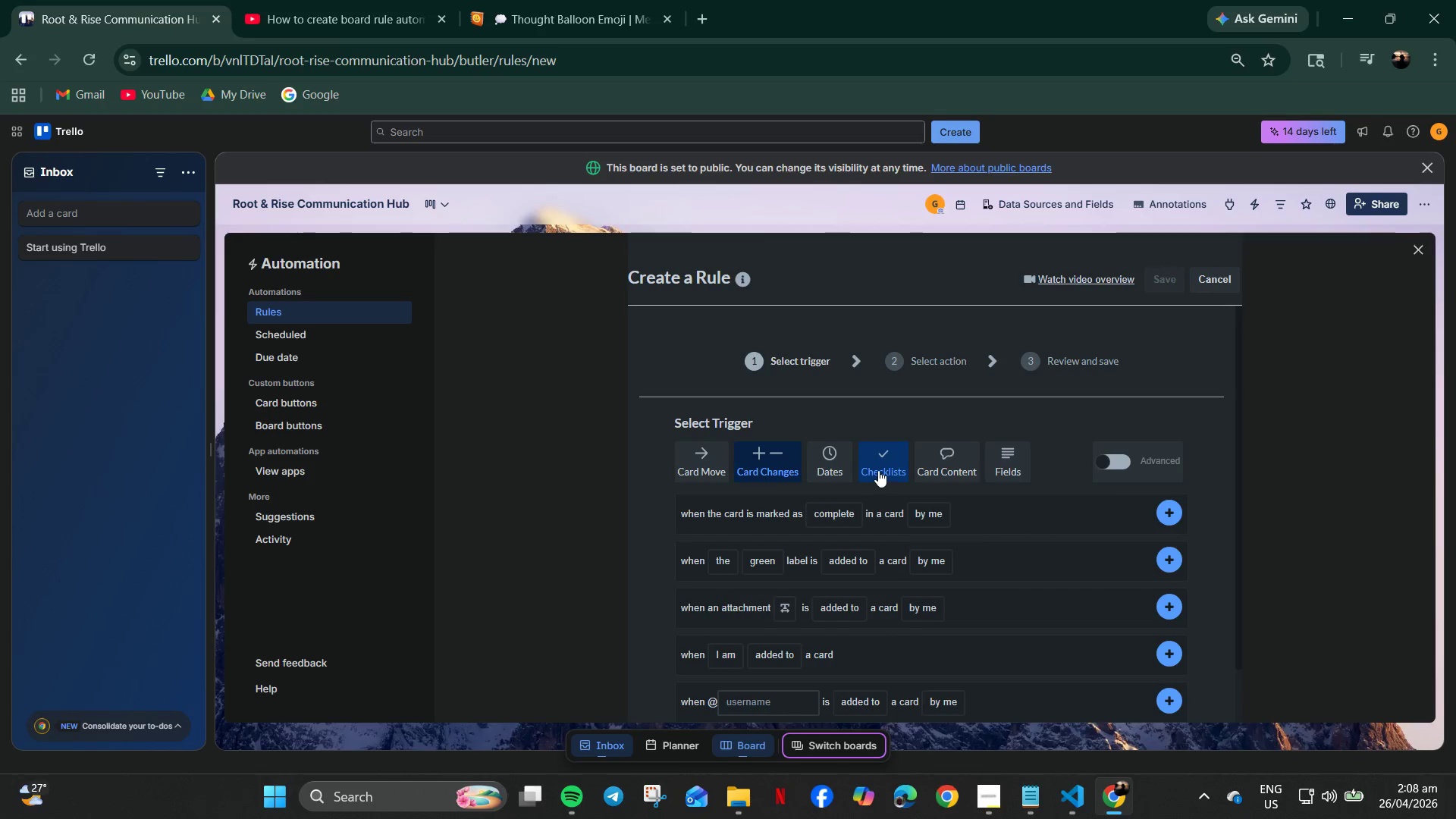 
left_click_drag(start_coordinate=[671, 464], to_coordinate=[676, 464])
 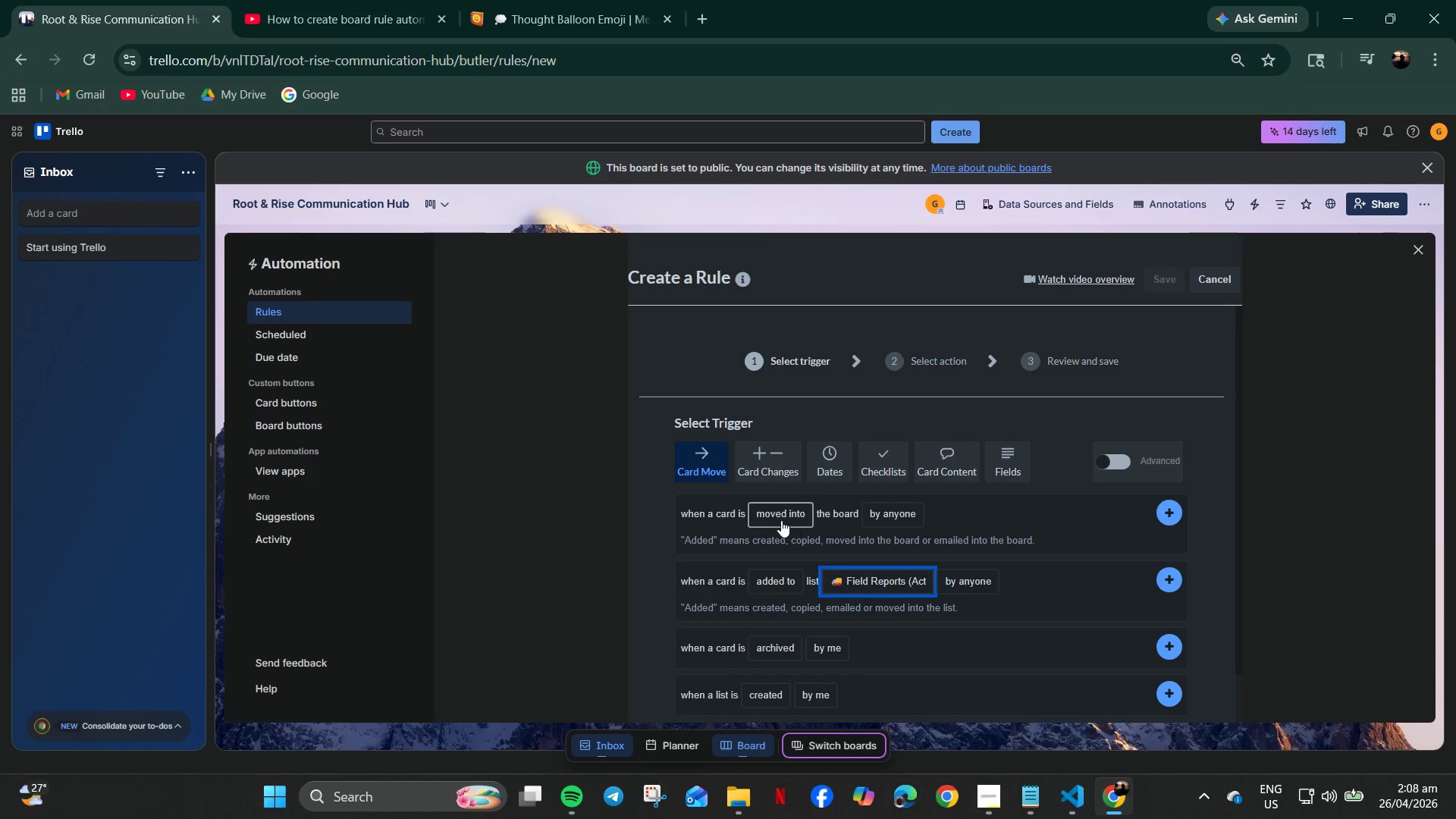 
left_click([775, 510])
 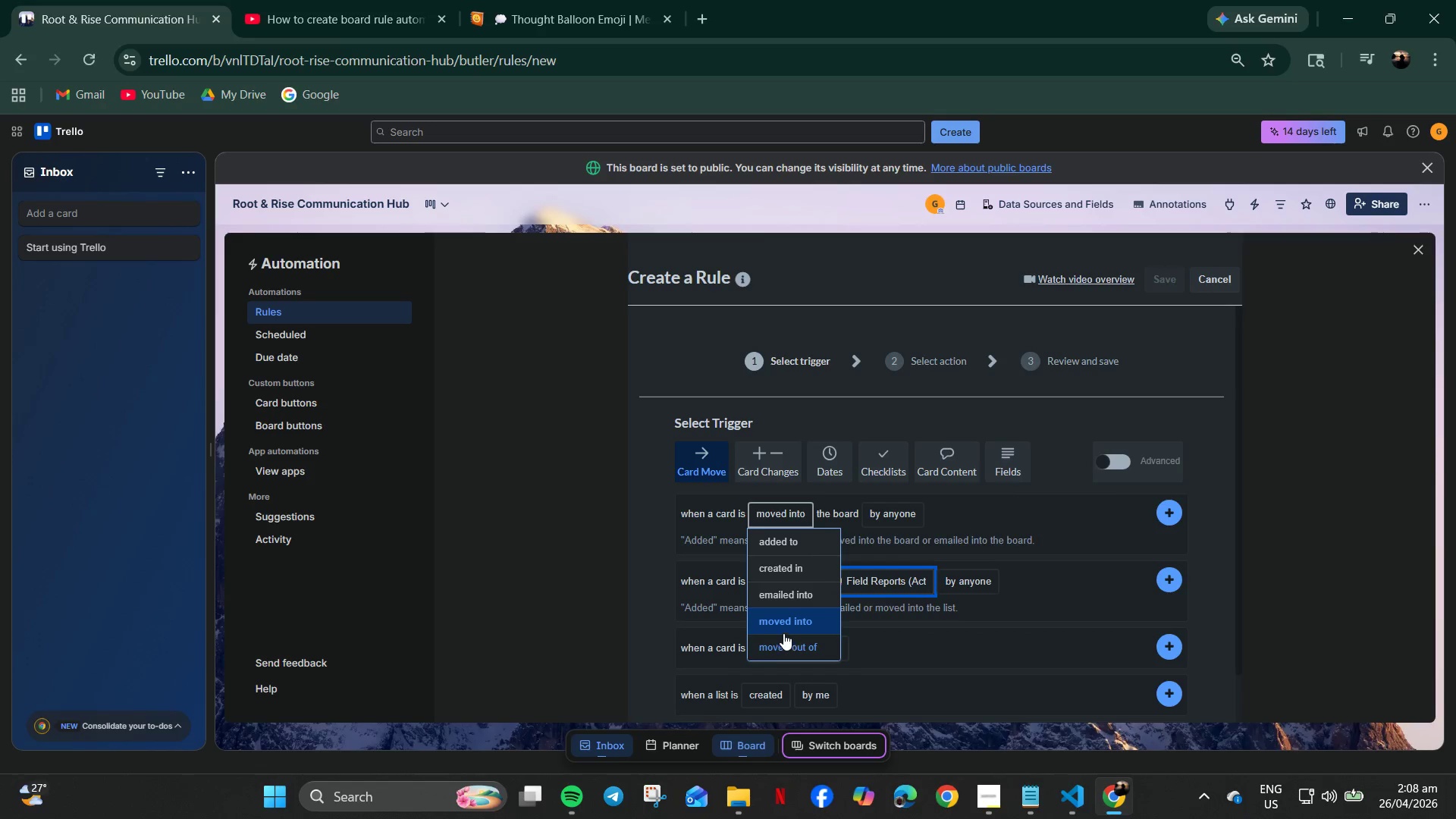 
left_click([783, 630])
 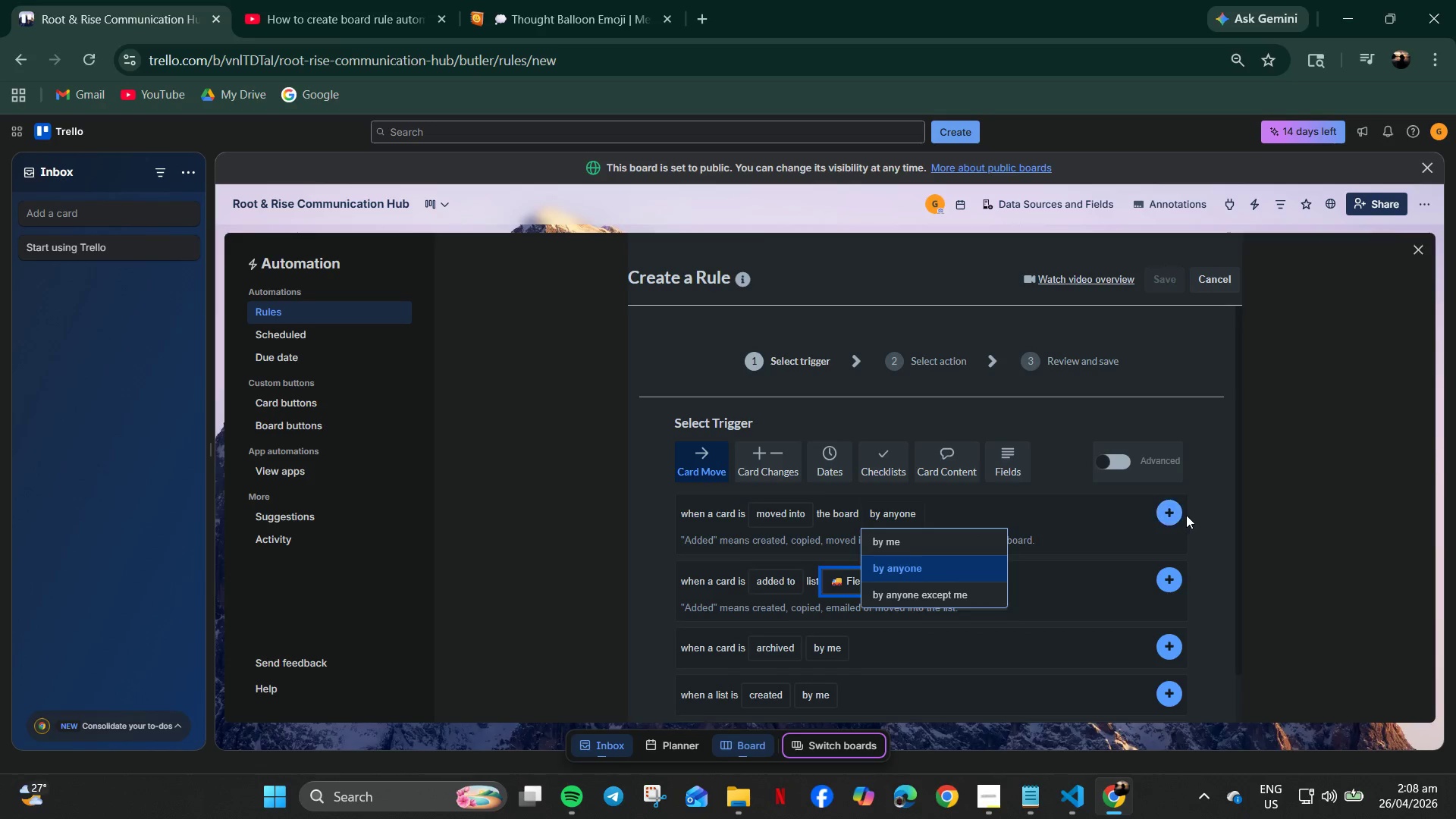 
left_click([1167, 506])
 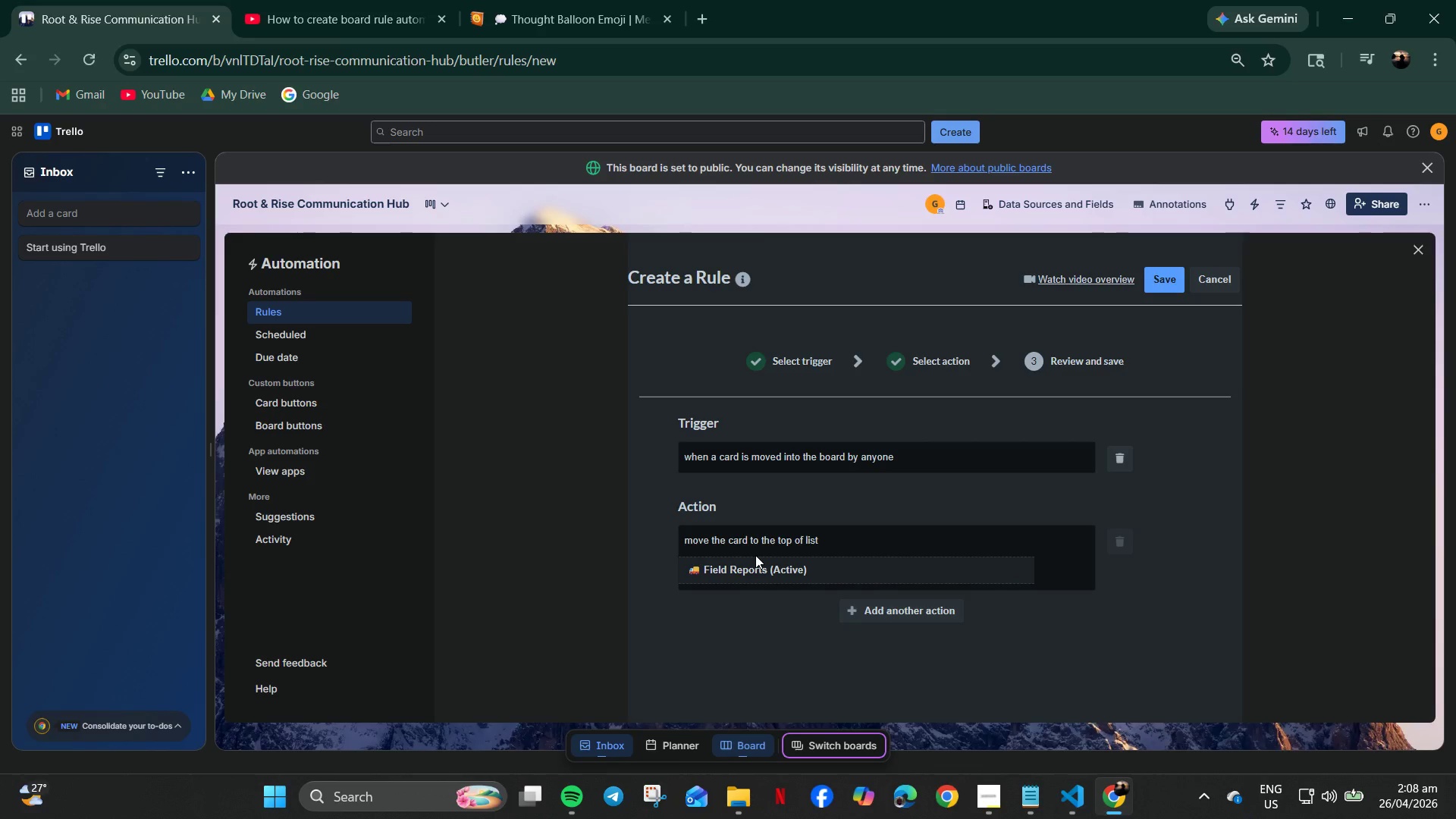 
wait(8.75)
 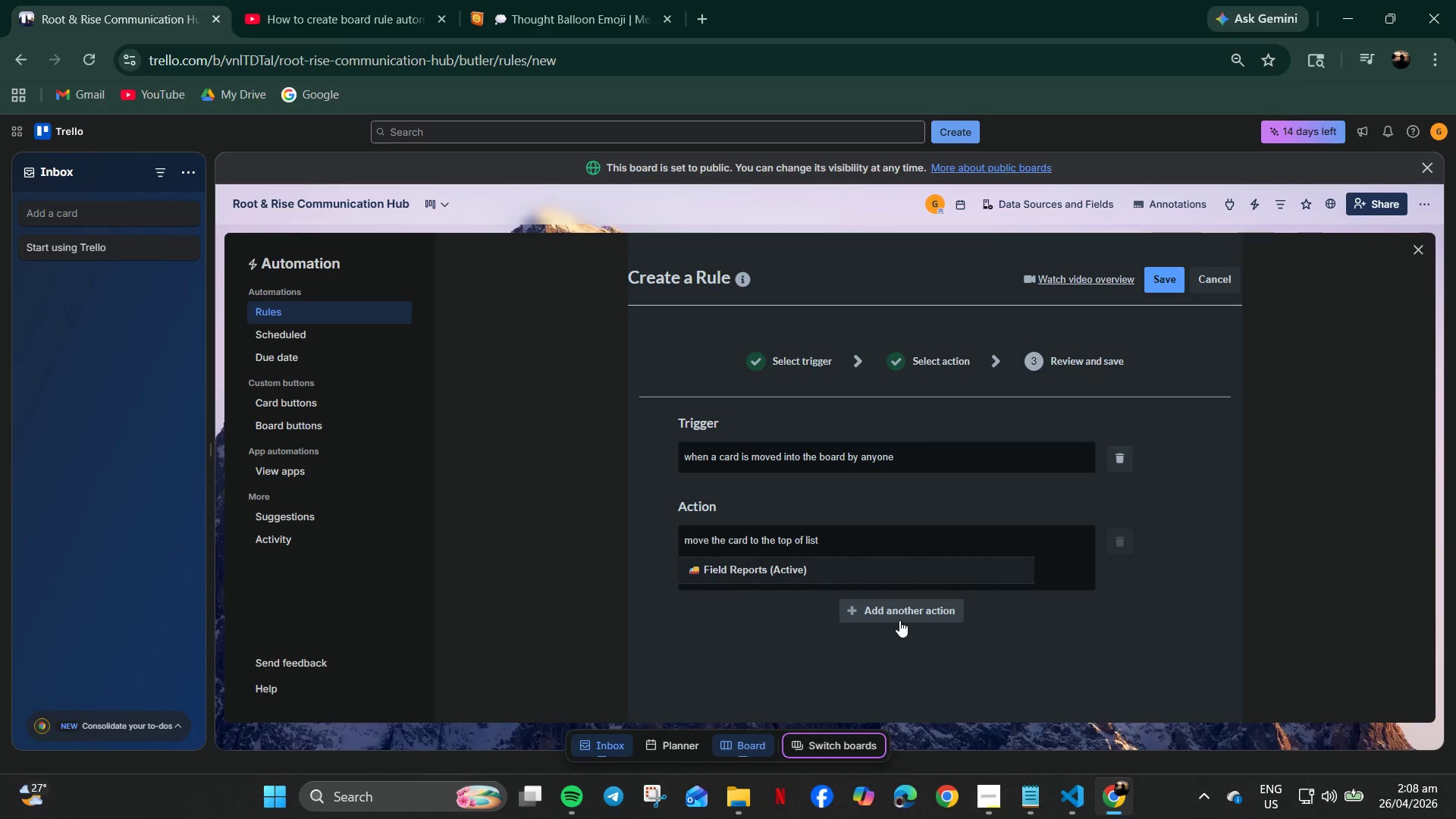 
left_click([905, 607])
 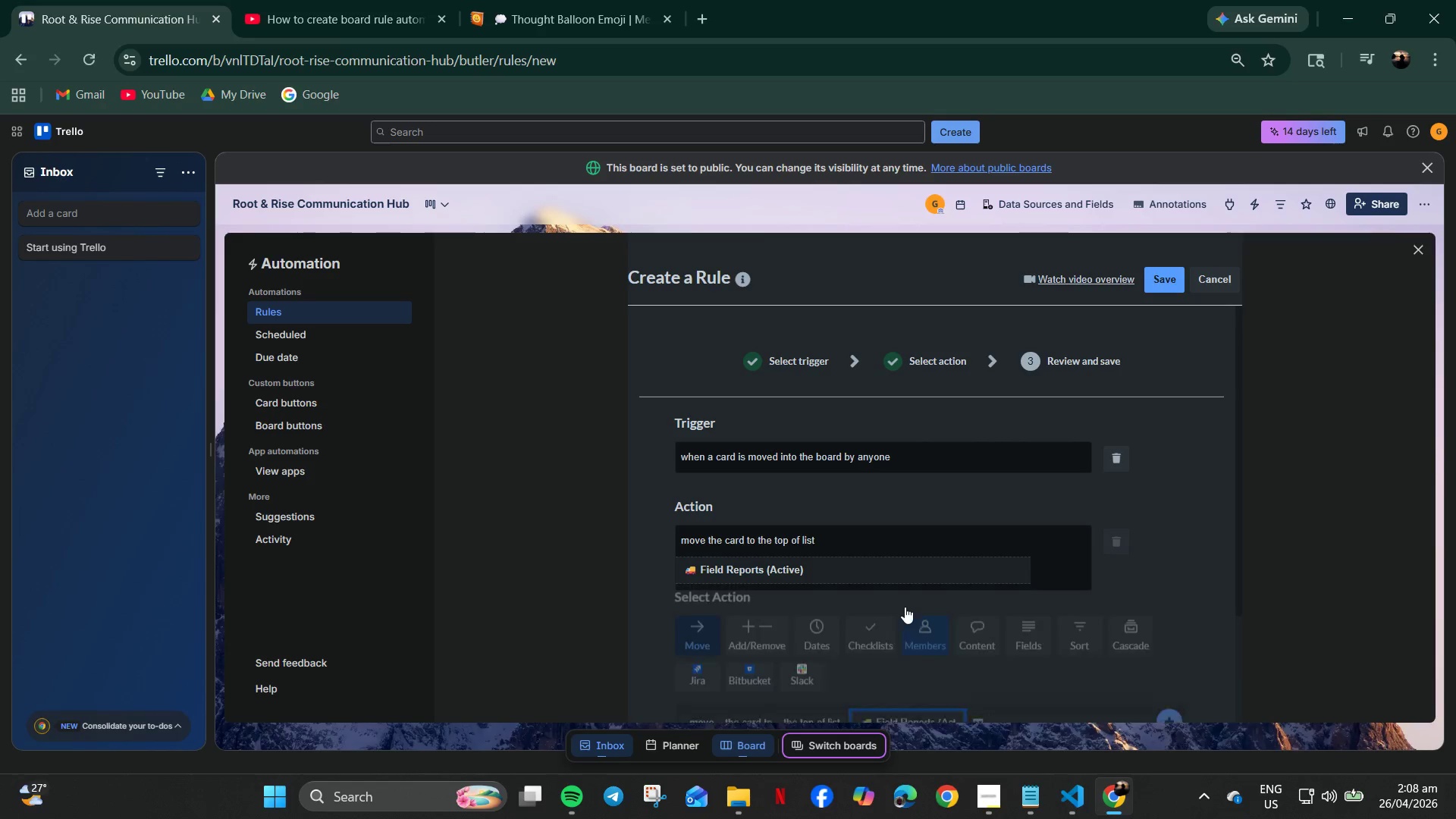 
mouse_move([832, 583])
 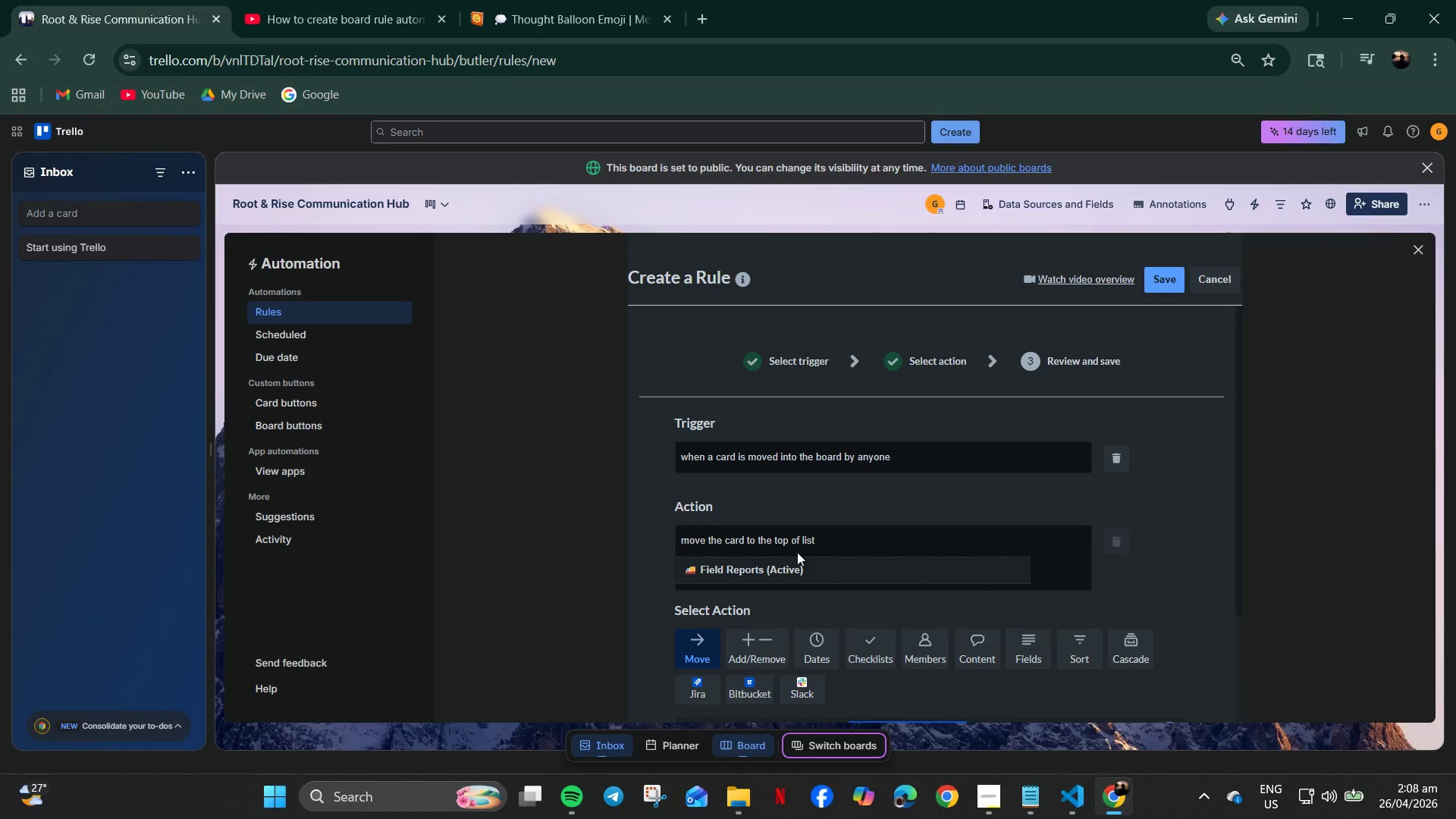 
scroll: coordinate [826, 577], scroll_direction: down, amount: 3.0
 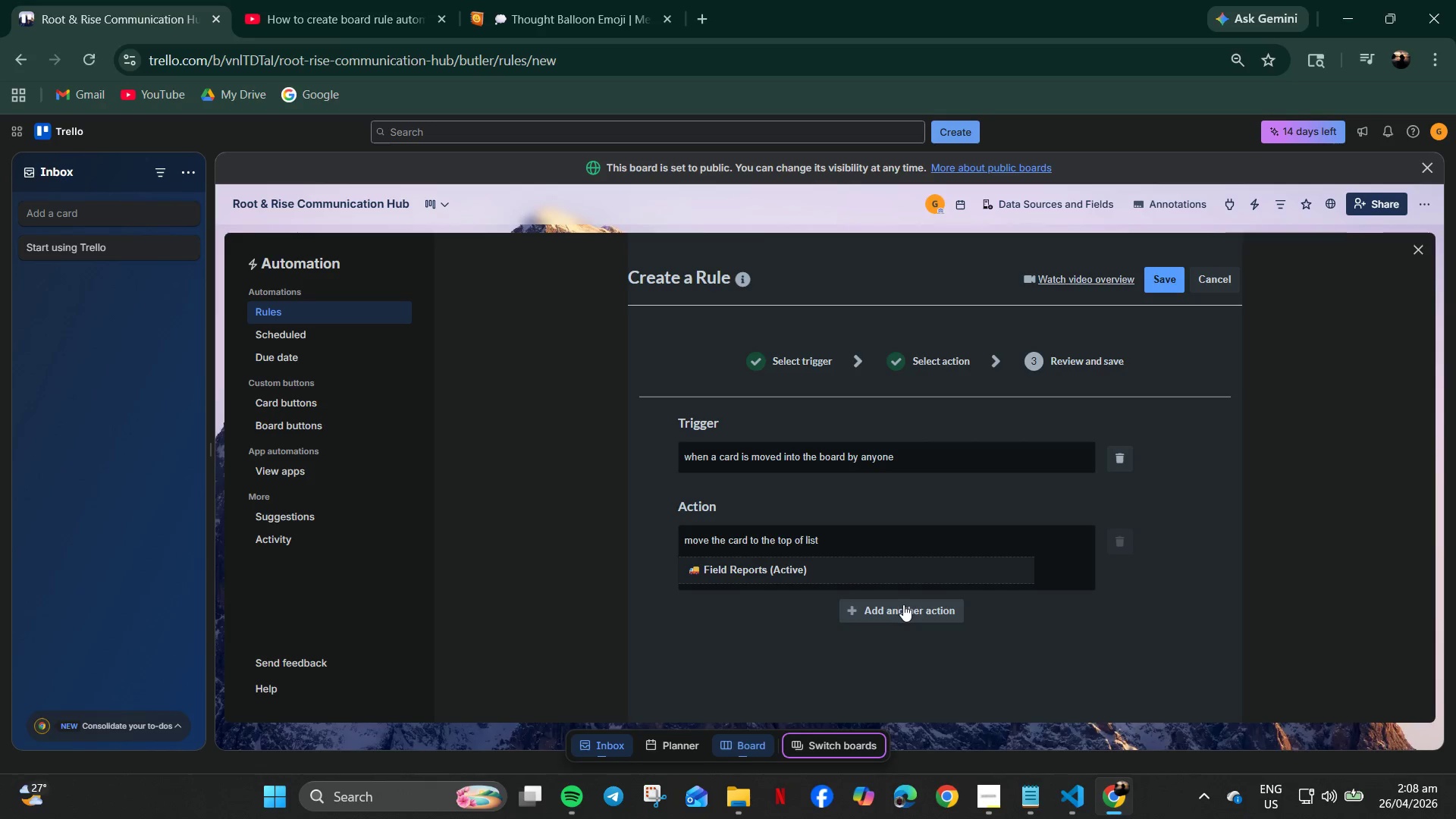 
right_click([796, 552])
 